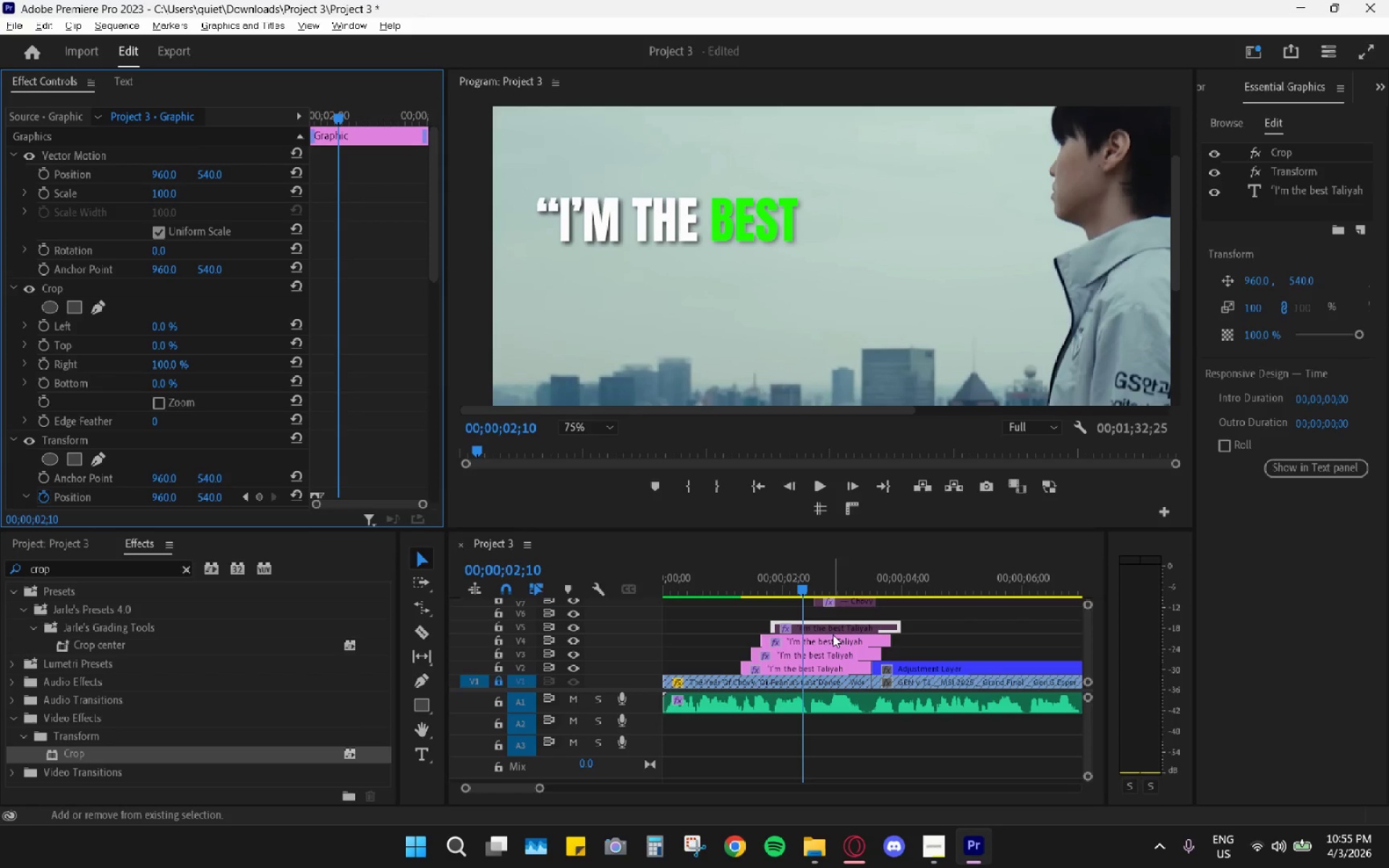 
key(Shift+E)
 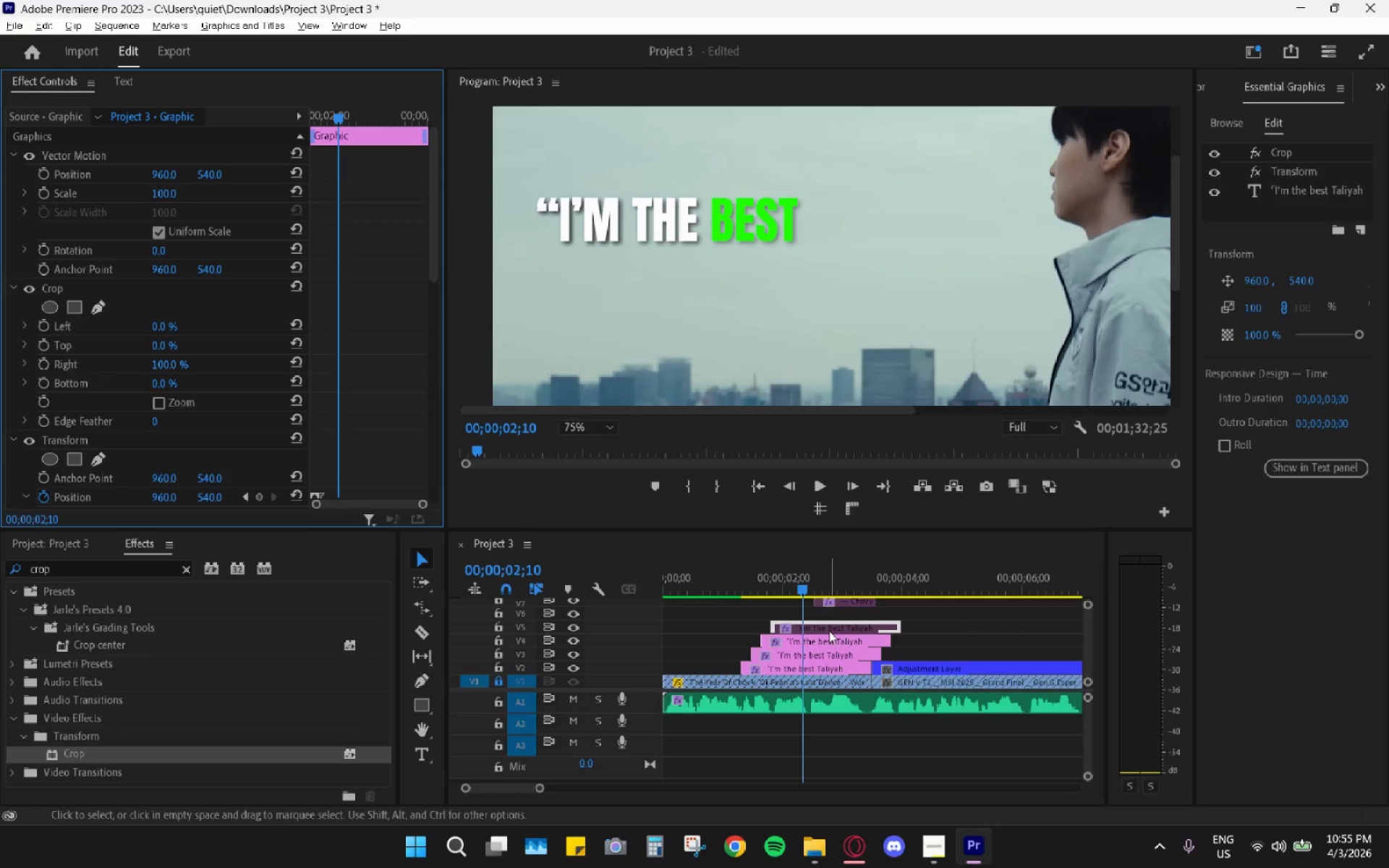 
left_click([829, 631])
 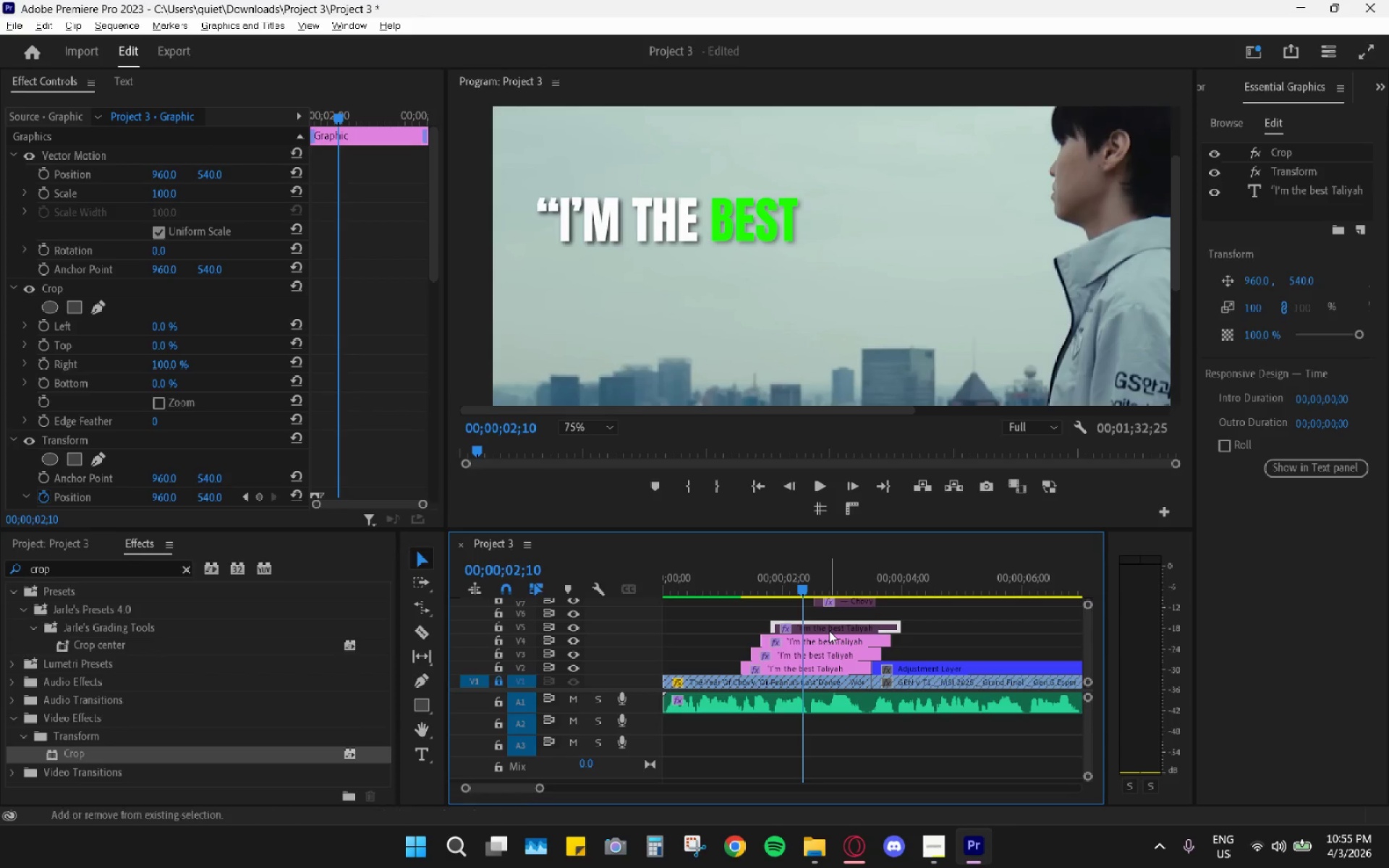 
key(Shift+E)
 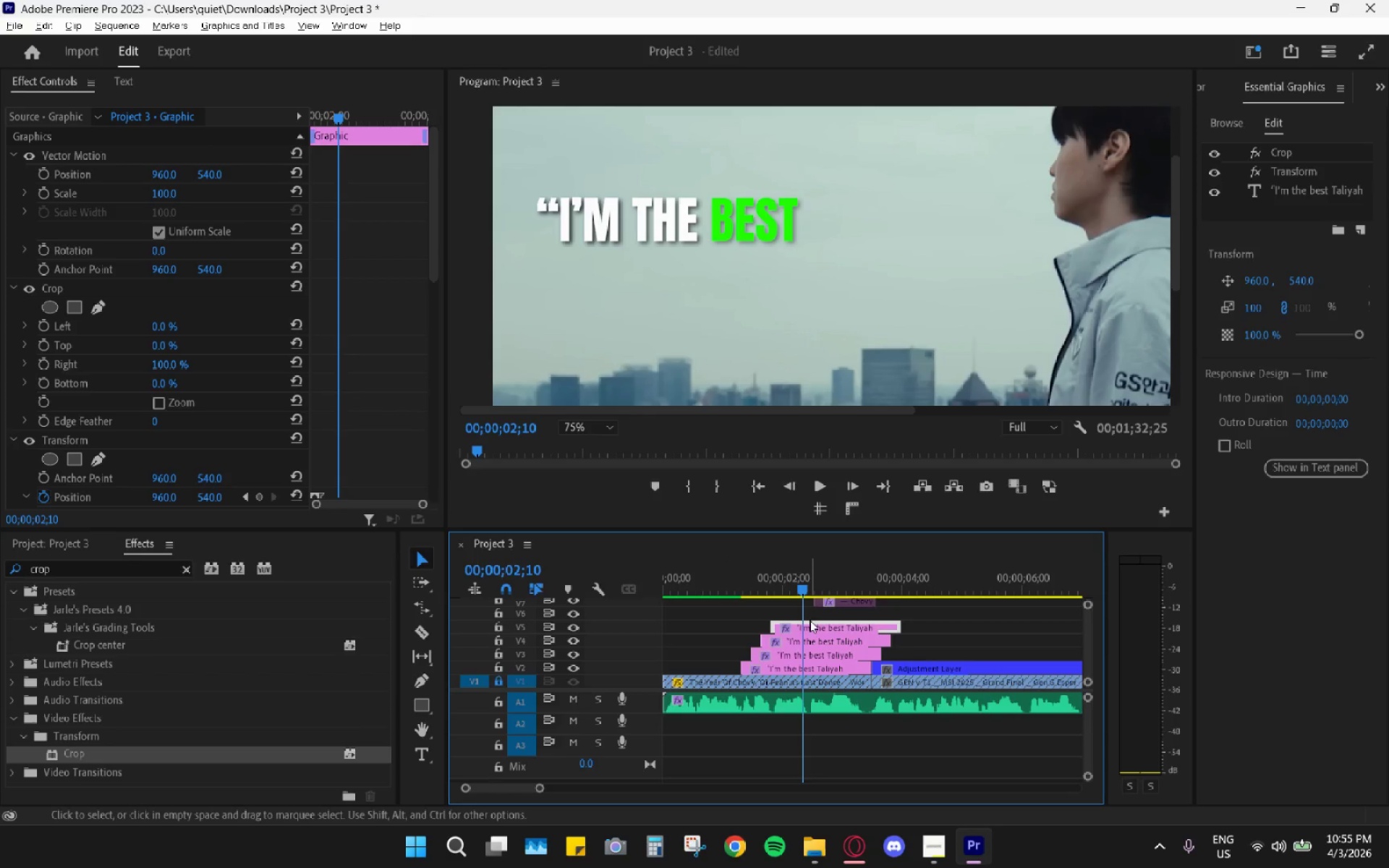 
left_click([813, 625])
 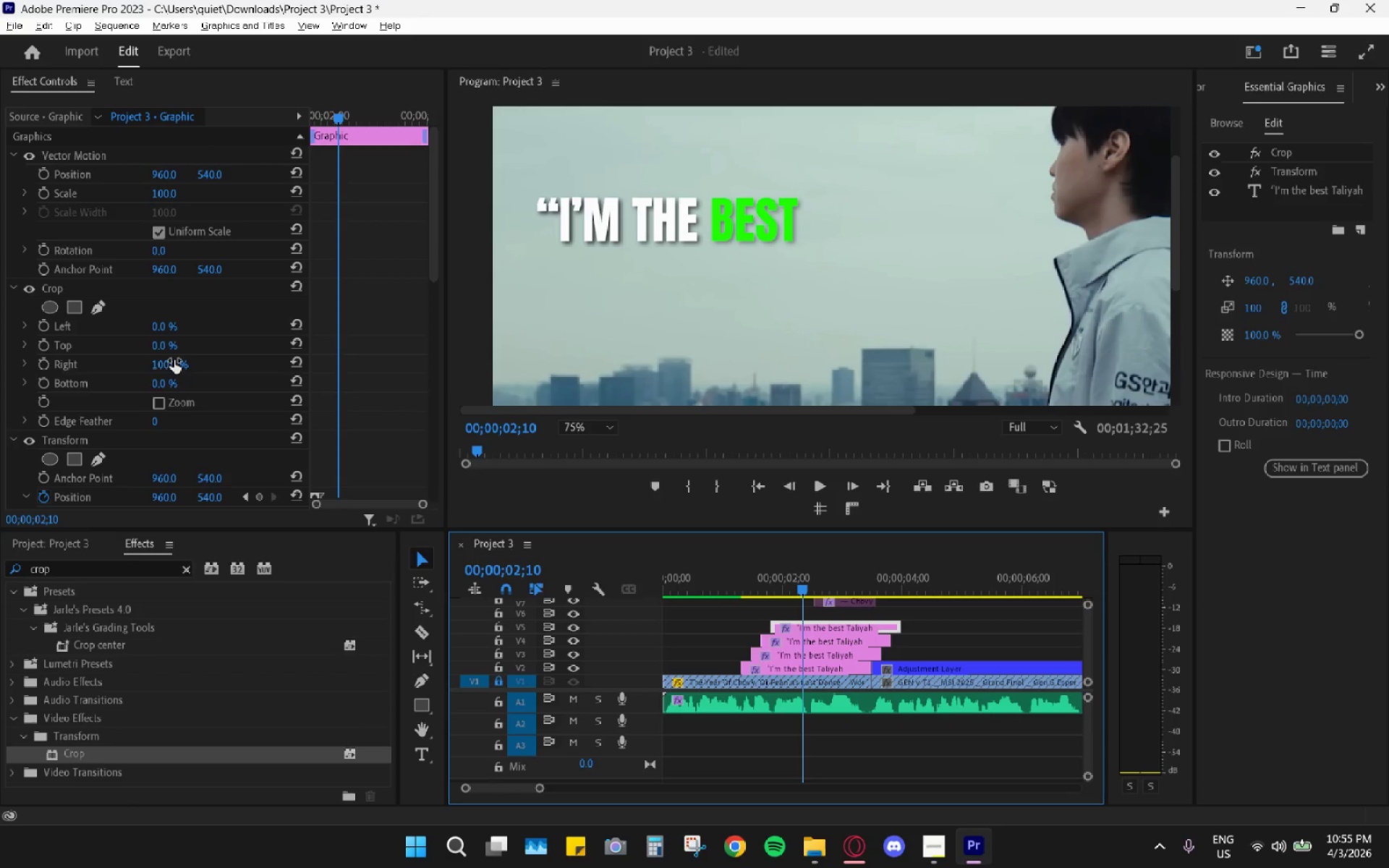 
left_click_drag(start_coordinate=[164, 364], to_coordinate=[124, 374])
 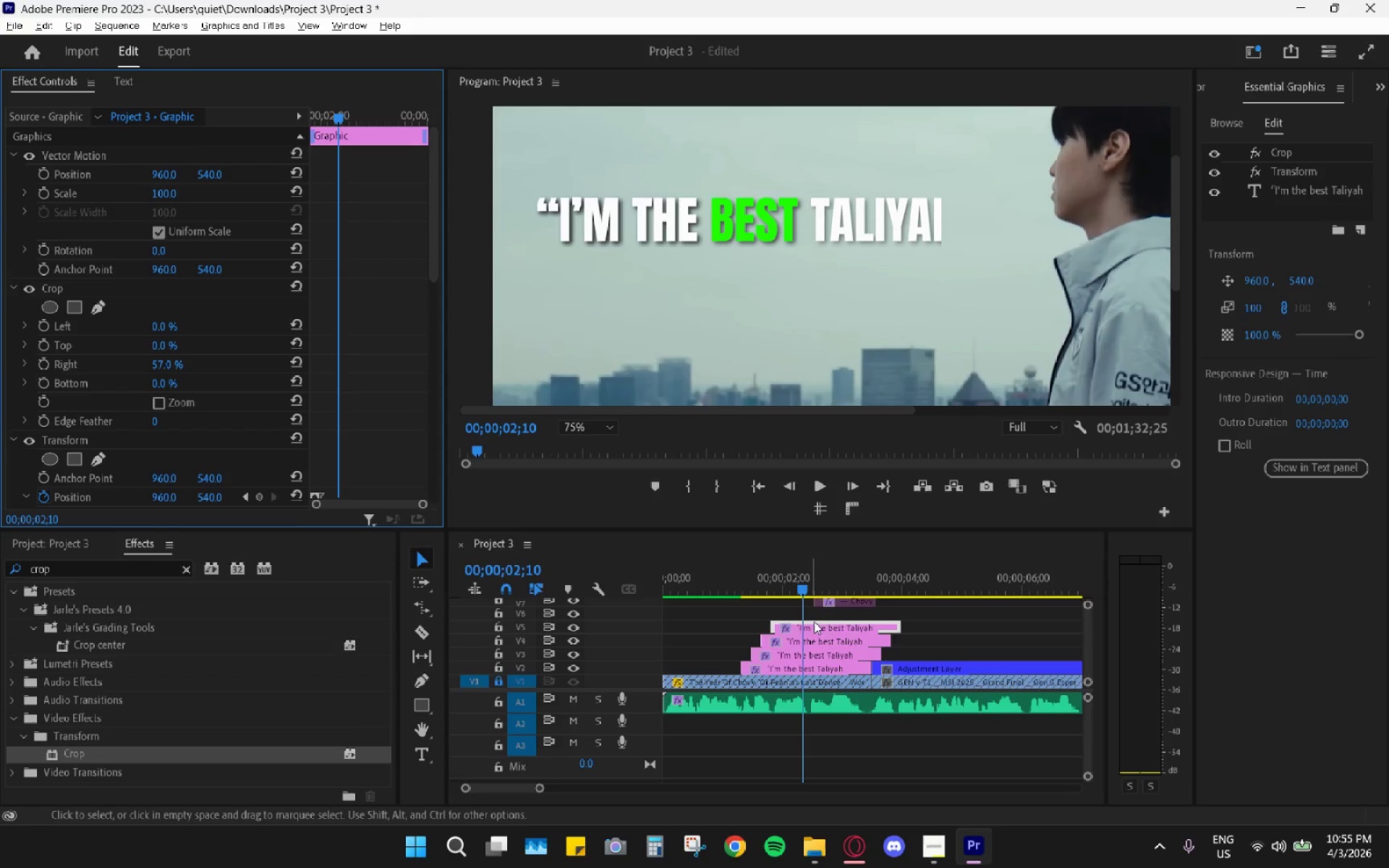 
left_click([932, 623])
 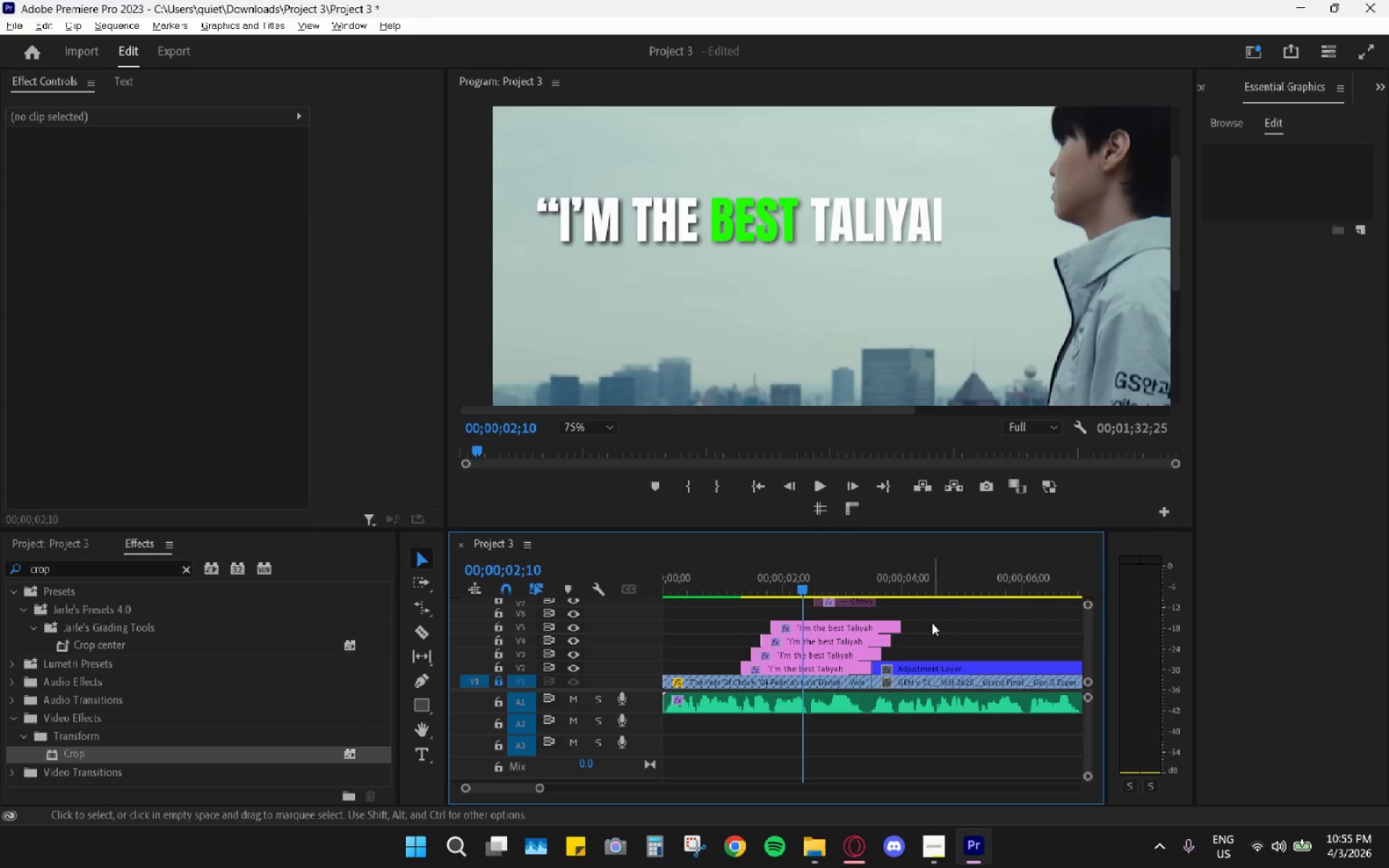 
key(Control+Z)
 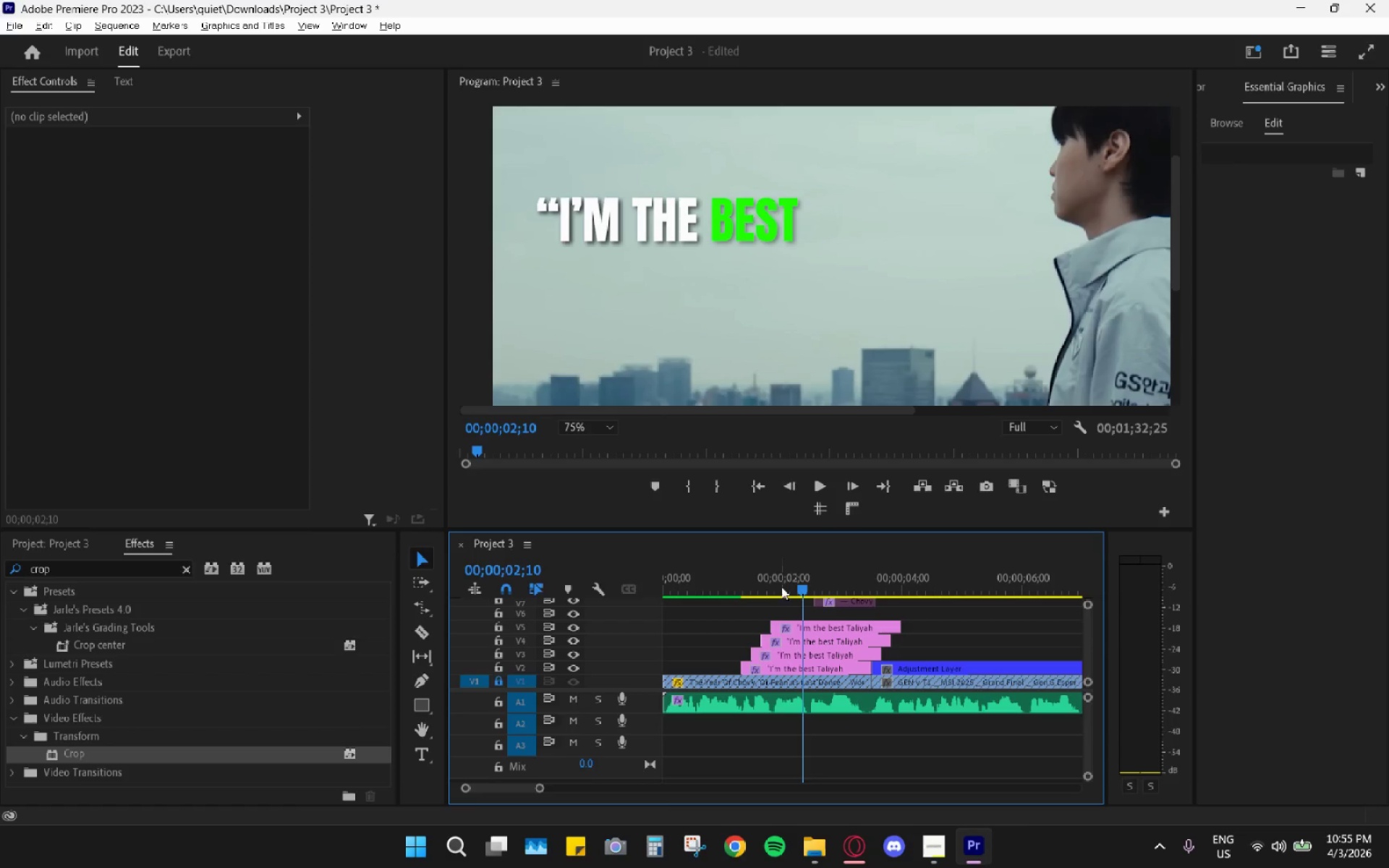 
left_click([815, 624])
 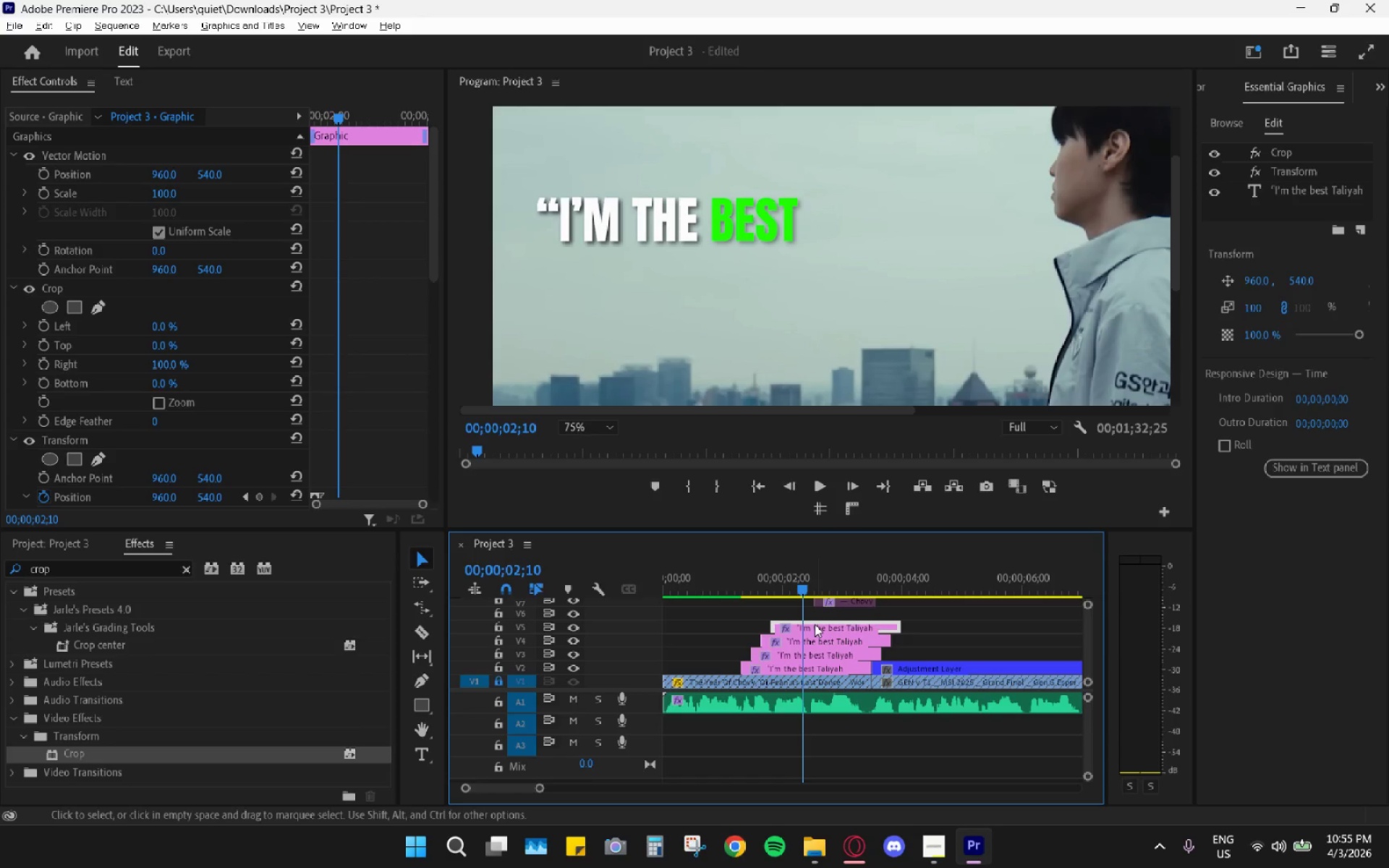 
key(Control+Z)
 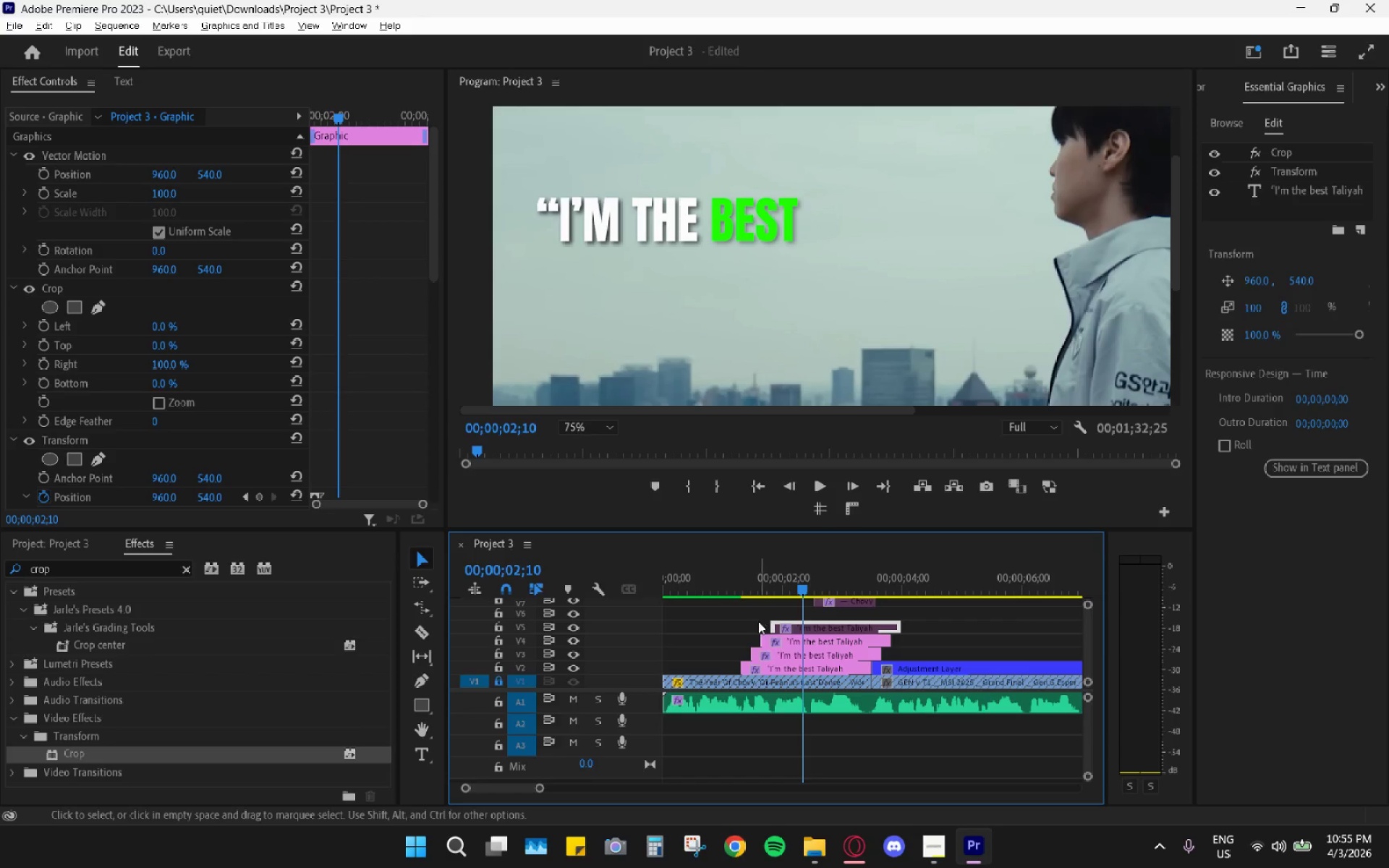 
left_click([728, 620])
 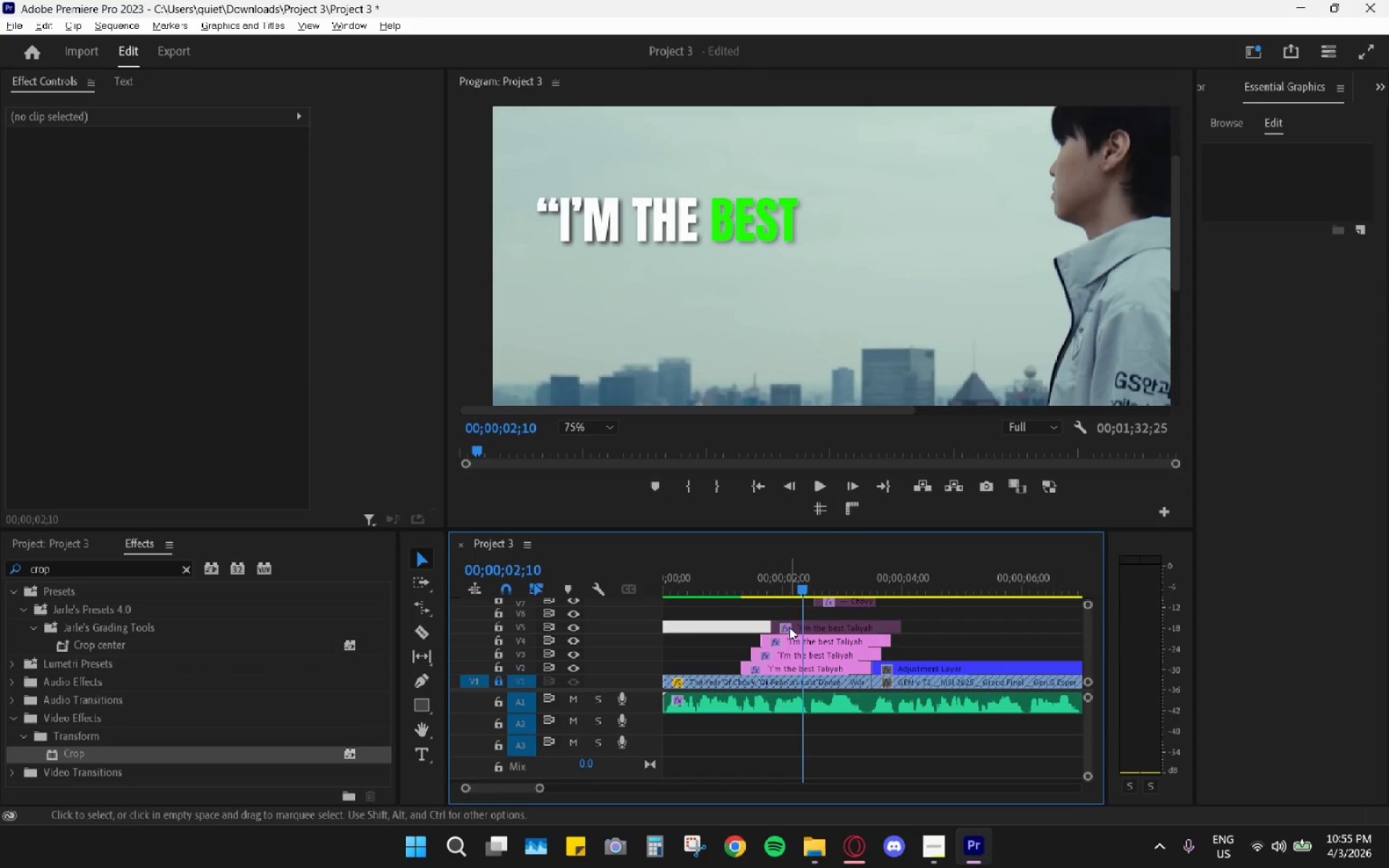 
left_click_drag(start_coordinate=[772, 579], to_coordinate=[784, 585])
 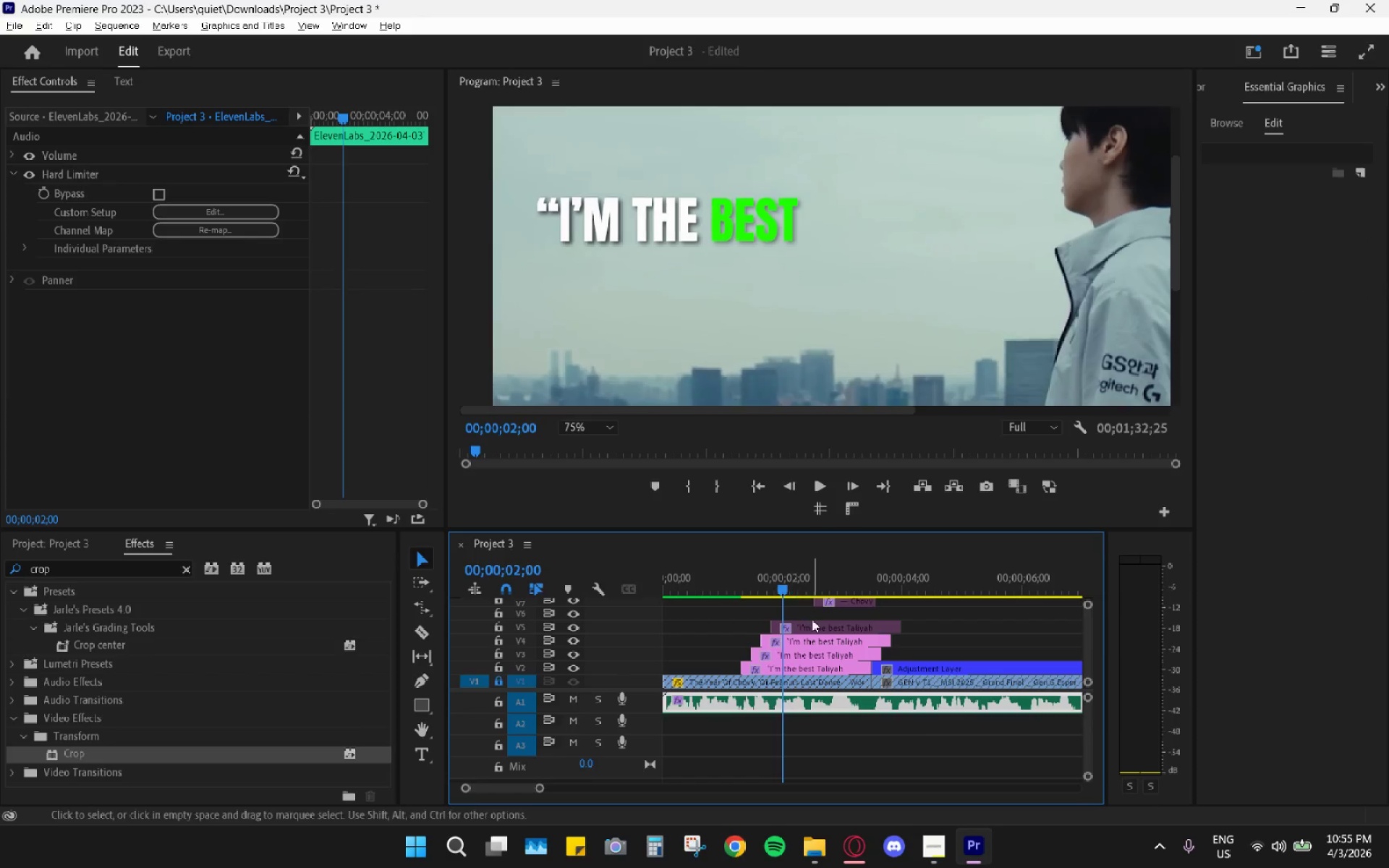 
key(Control+Z)
 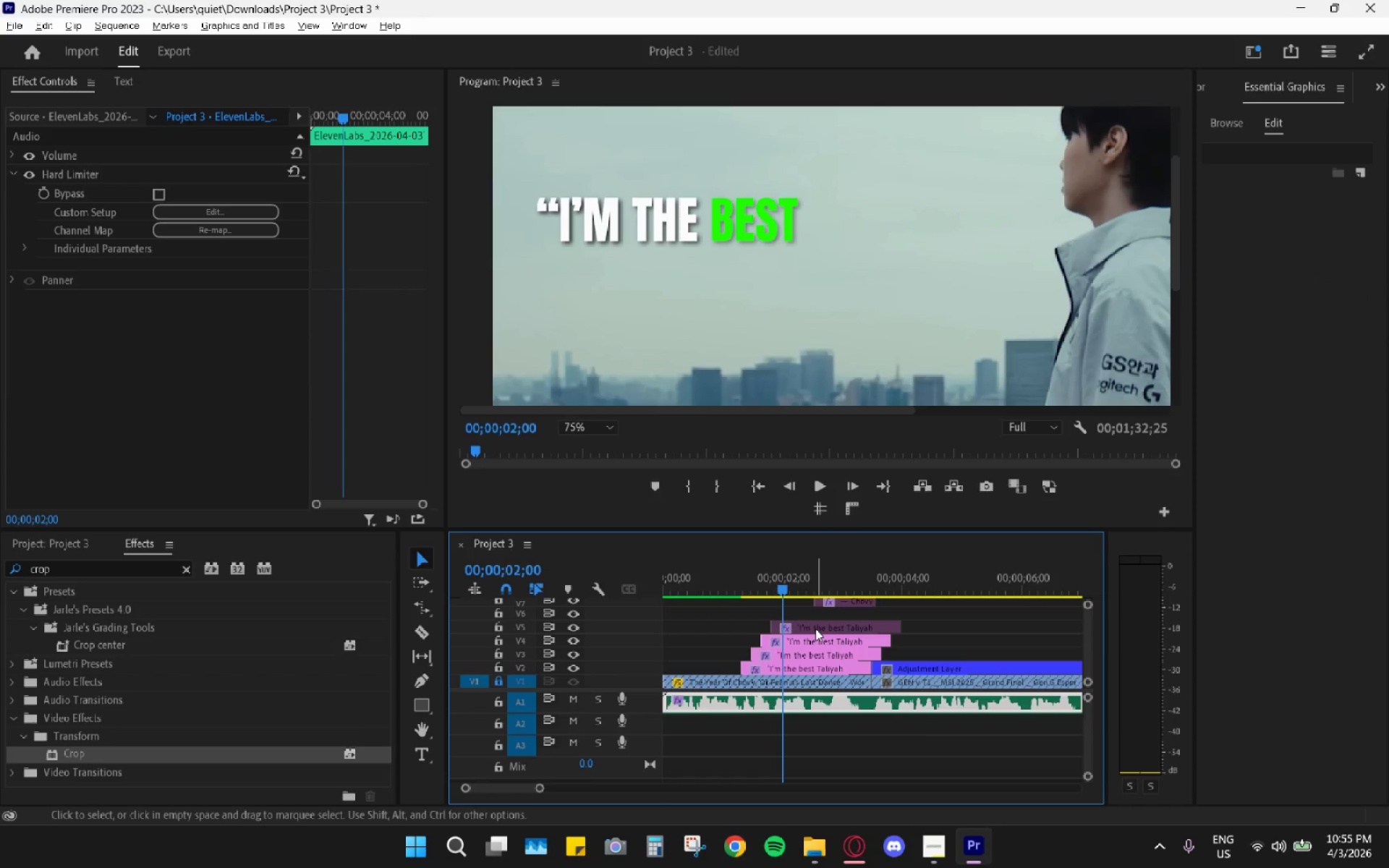 
left_click([816, 629])
 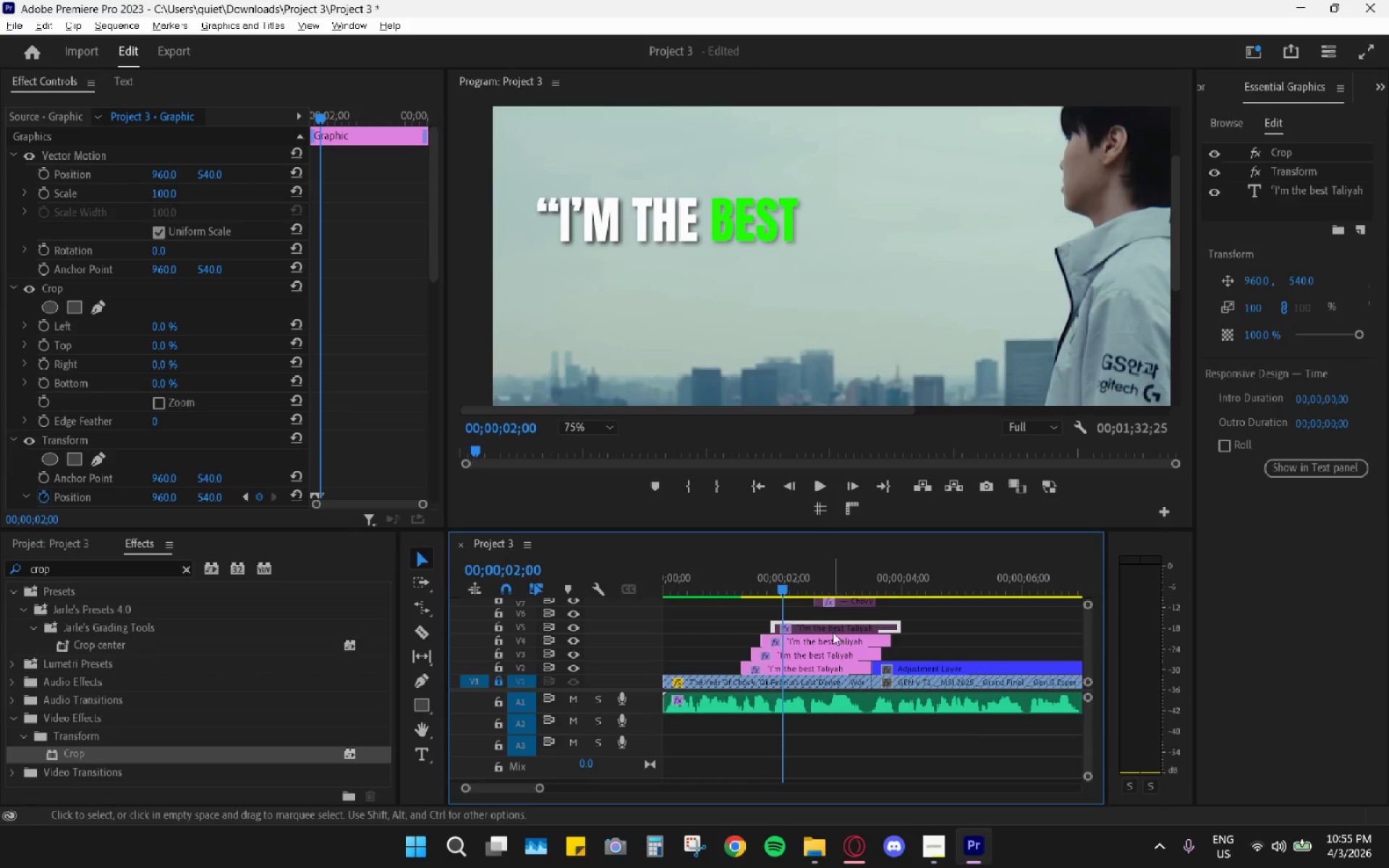 
key(Shift+ShiftLeft)
 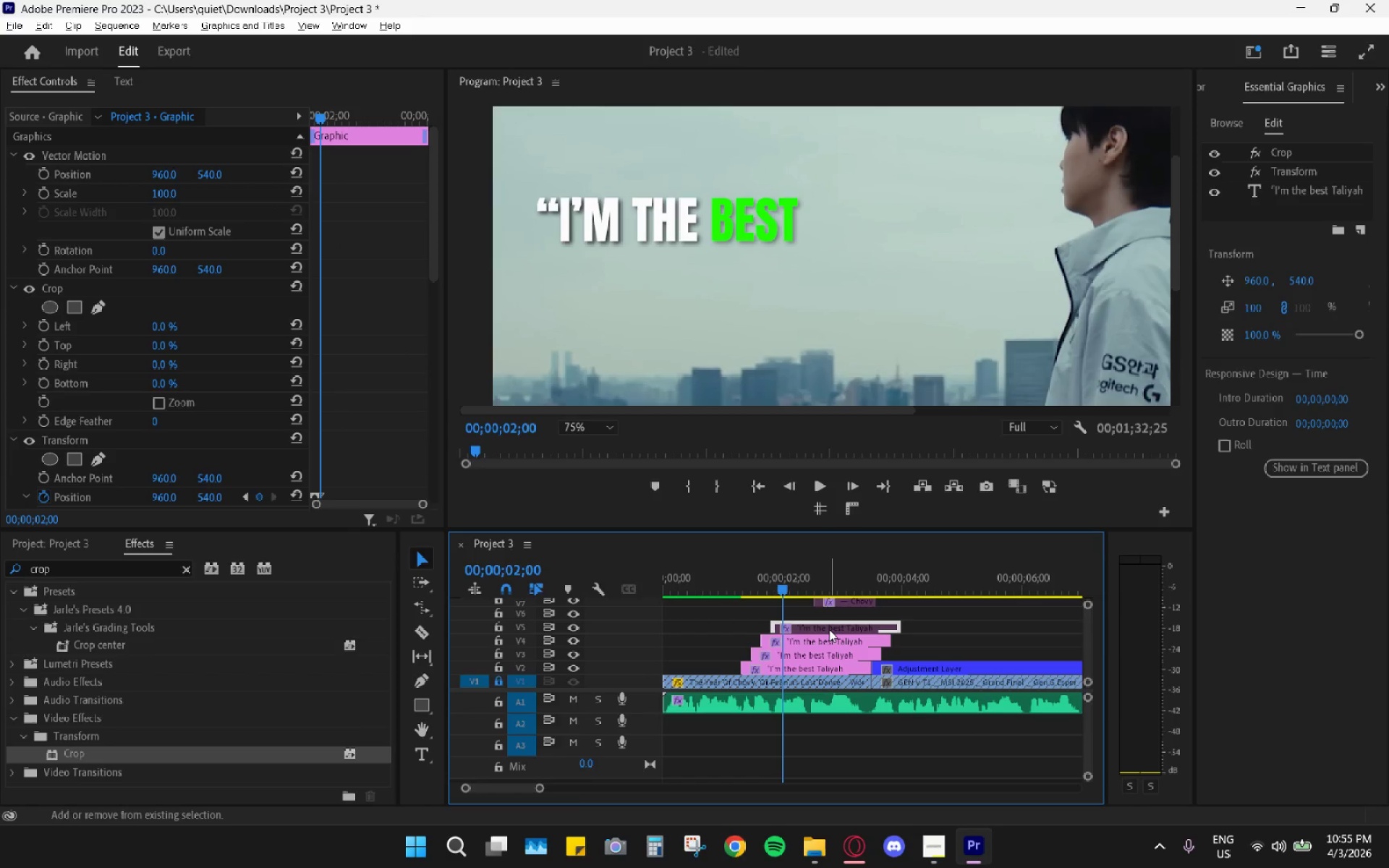 
key(Shift+E)
 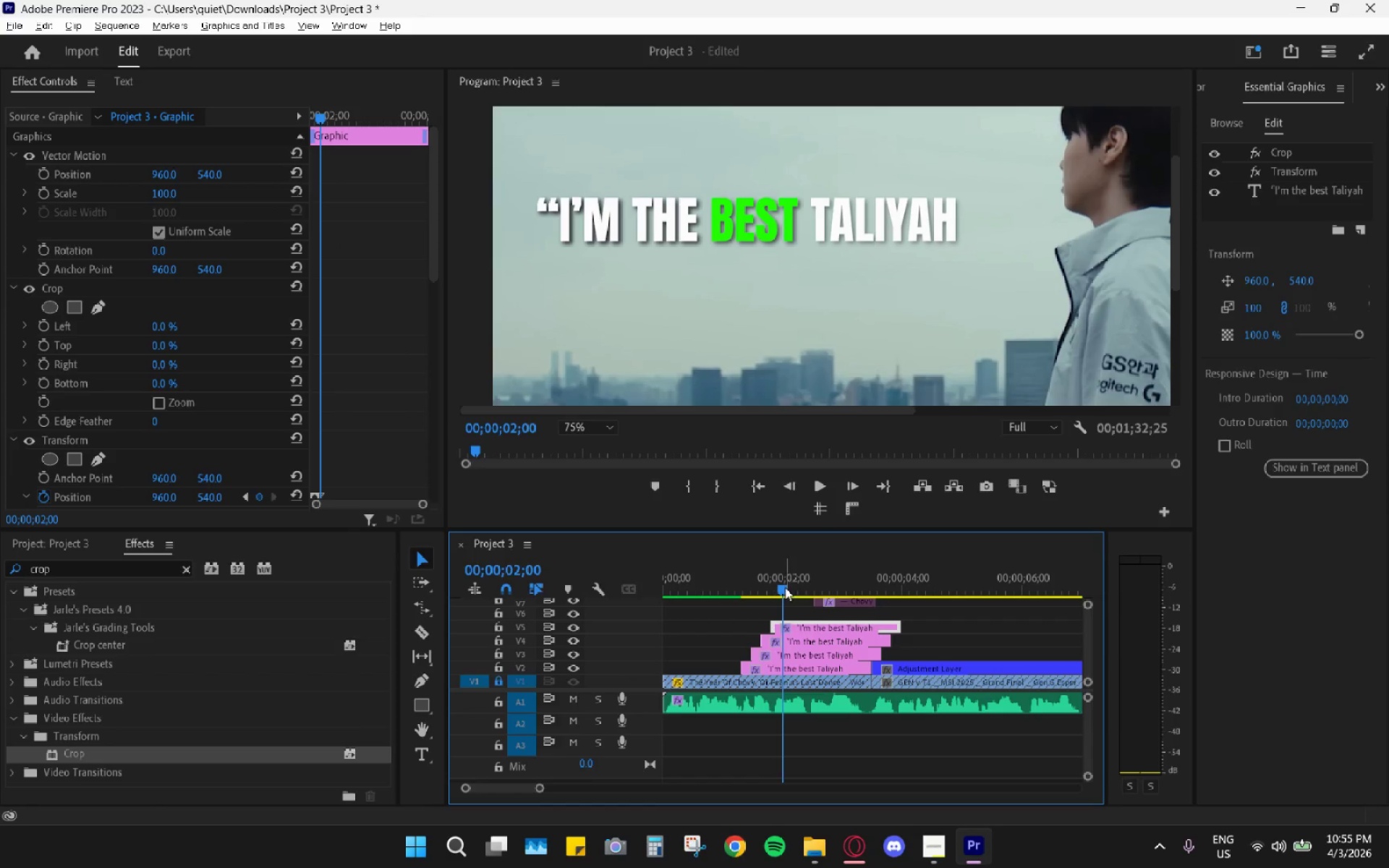 
left_click_drag(start_coordinate=[781, 586], to_coordinate=[773, 582])
 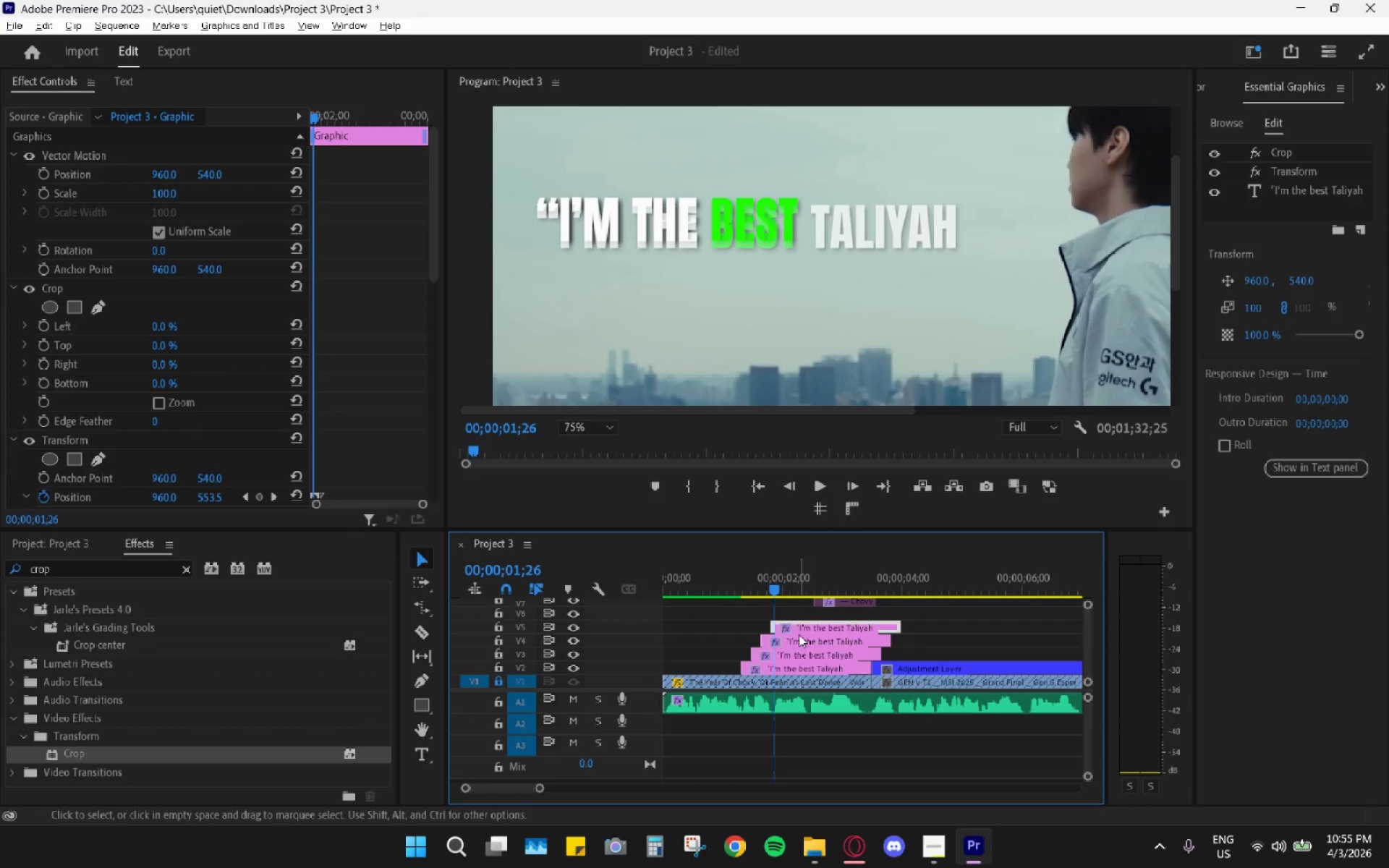 
left_click([800, 638])
 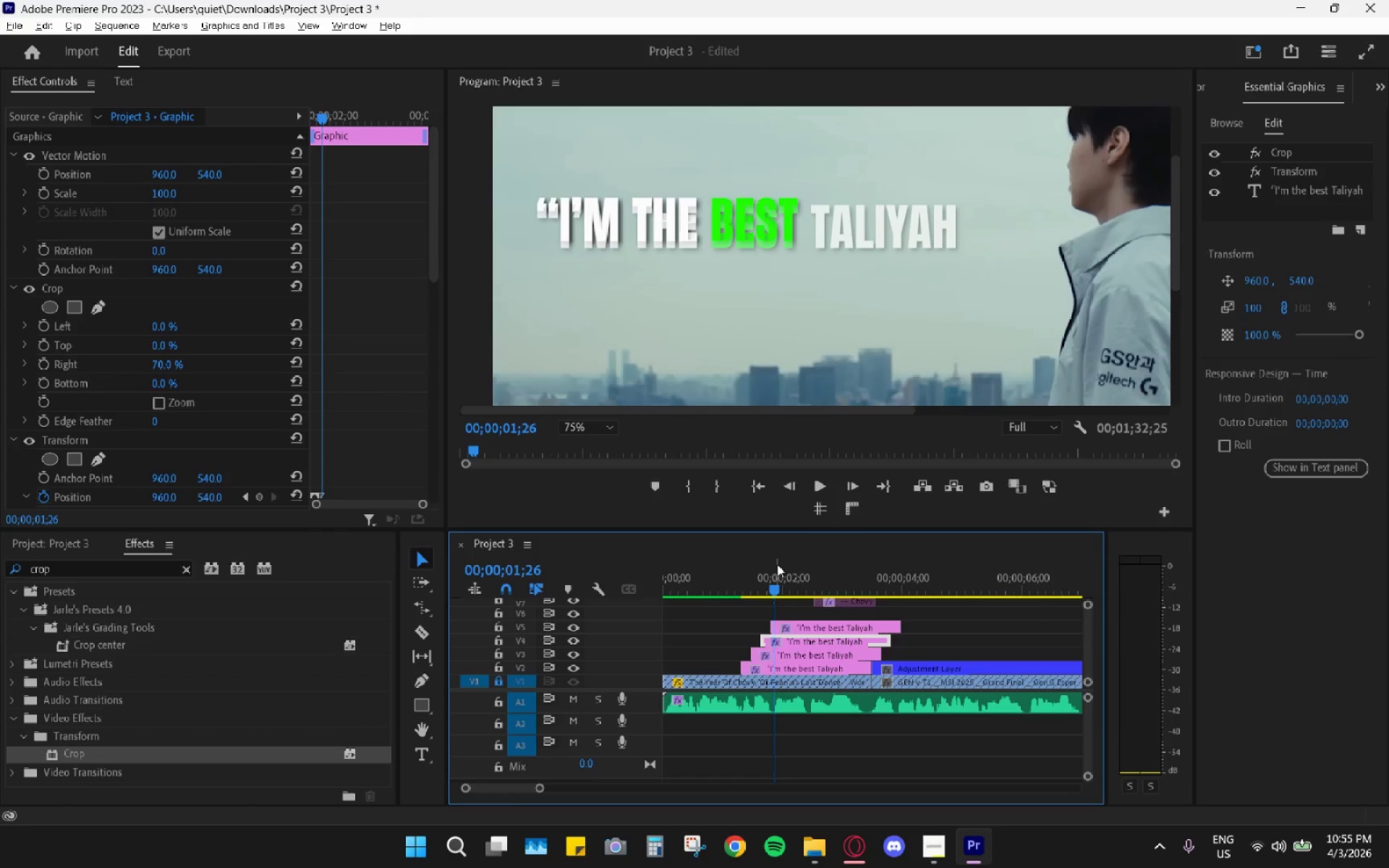 
left_click_drag(start_coordinate=[754, 564], to_coordinate=[750, 563])
 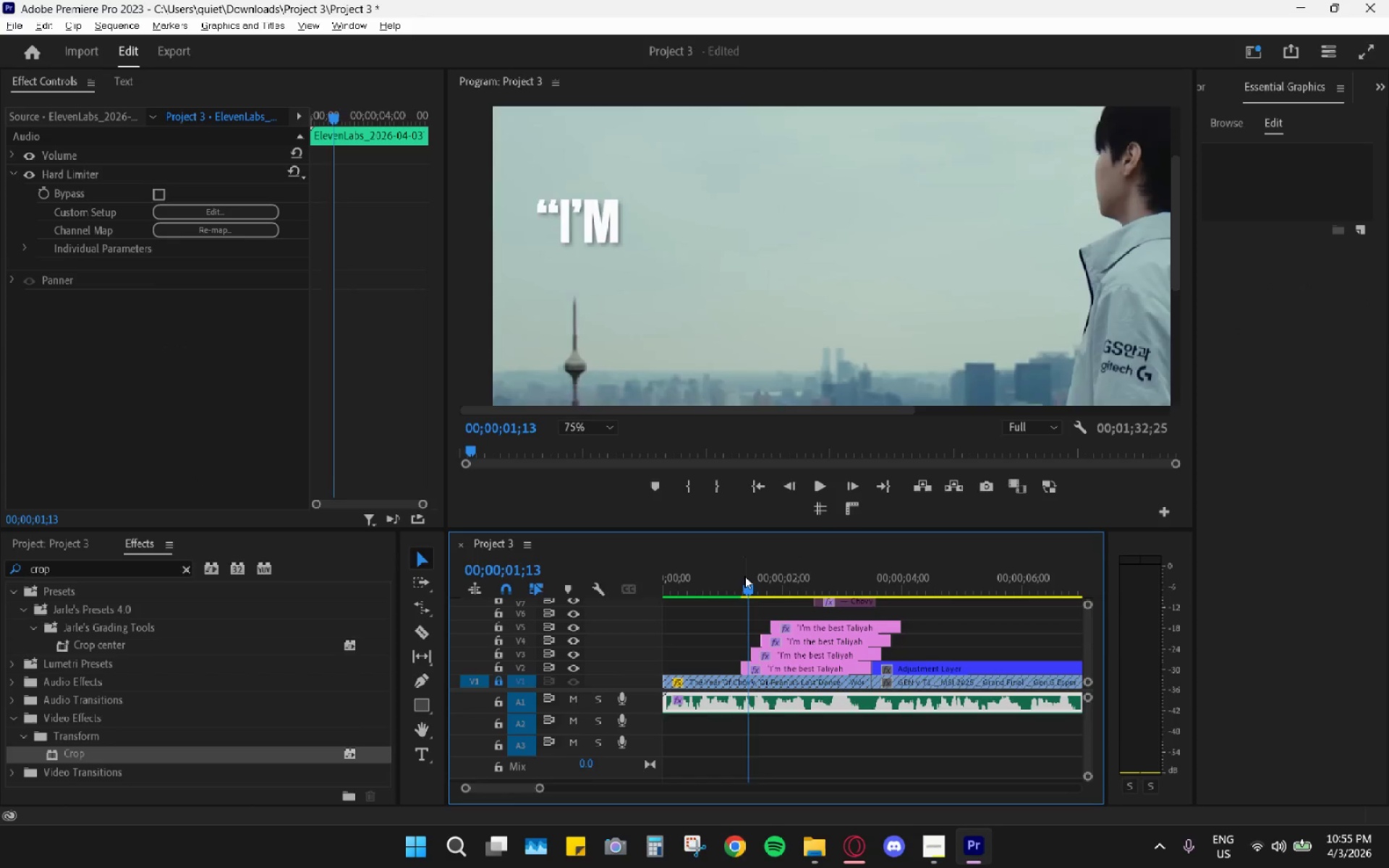 
left_click_drag(start_coordinate=[744, 576], to_coordinate=[741, 580])
 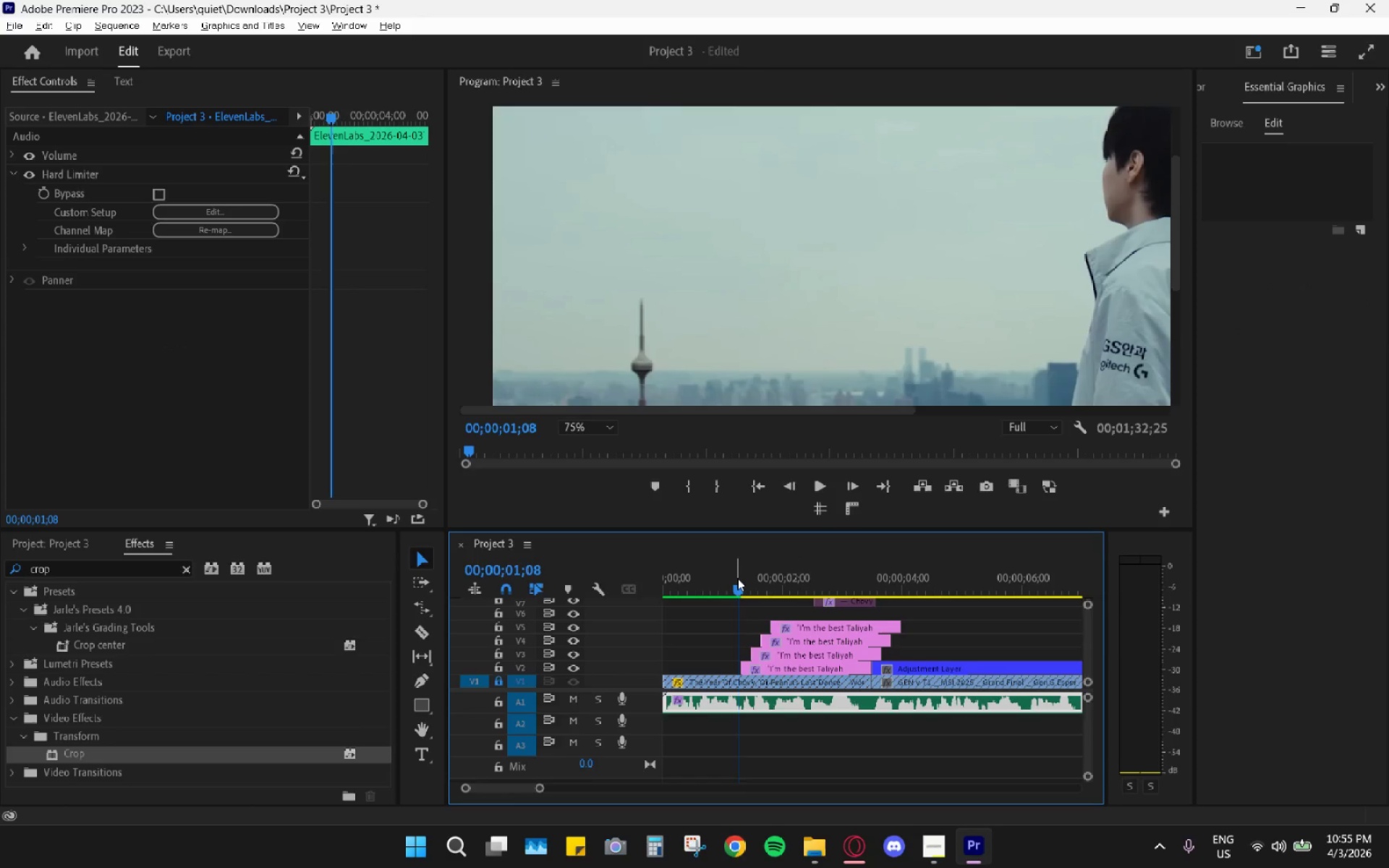 
key(Space)
 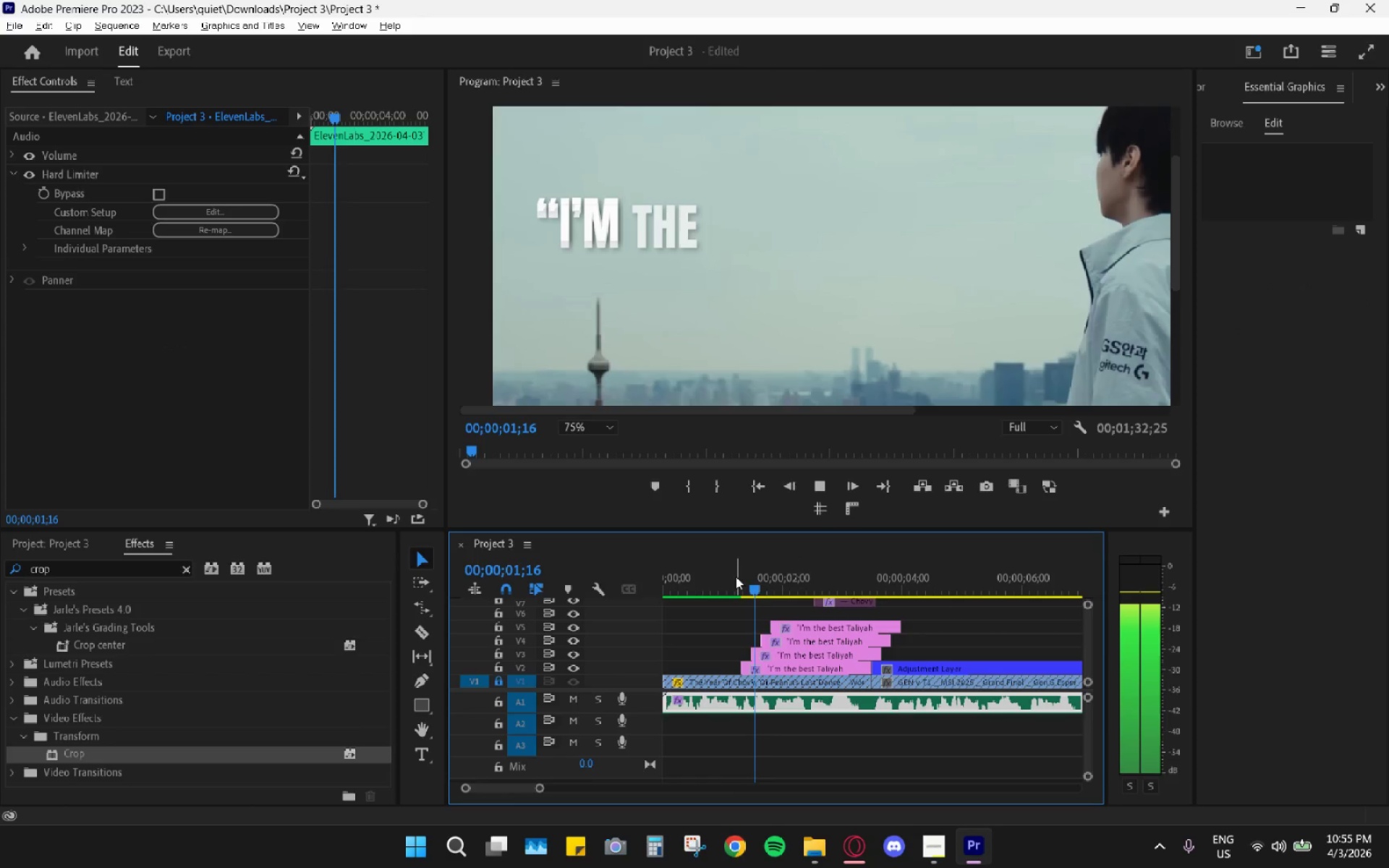 
key(Space)
 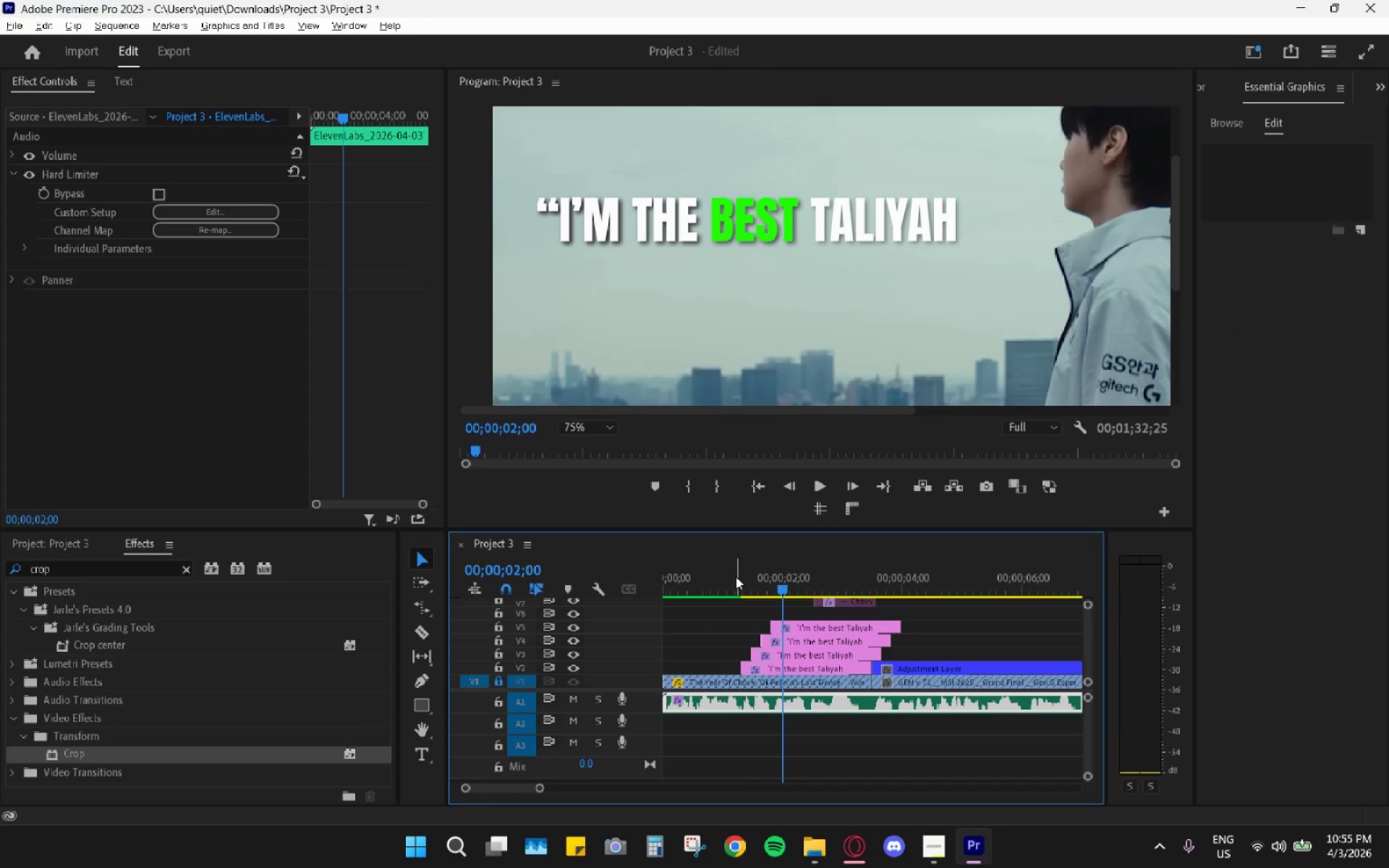 
left_click_drag(start_coordinate=[736, 576], to_coordinate=[779, 585])
 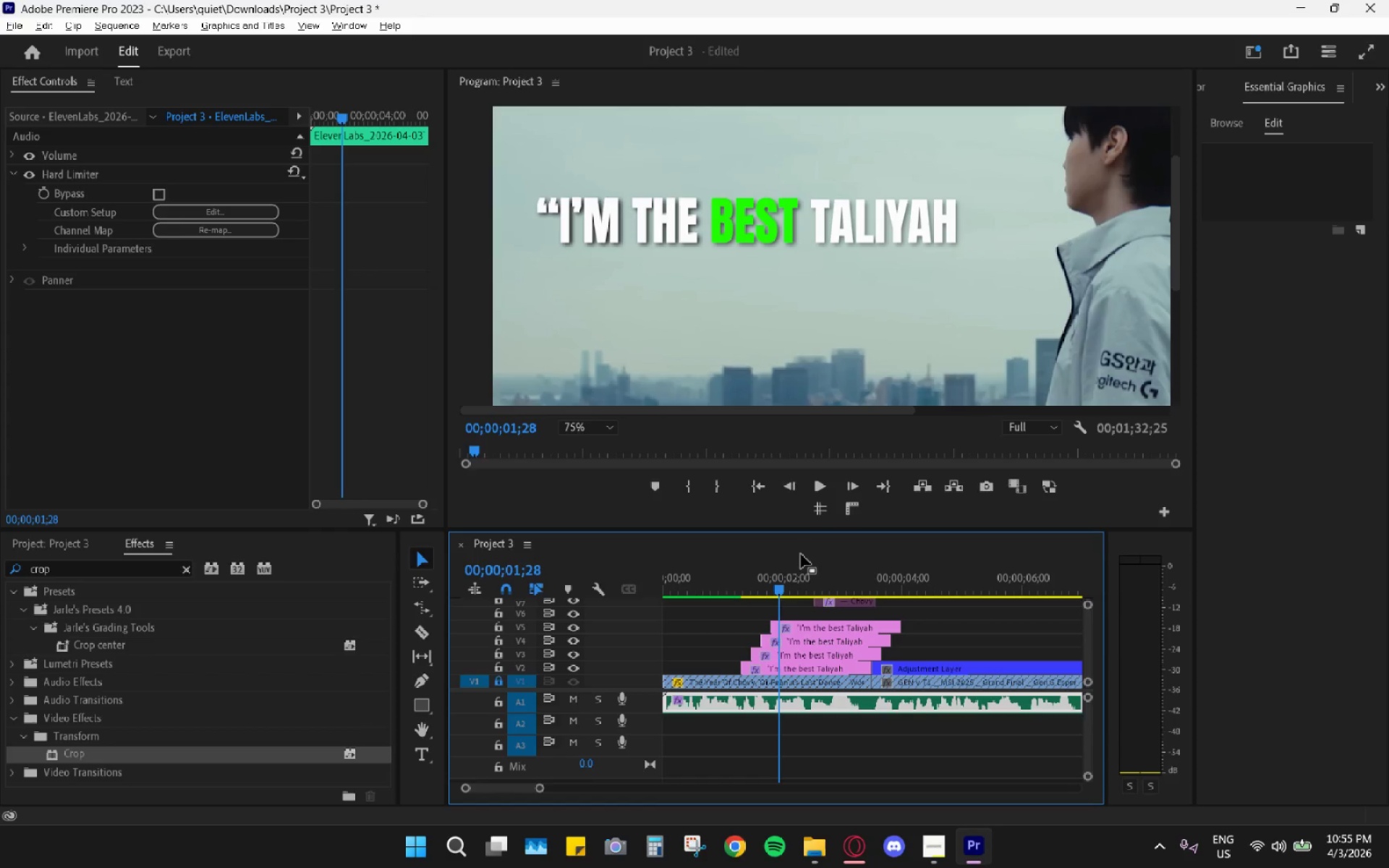 
hold_key(key=AltLeft, duration=1.44)
left_click_drag(start_coordinate=[832, 624], to_coordinate=[833, 616])
 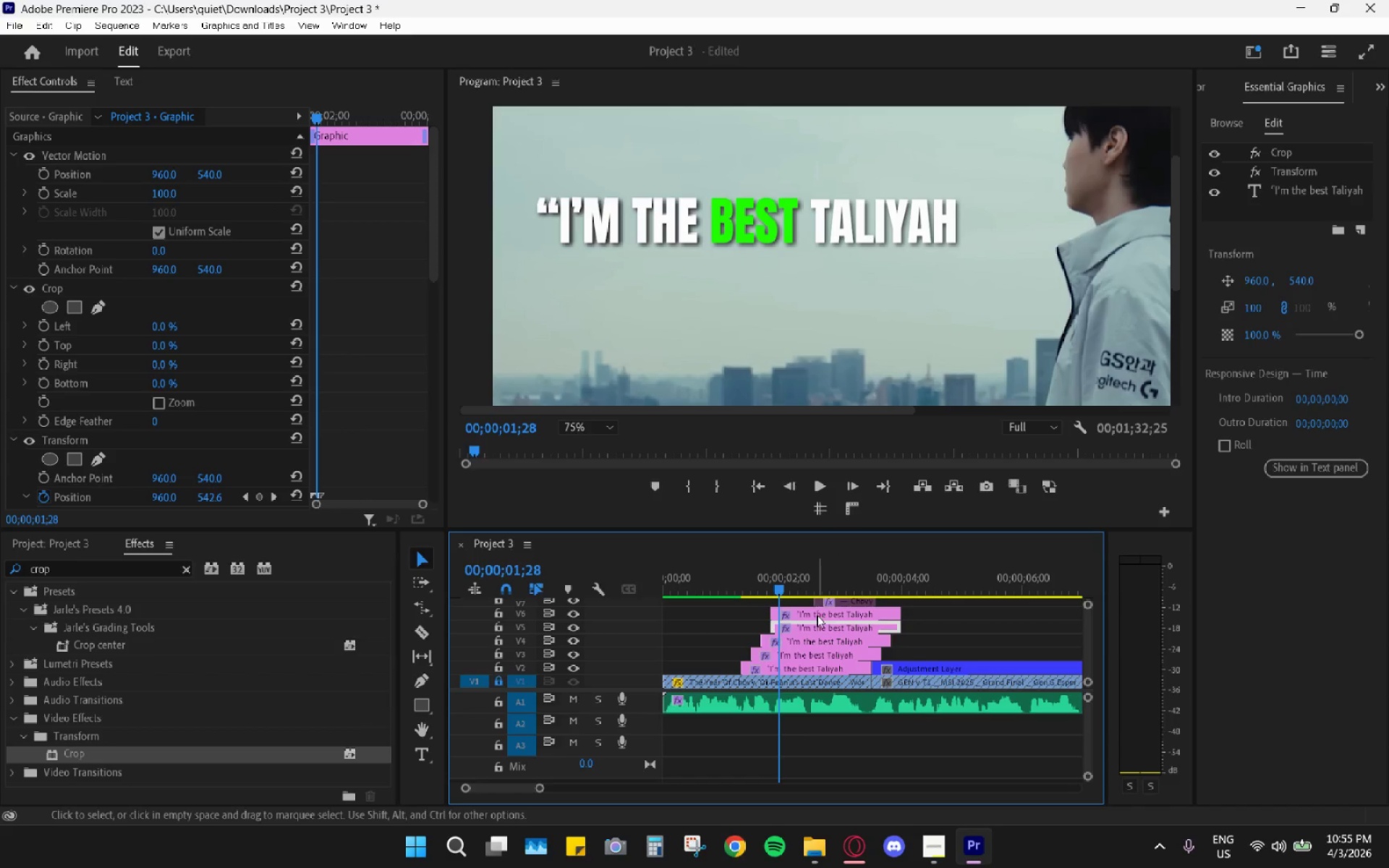 
left_click_drag(start_coordinate=[817, 615], to_coordinate=[823, 616])
 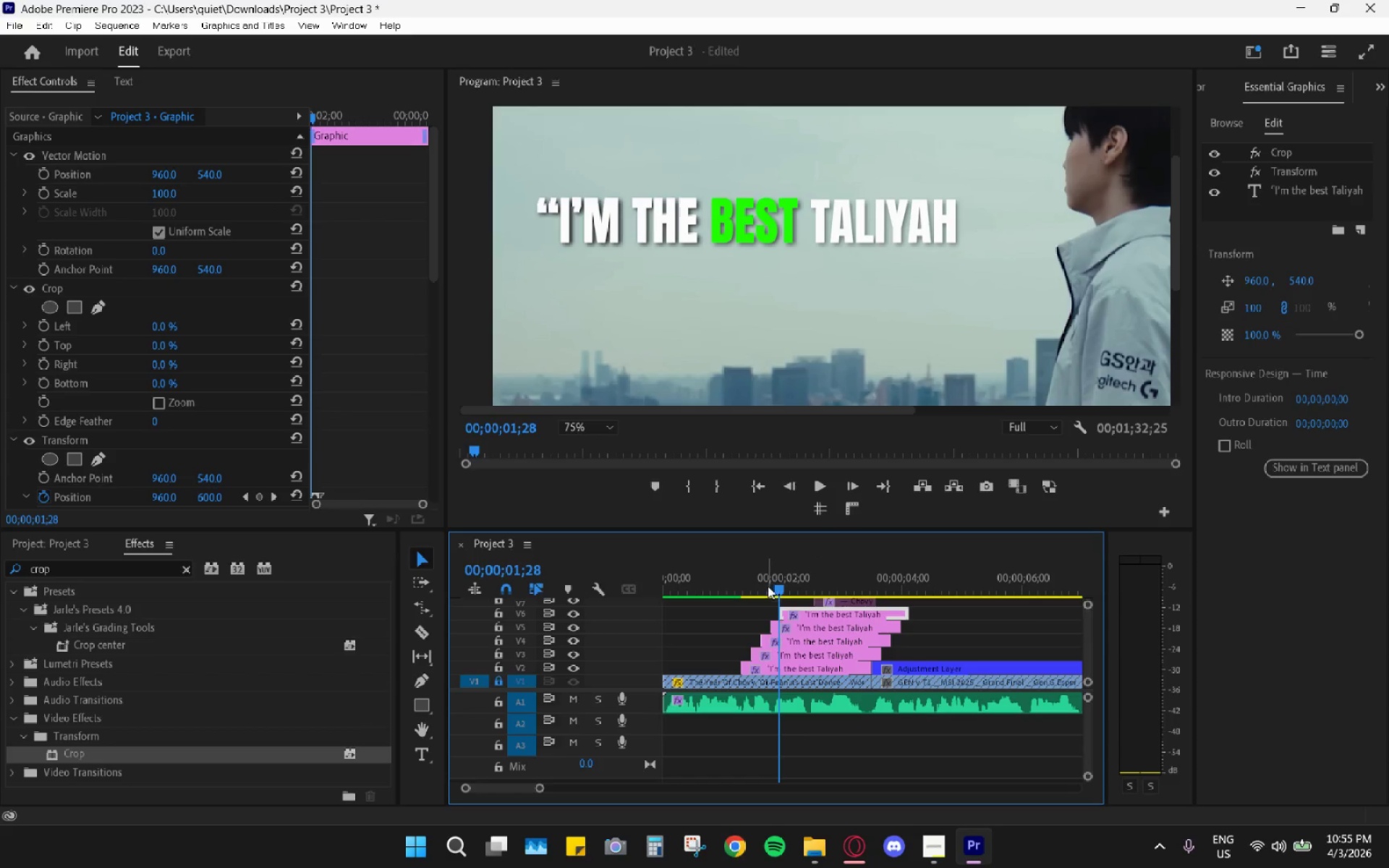 
left_click_drag(start_coordinate=[755, 570], to_coordinate=[746, 570])
 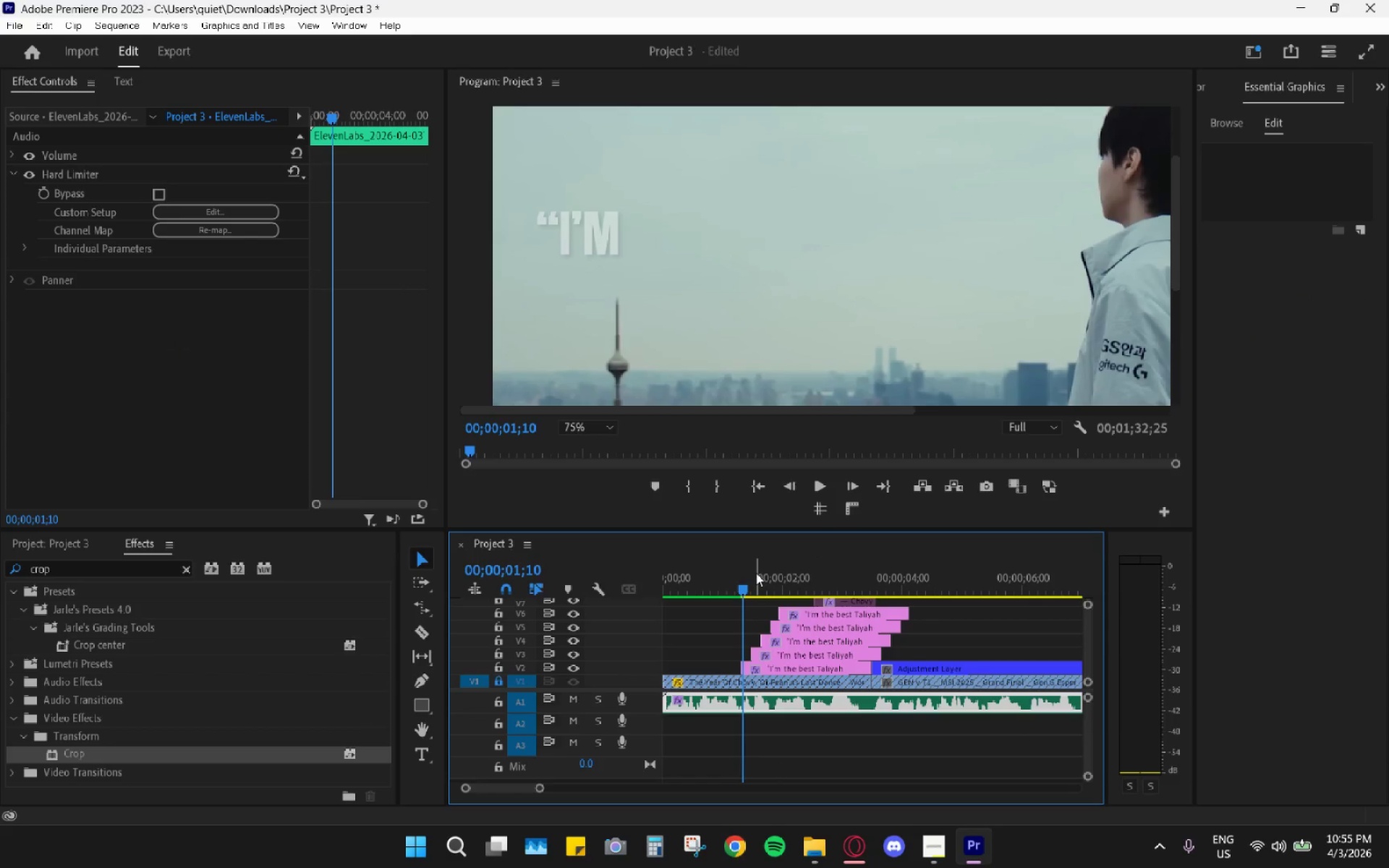 
key(ArrowLeft)
 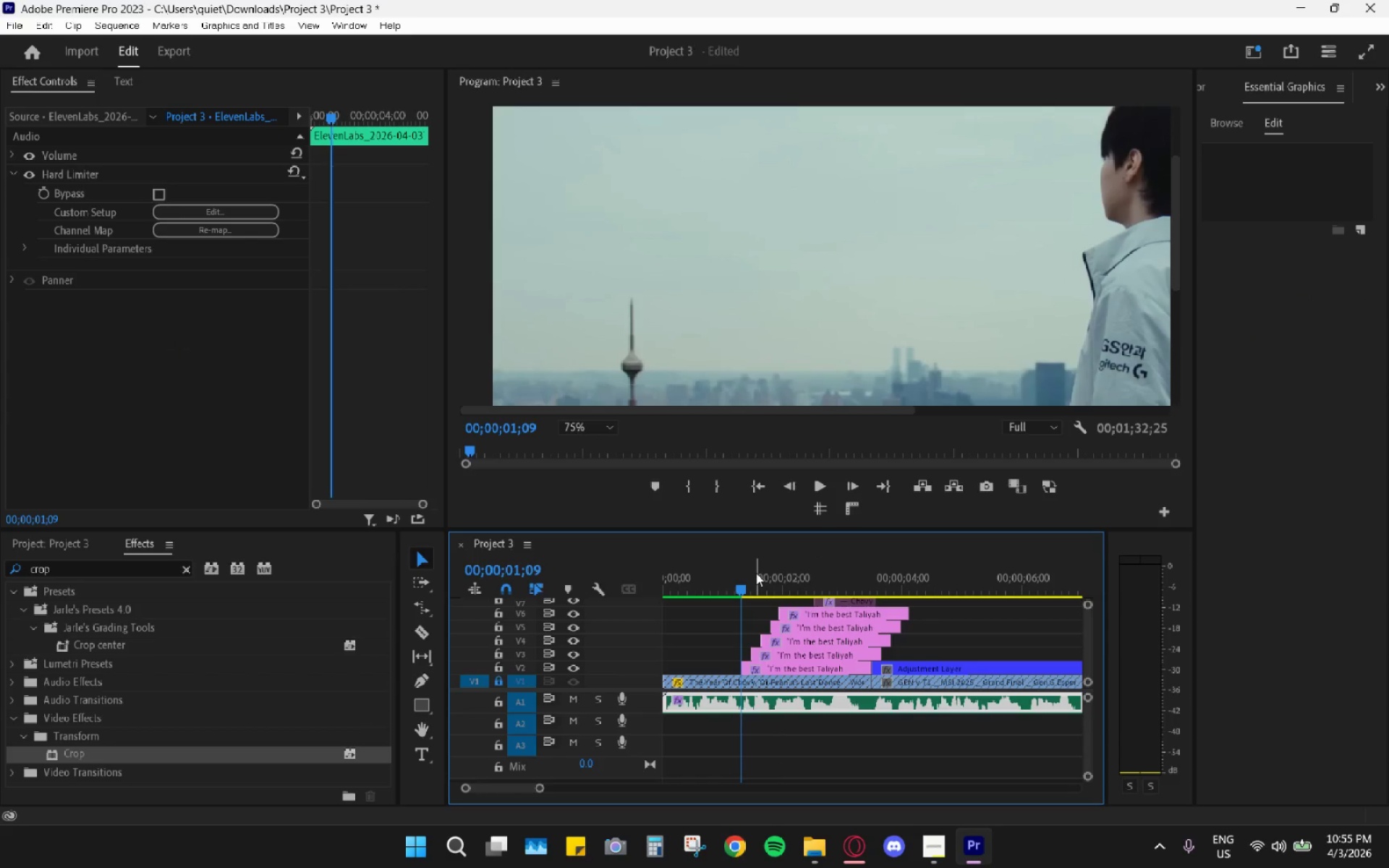 
key(ArrowRight)
 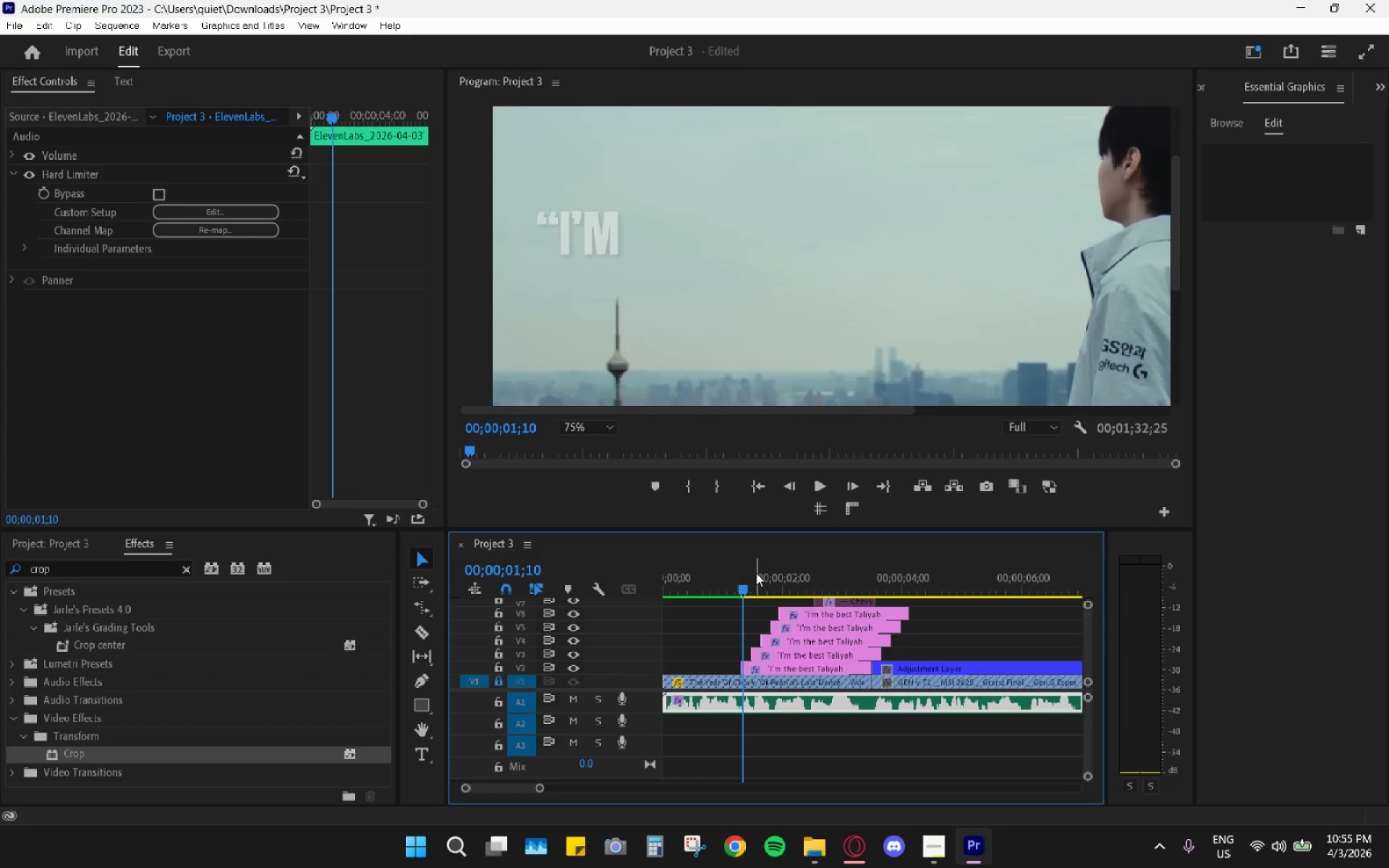 
key(ArrowRight)
 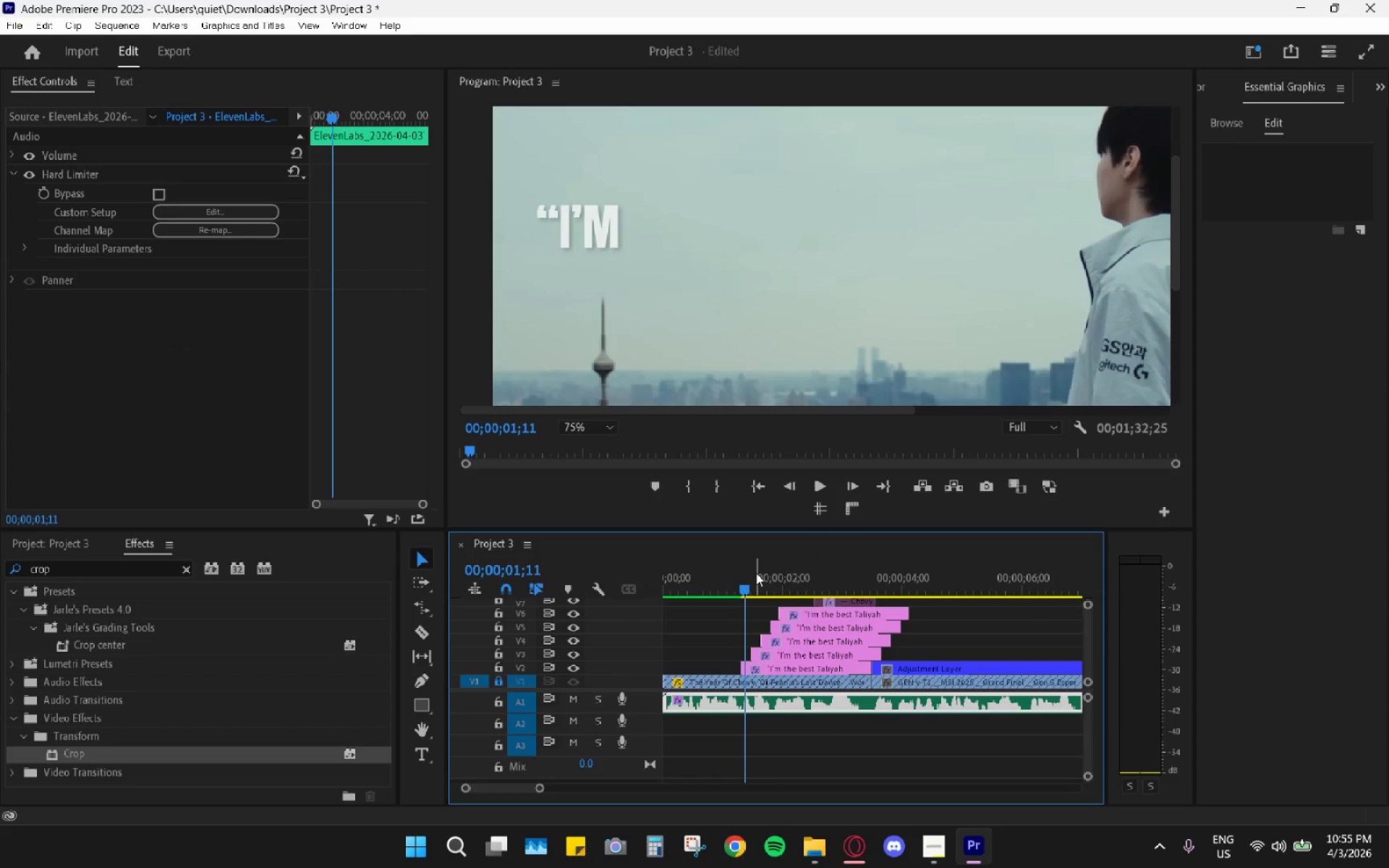 
key(ArrowRight)
 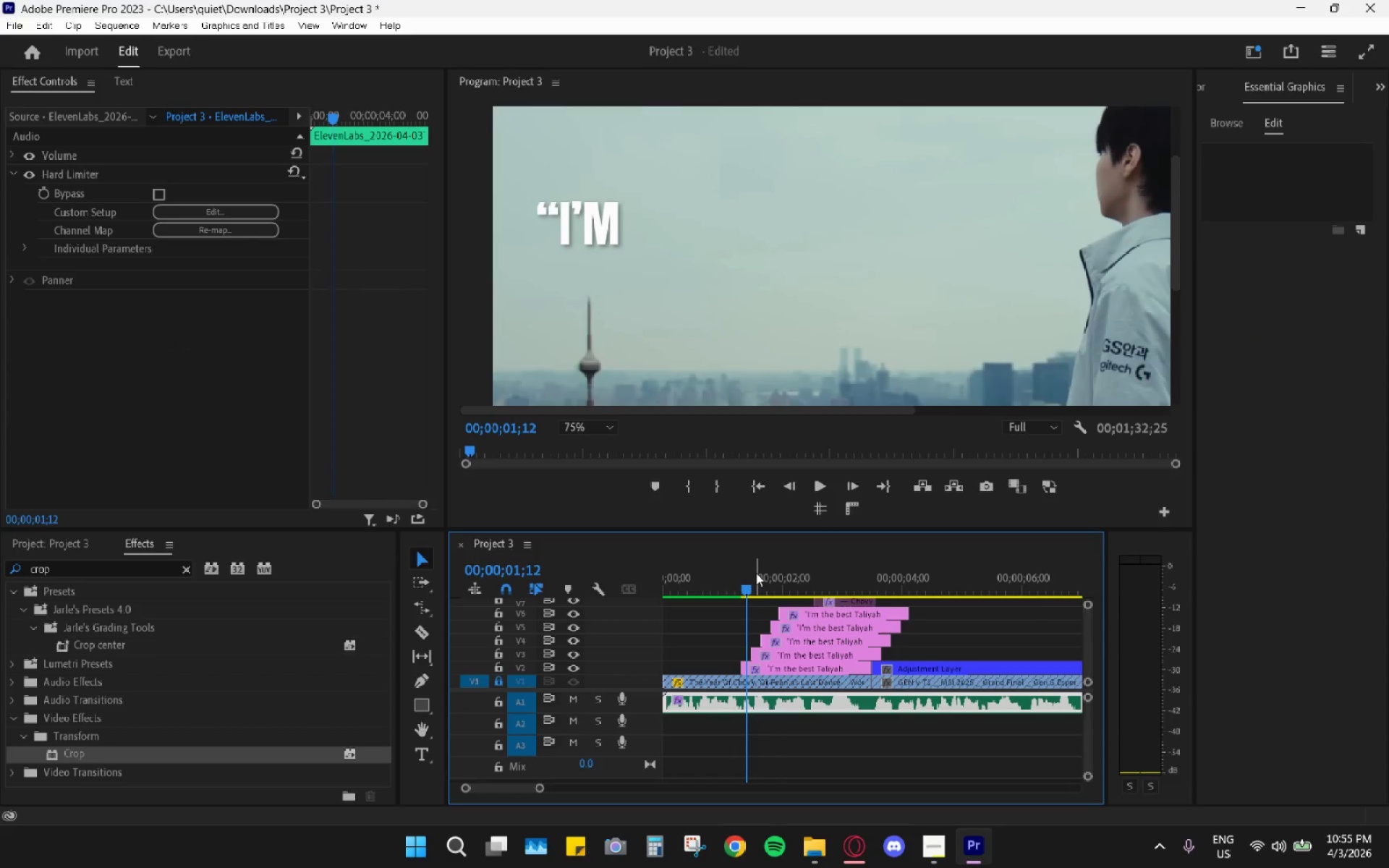 
key(ArrowRight)
 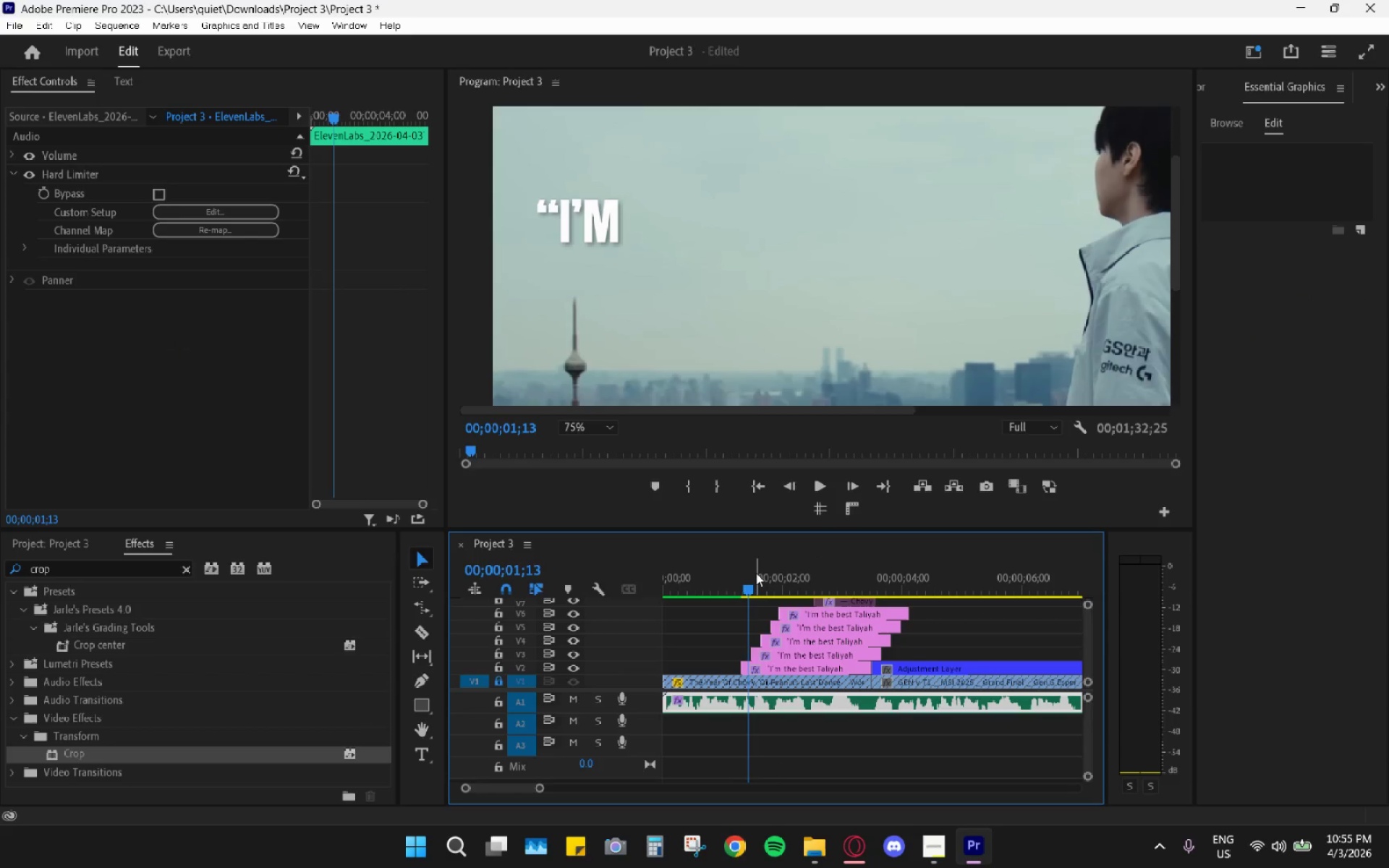 
key(ArrowRight)
 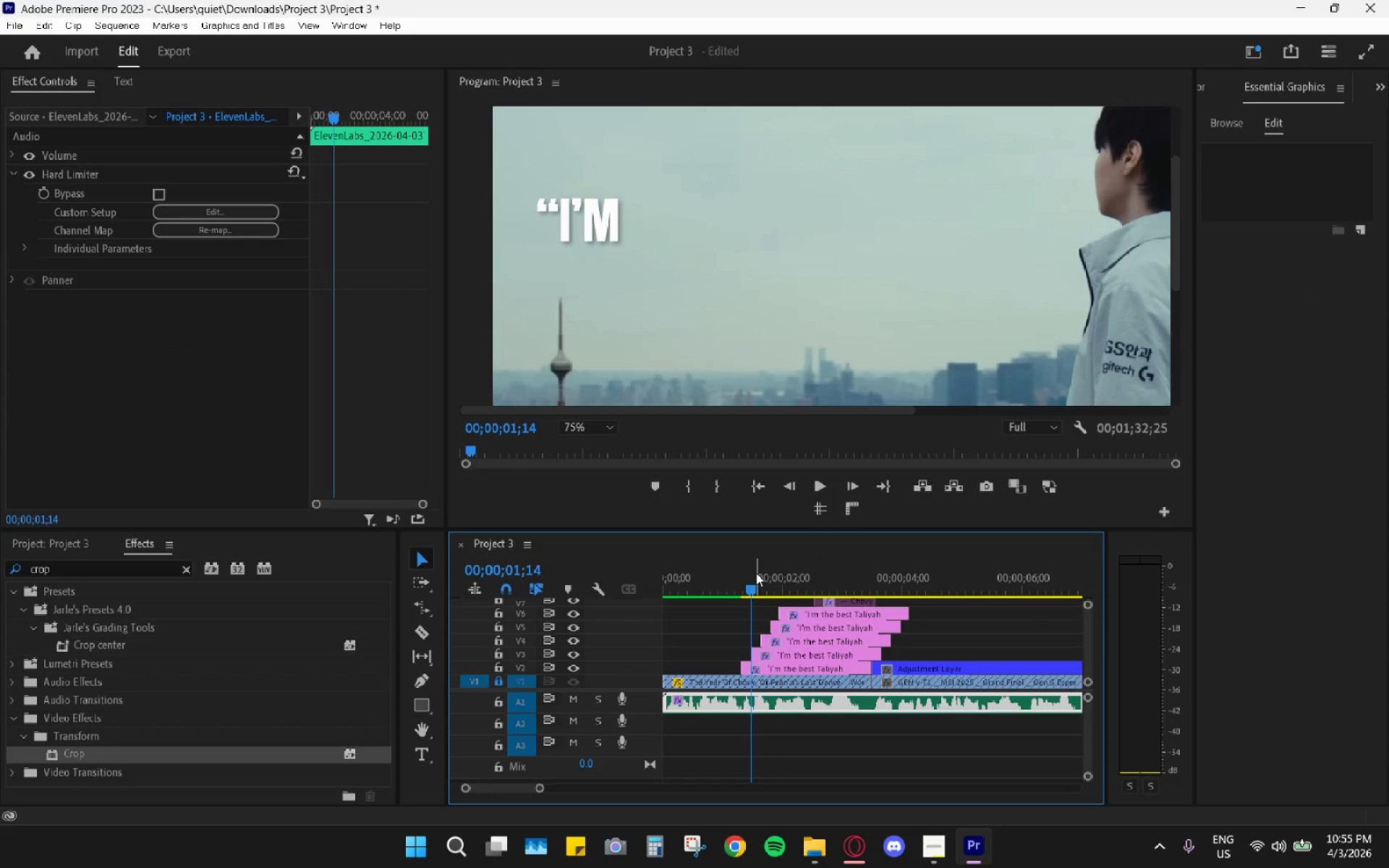 
key(ArrowRight)
 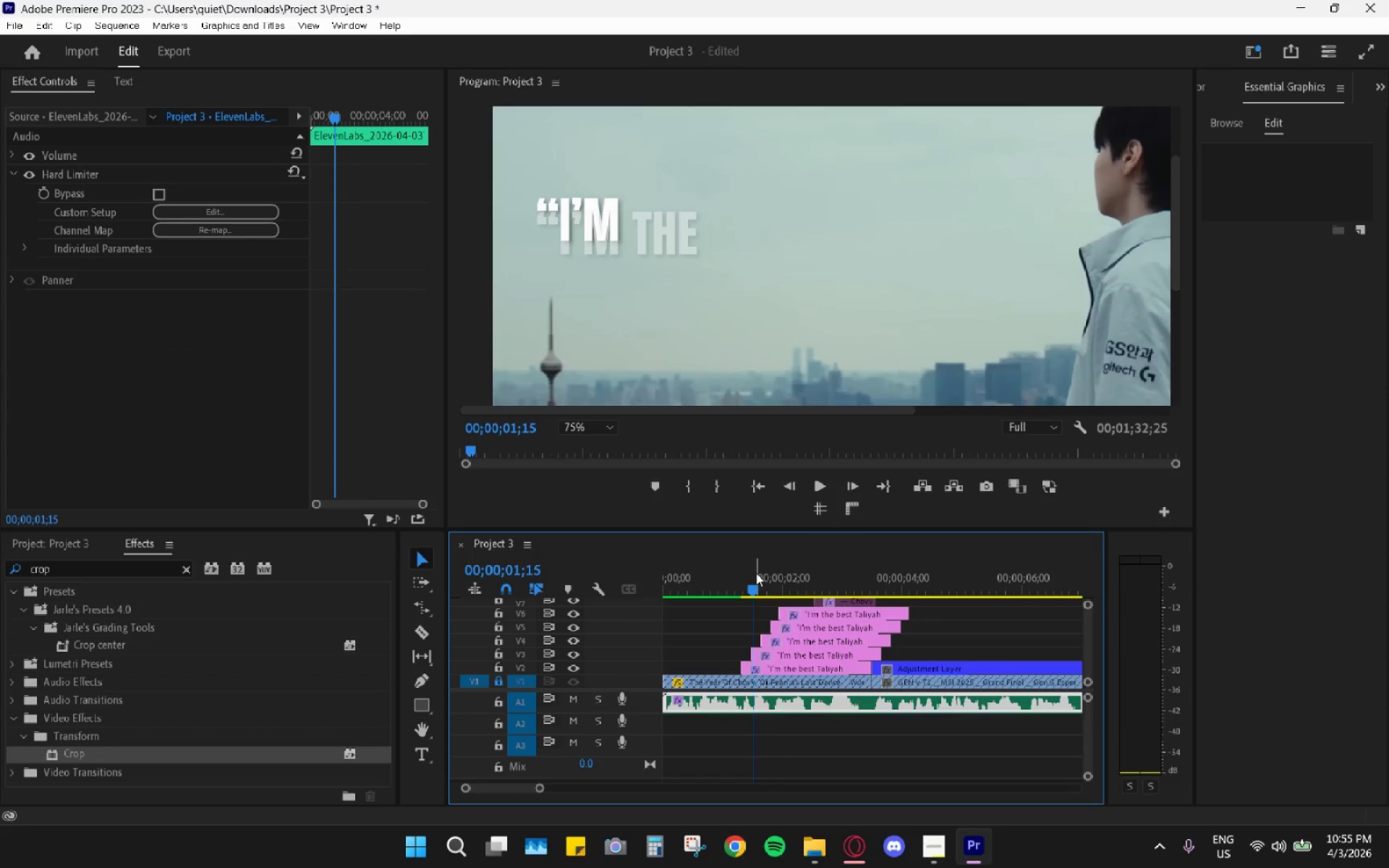 
key(ArrowRight)
 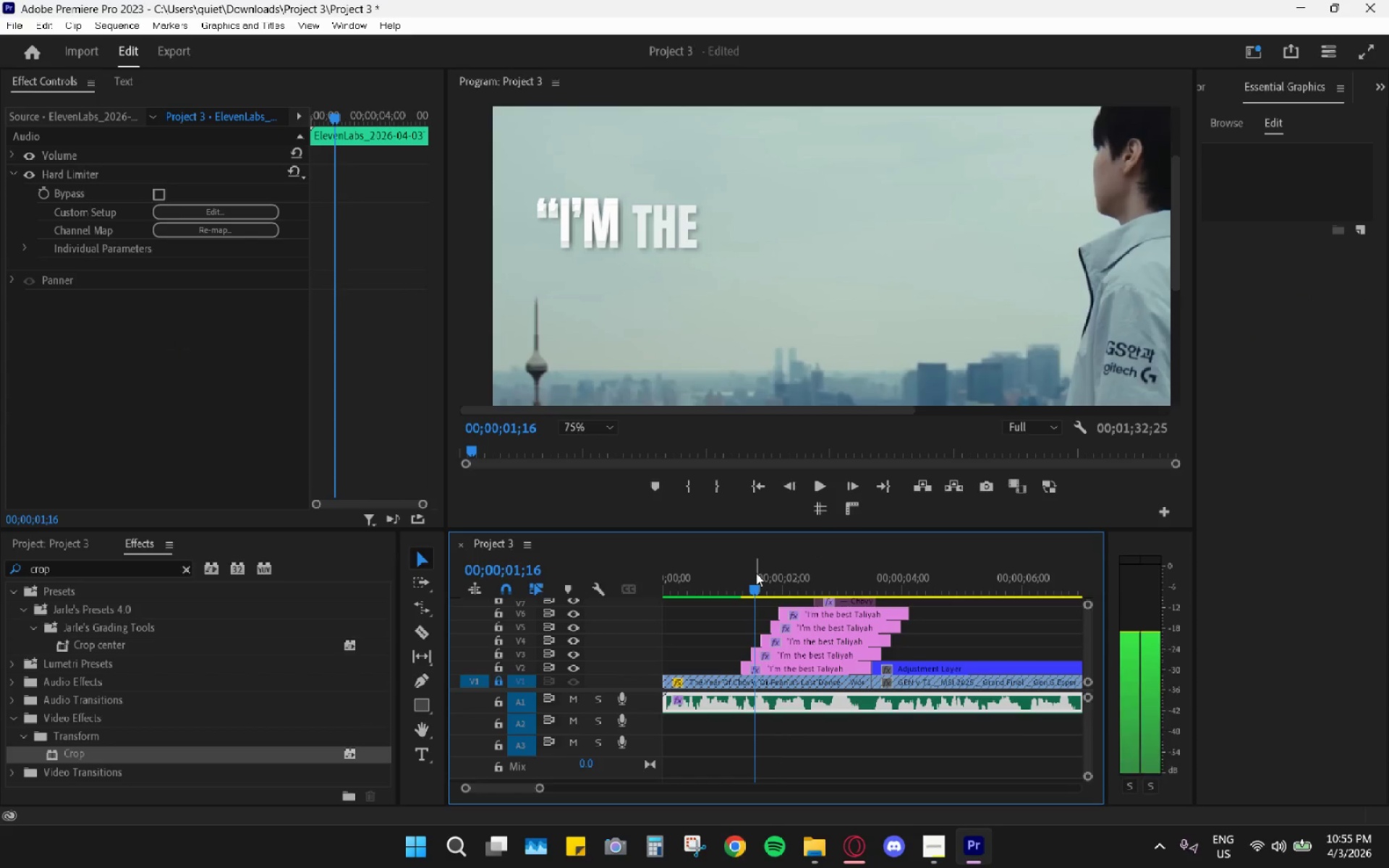 
key(ArrowRight)
 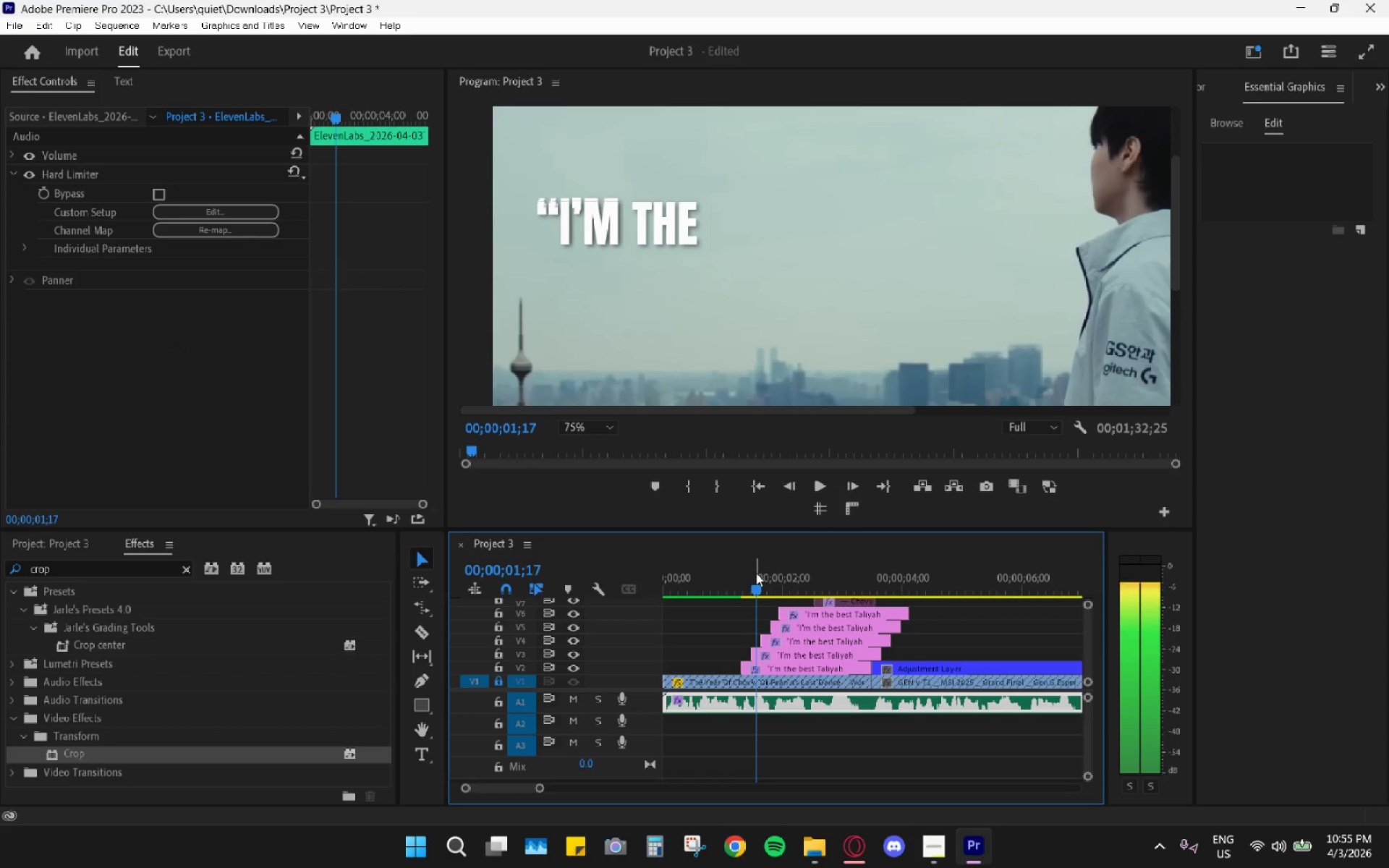 
key(ArrowRight)
 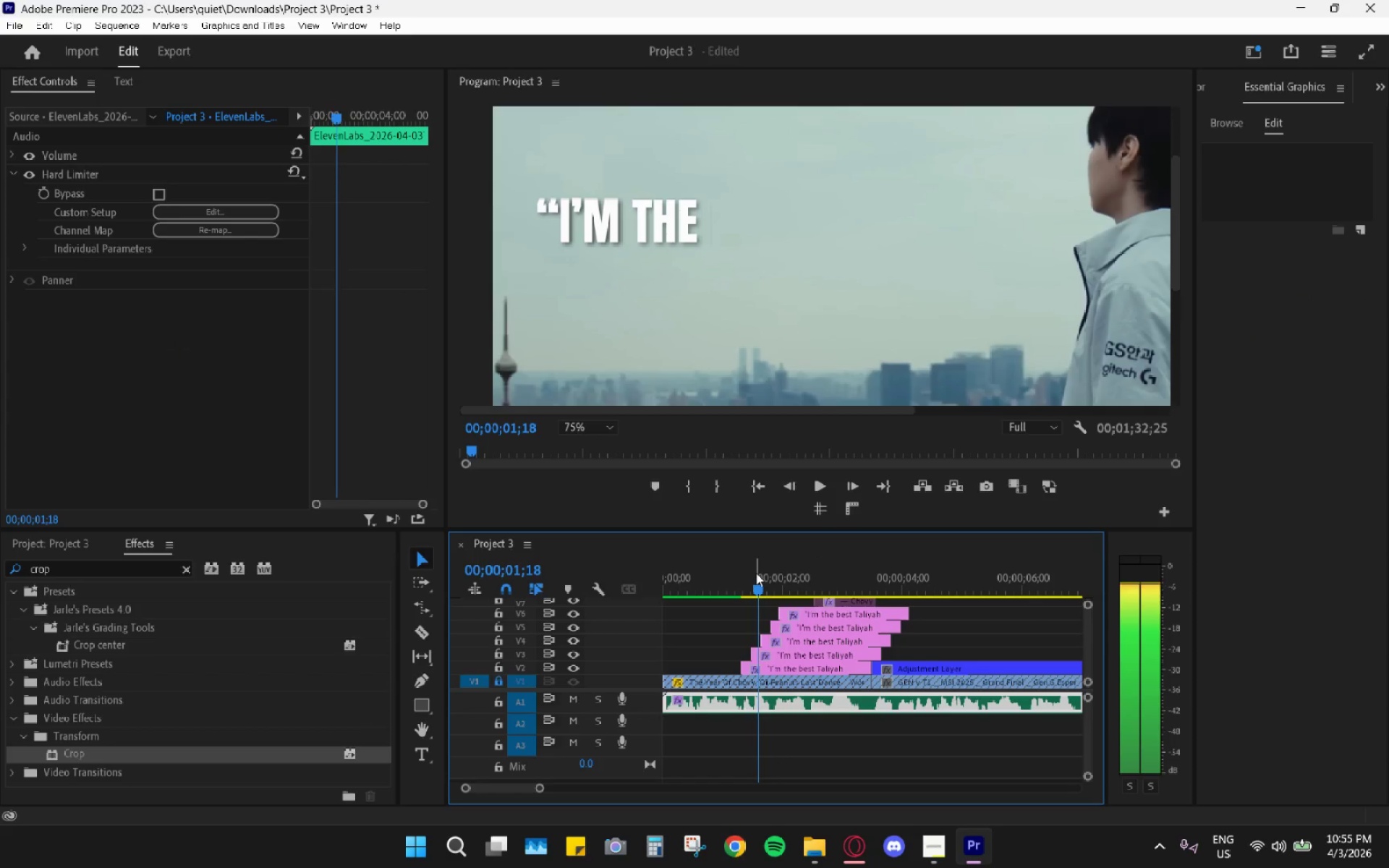 
key(ArrowRight)
 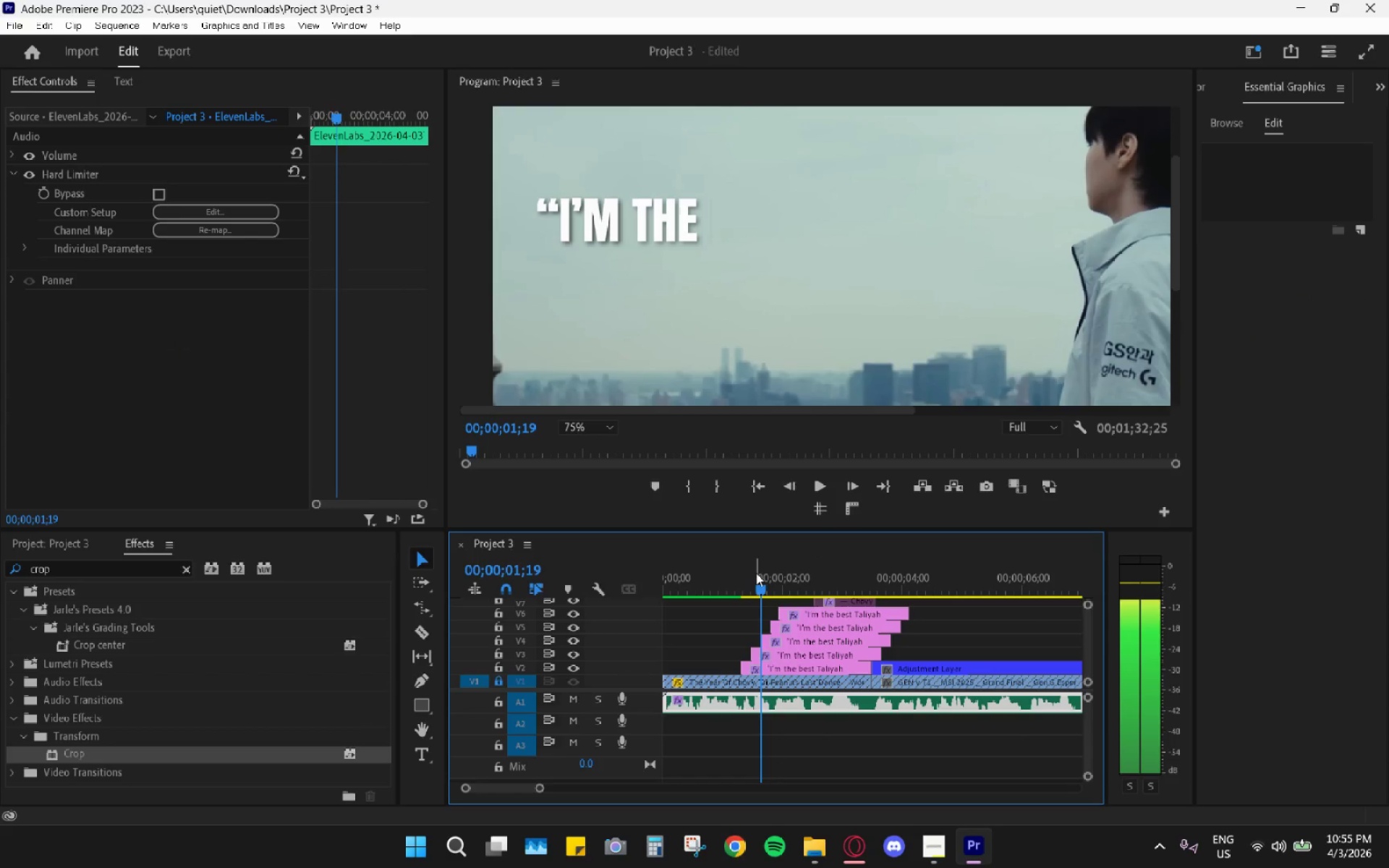 
key(ArrowRight)
 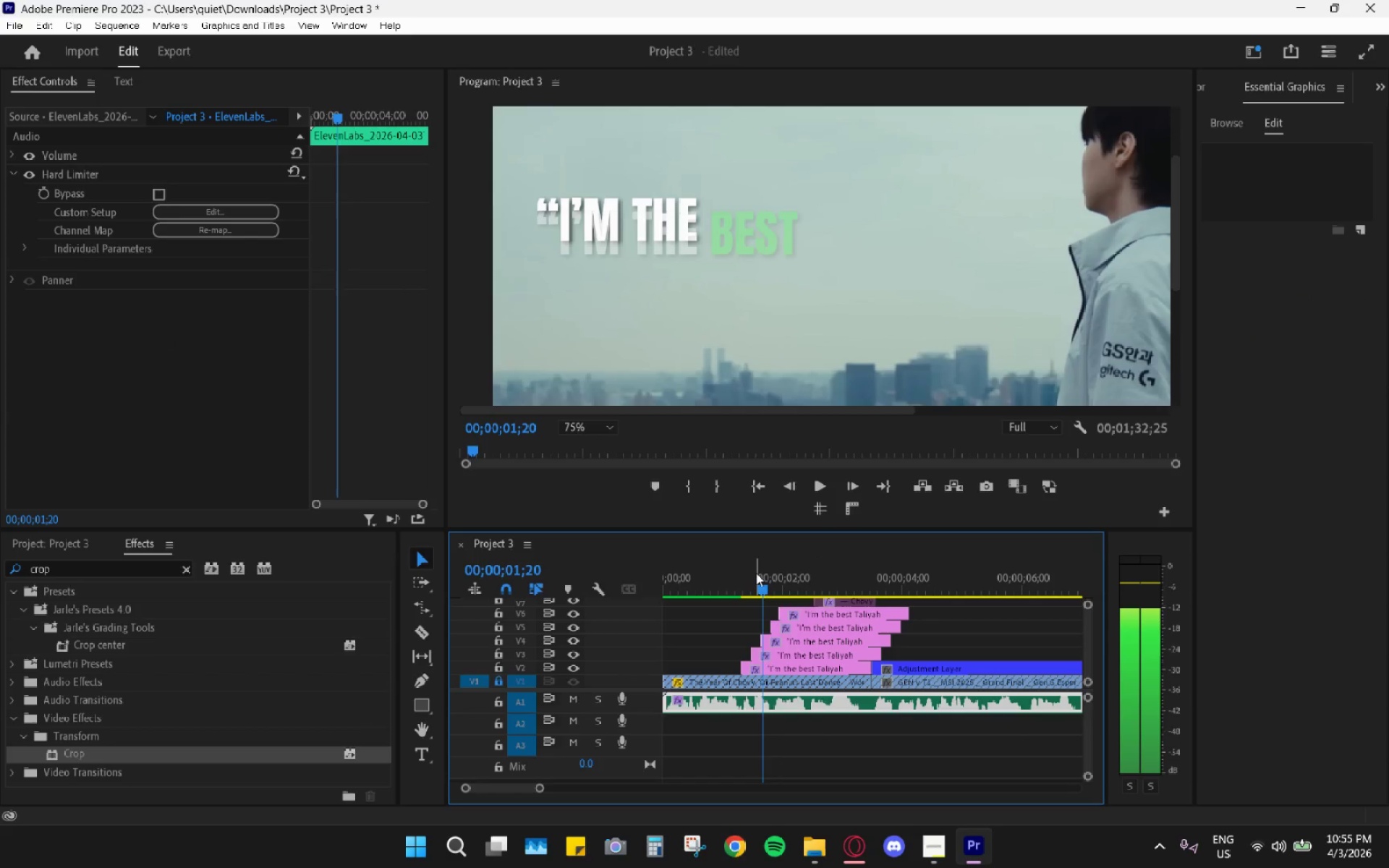 
key(ArrowRight)
 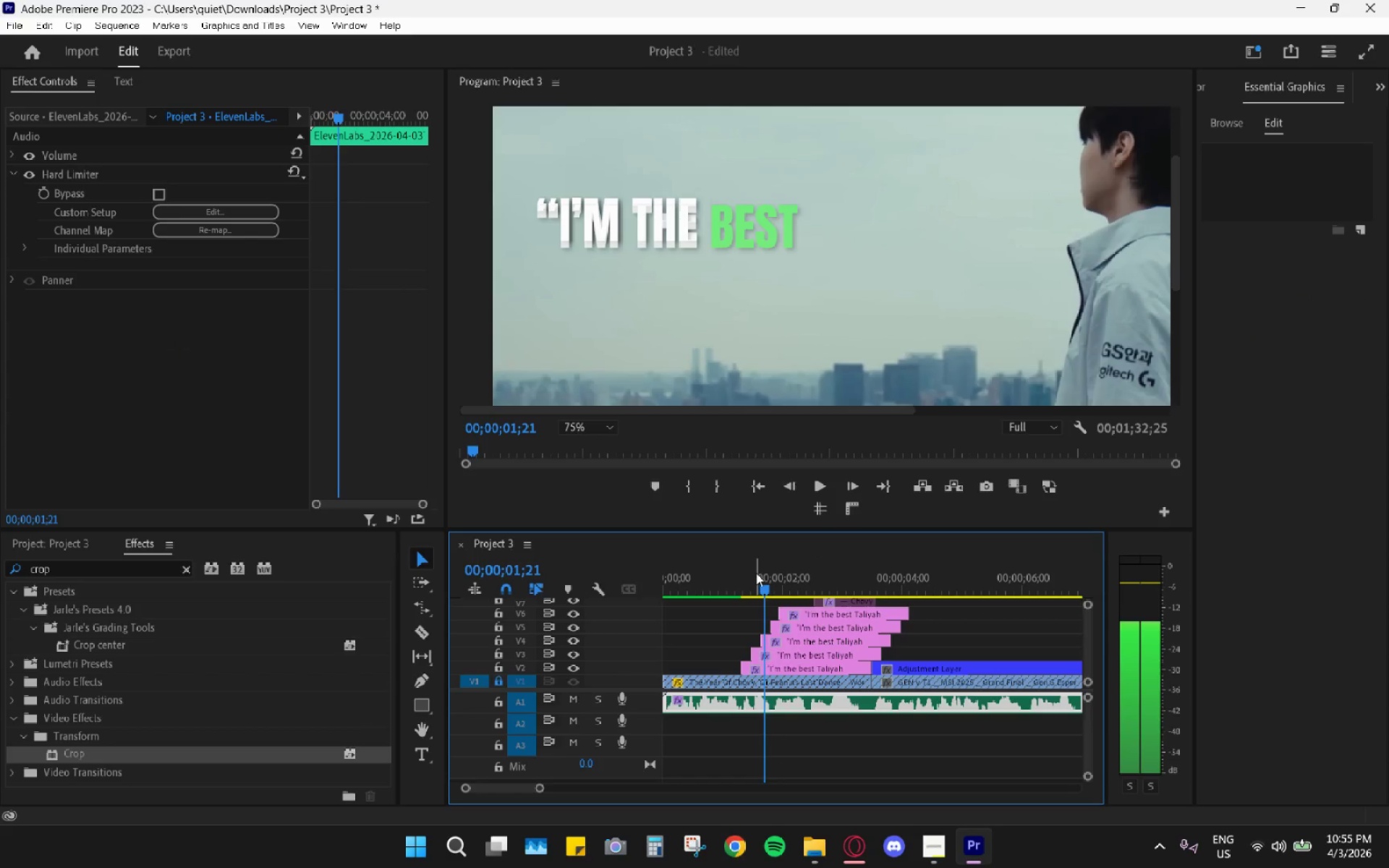 
key(ArrowRight)
 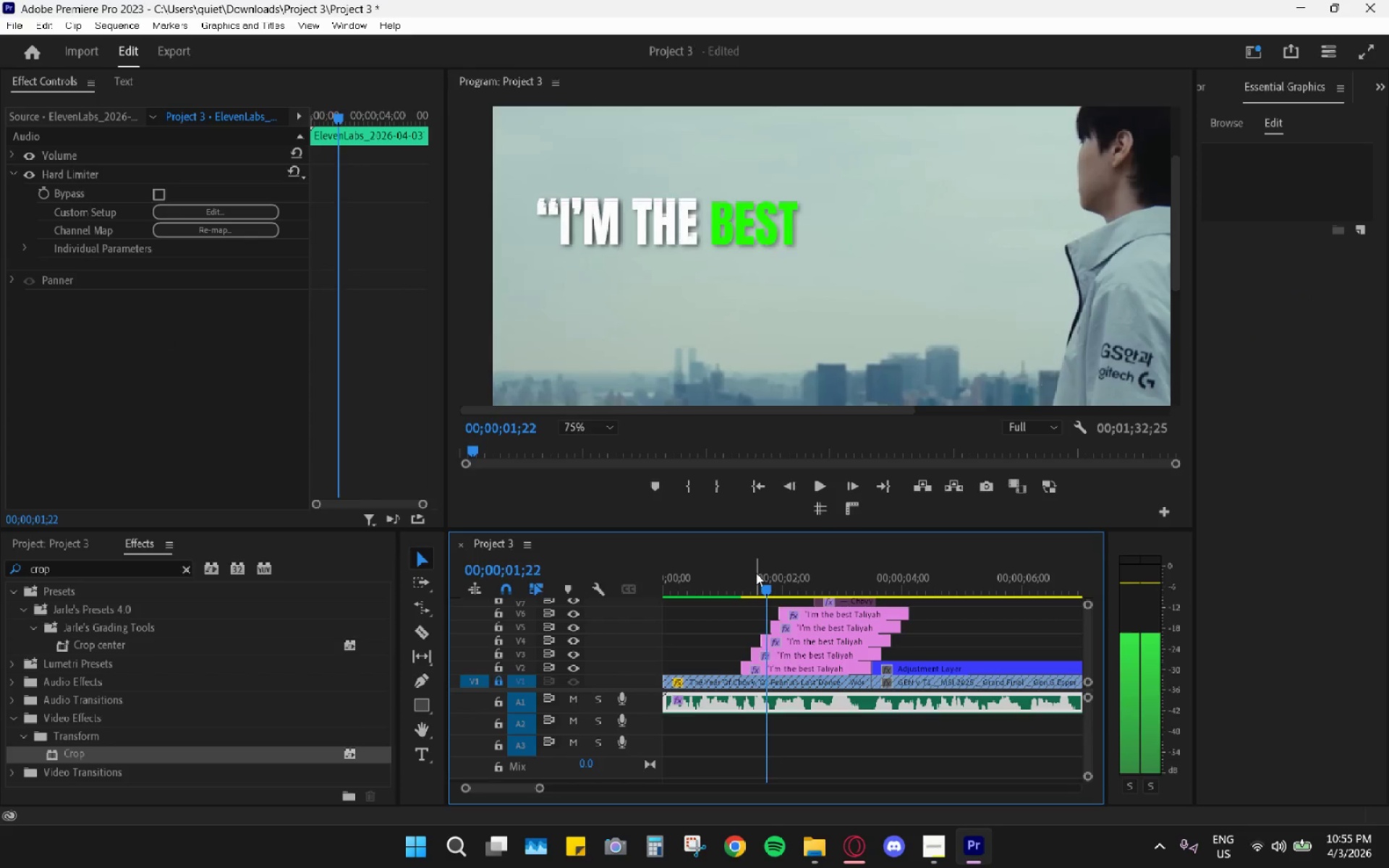 
key(ArrowRight)
 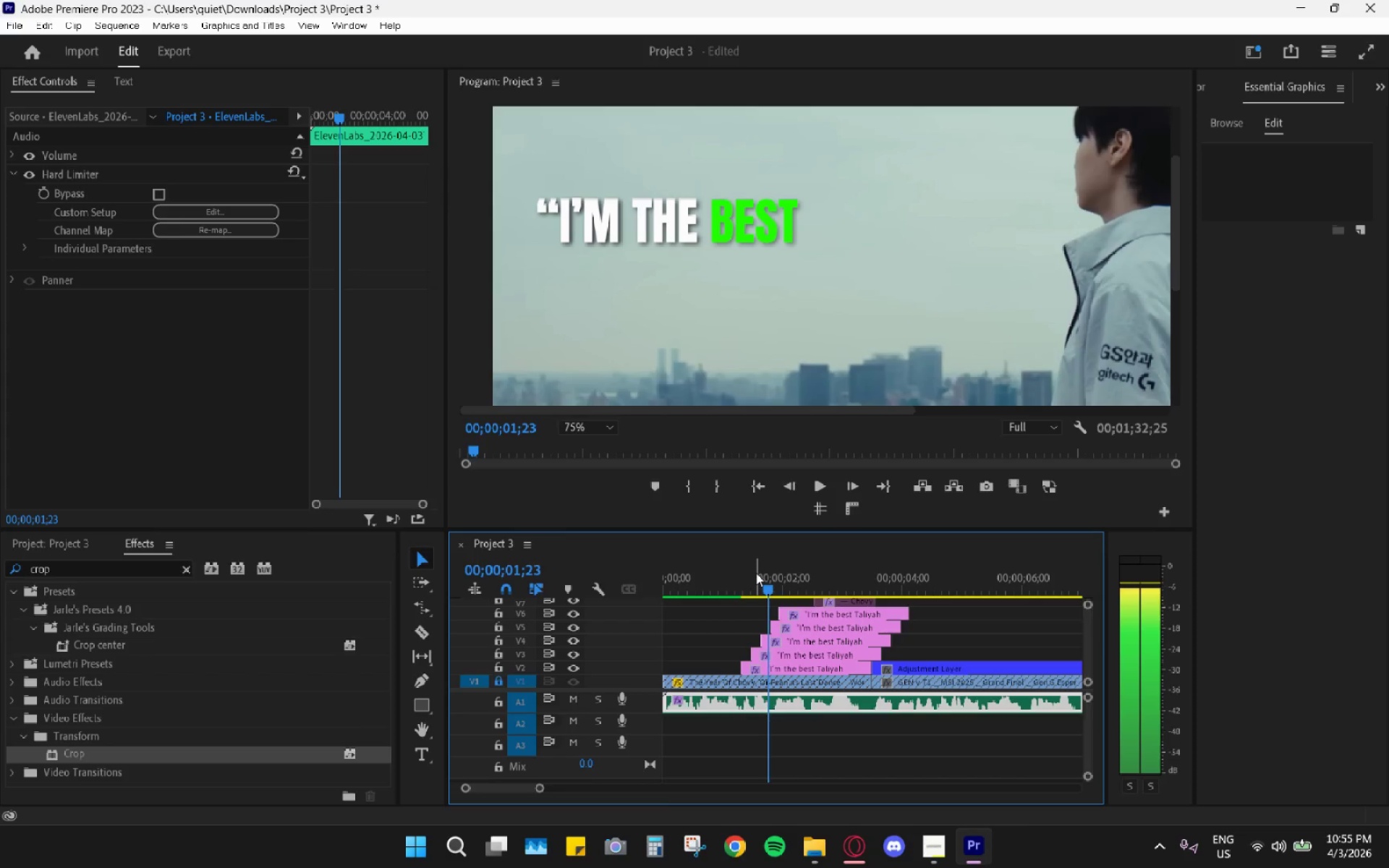 
key(ArrowRight)
 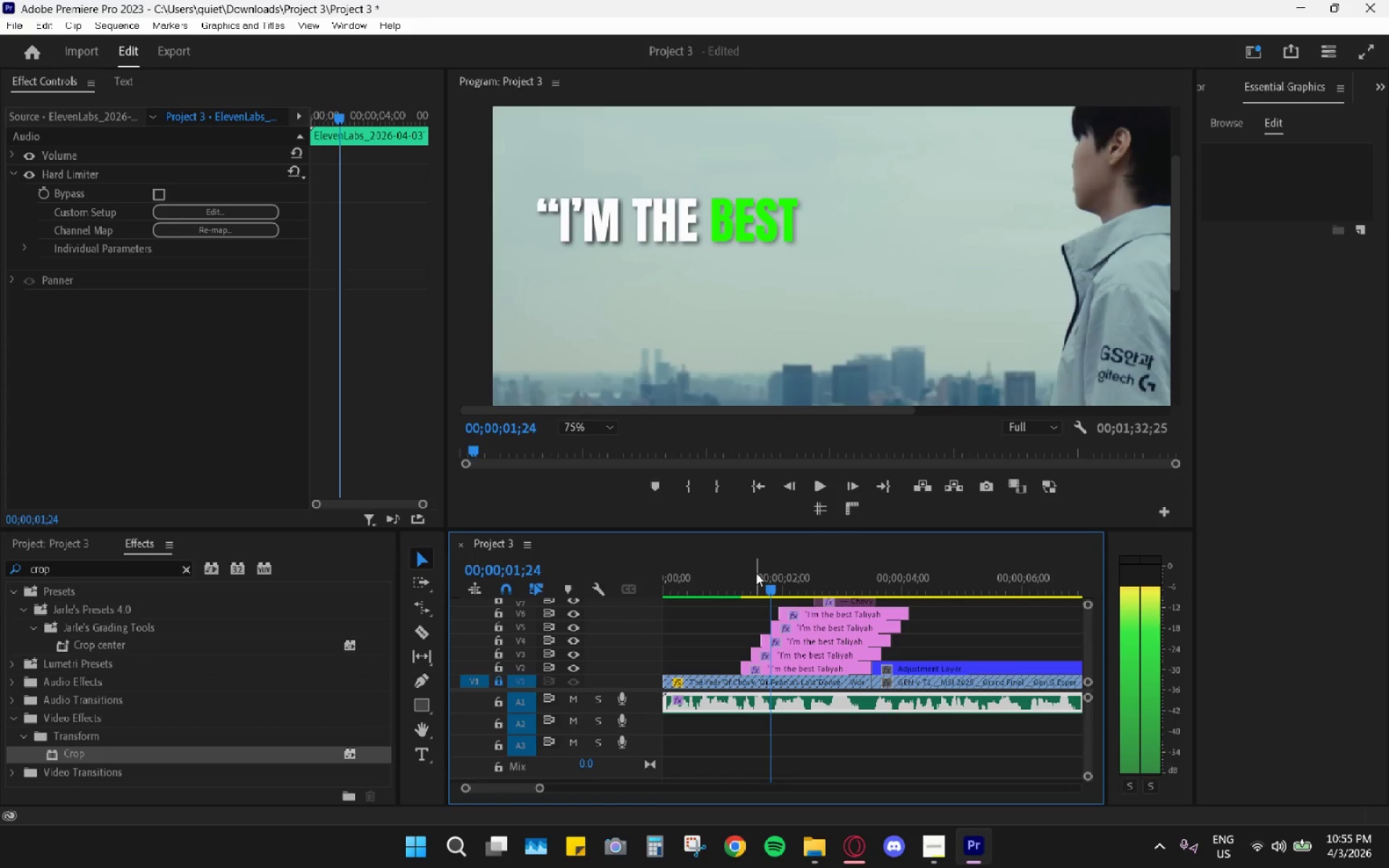 
key(ArrowRight)
 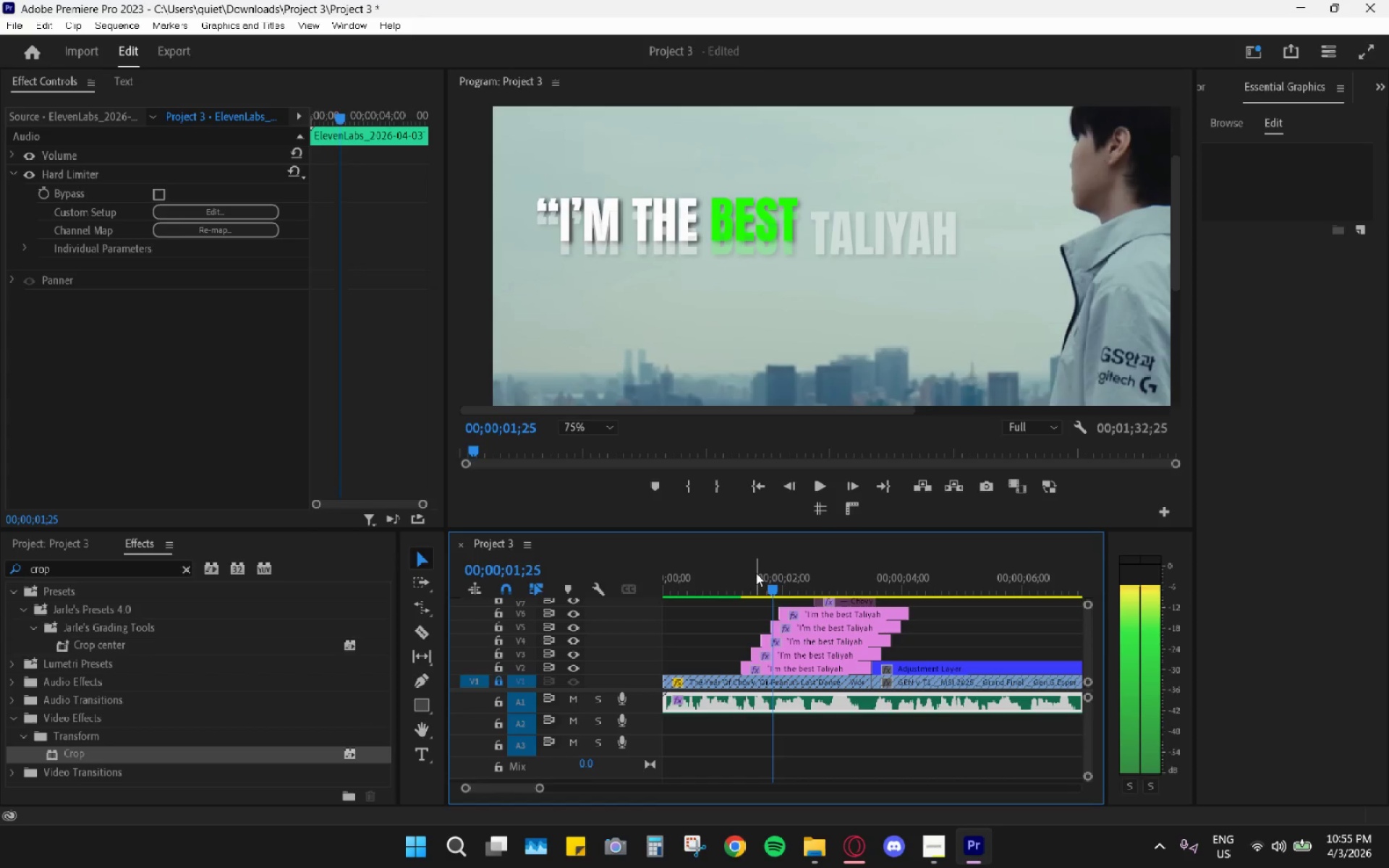 
key(ArrowRight)
 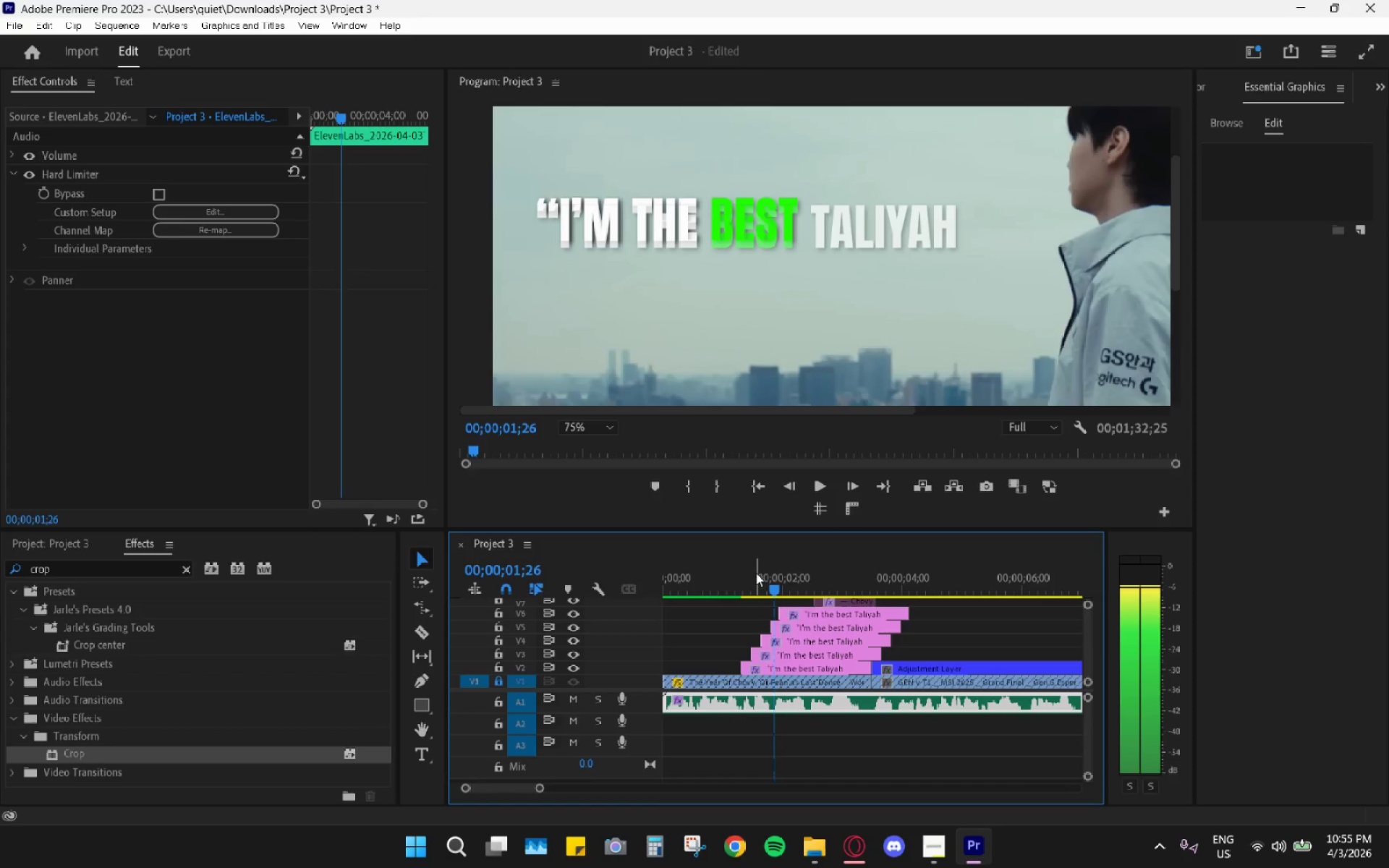 
key(ArrowRight)
 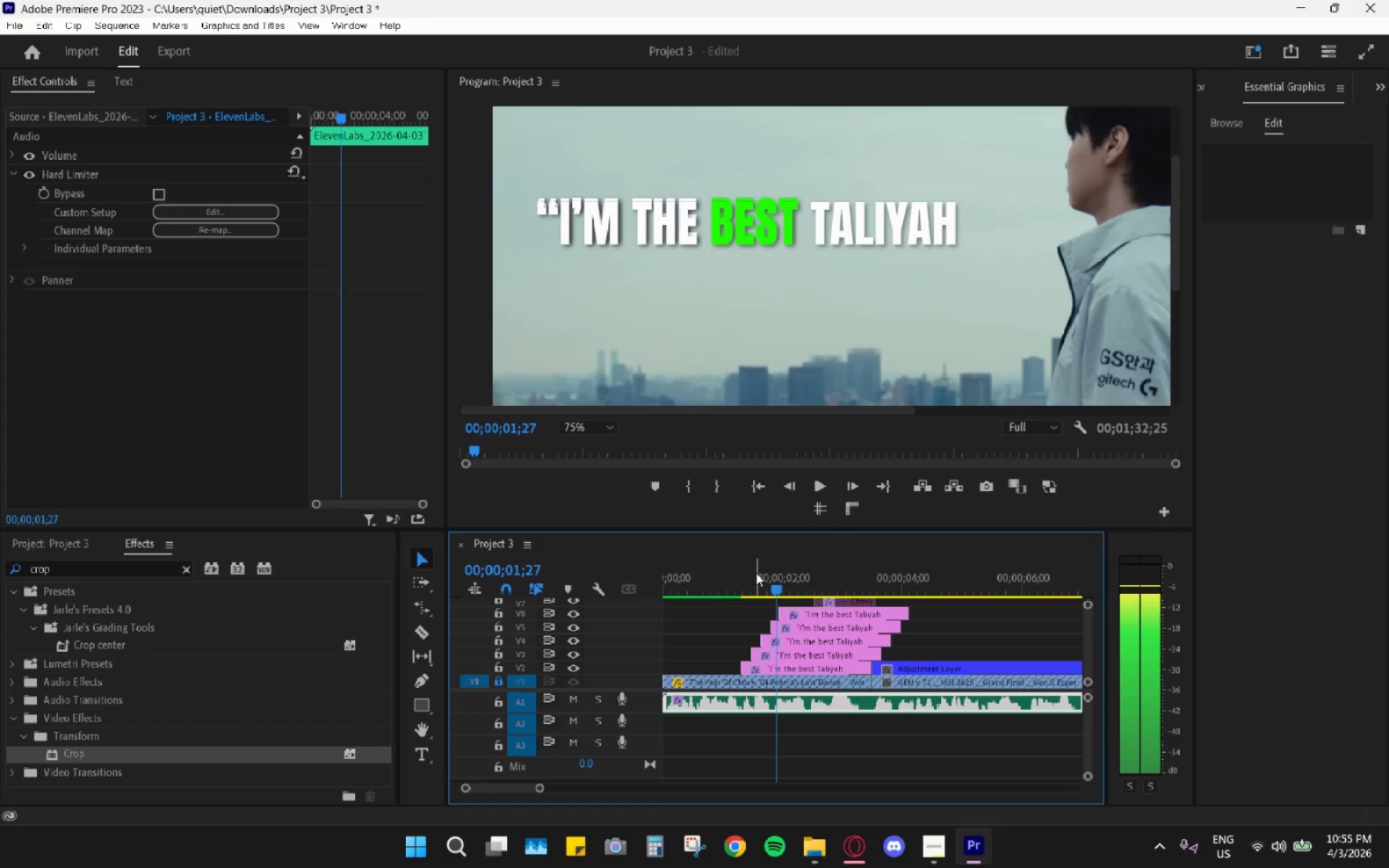 
key(ArrowRight)
 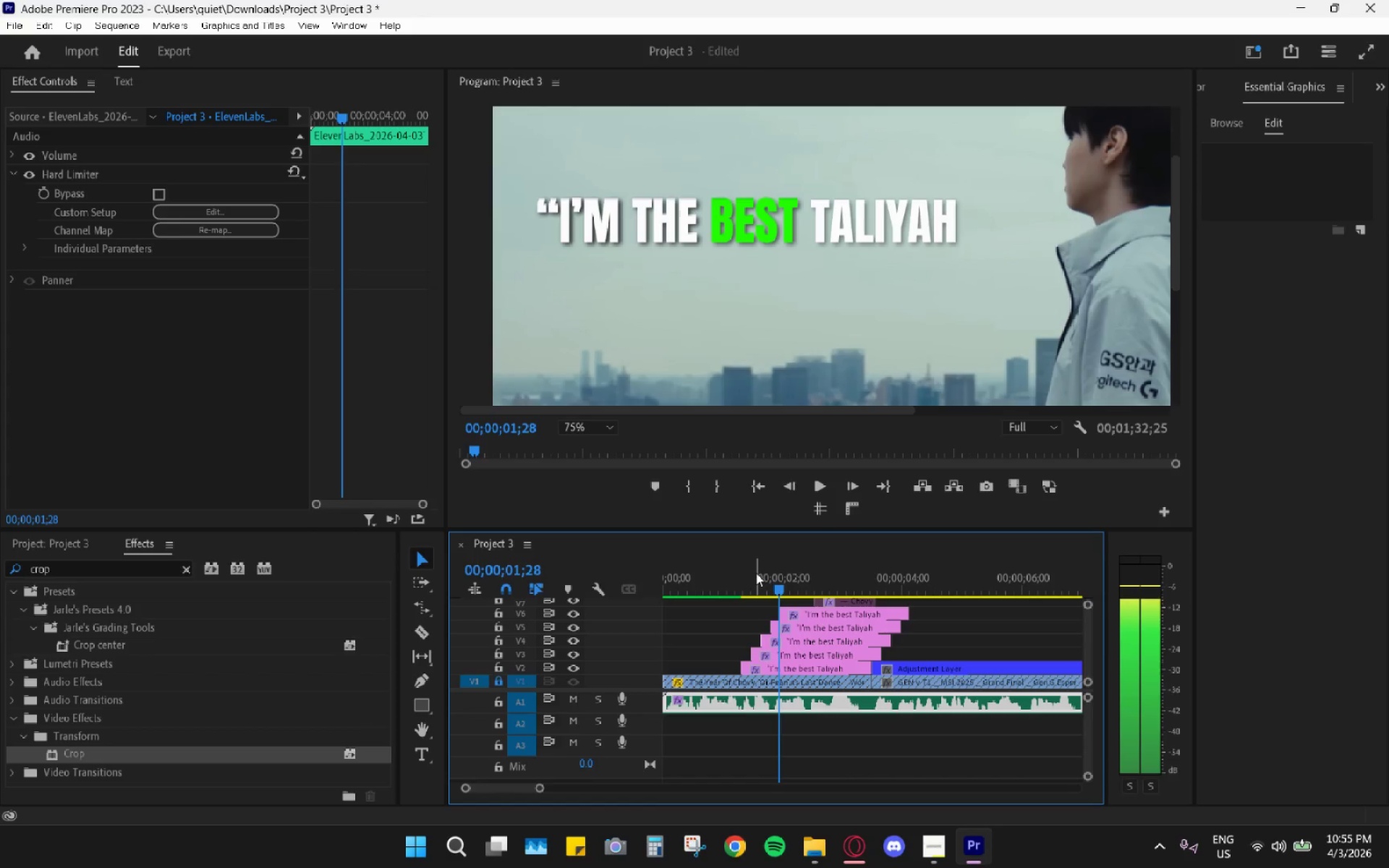 
key(ArrowRight)
 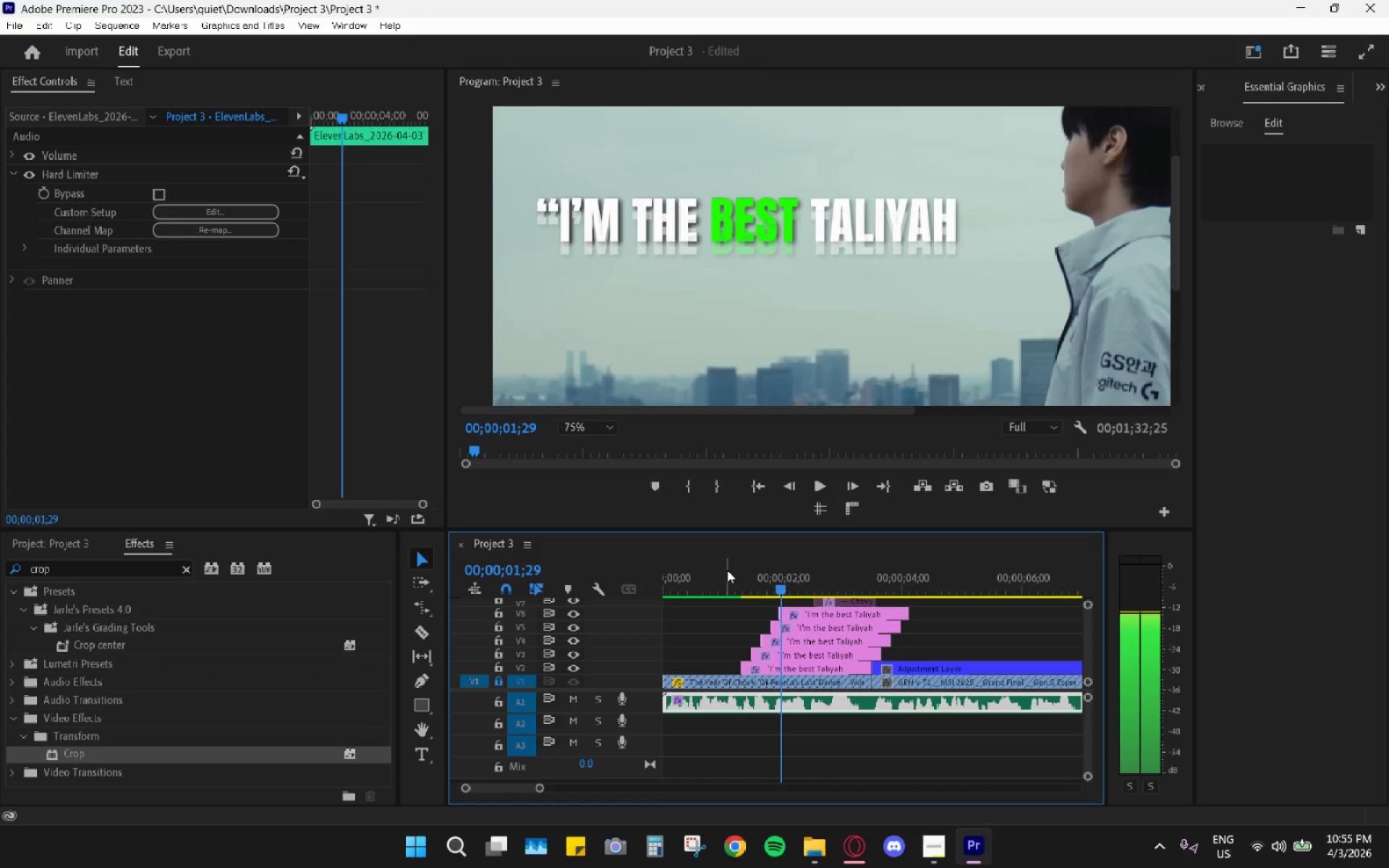 
hold_key(key=AltLeft, duration=0.62)
 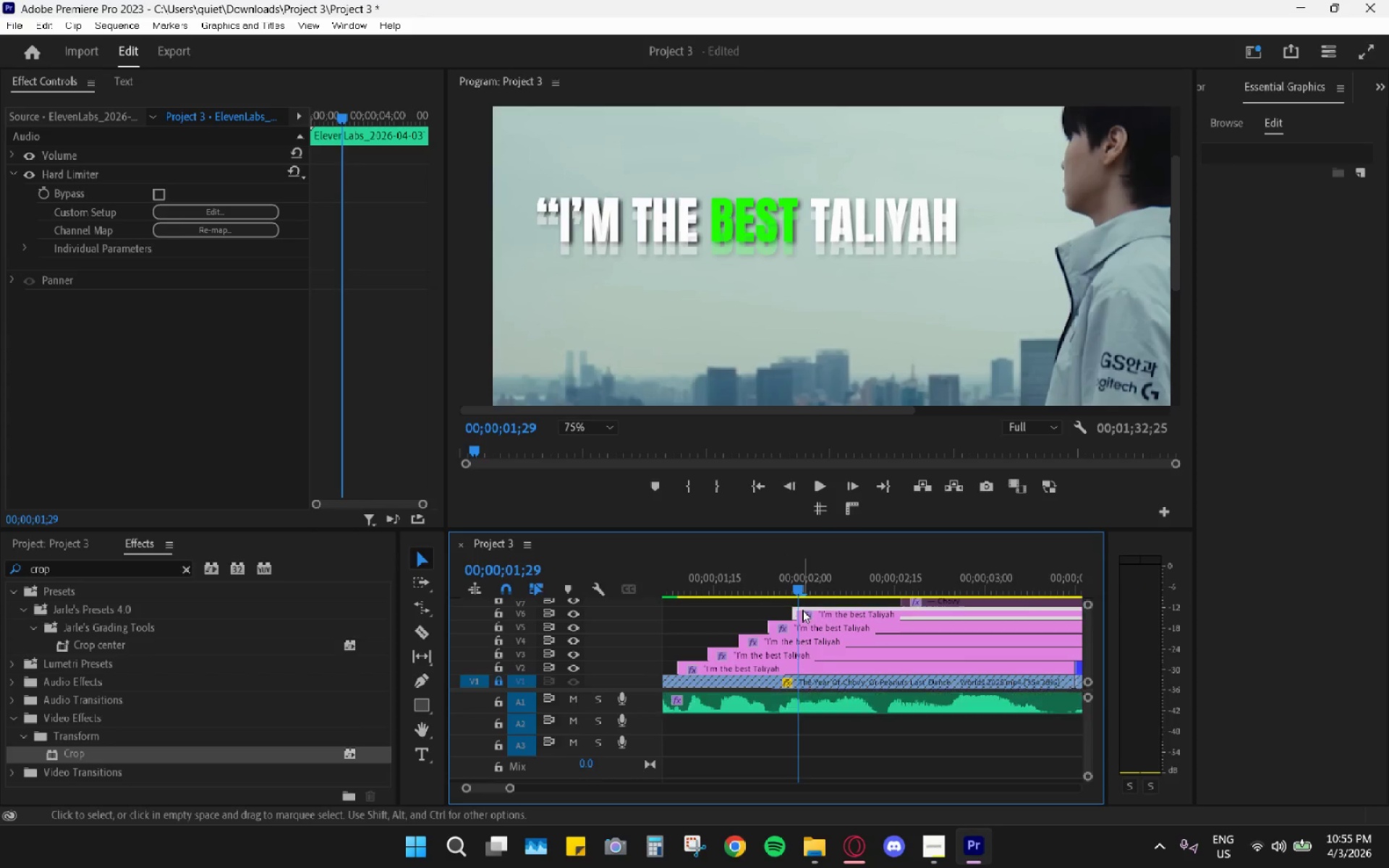 
hold_key(key=AltLeft, duration=1.91)
 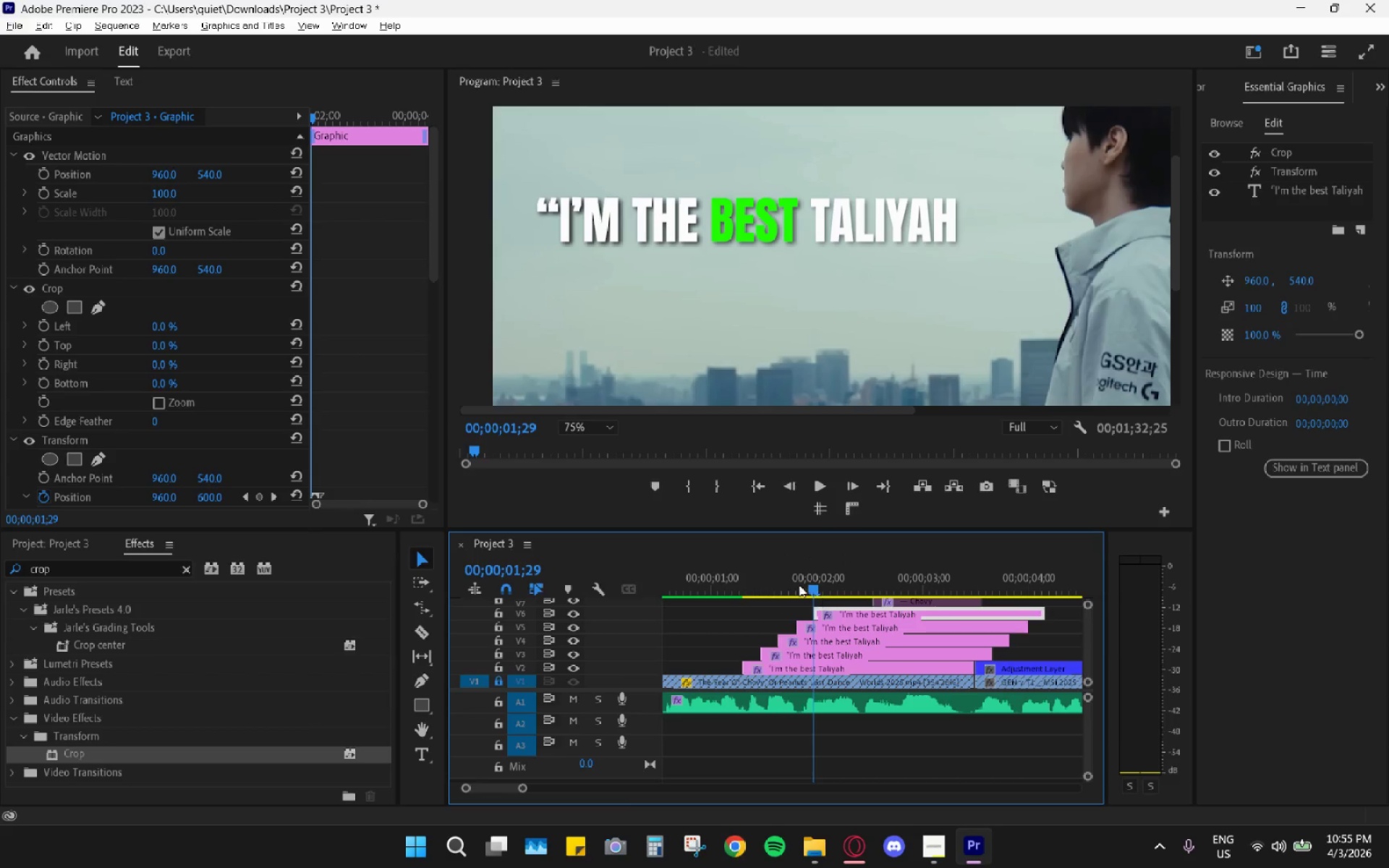 
scroll: coordinate [751, 637], scroll_direction: up, amount: 10.0
 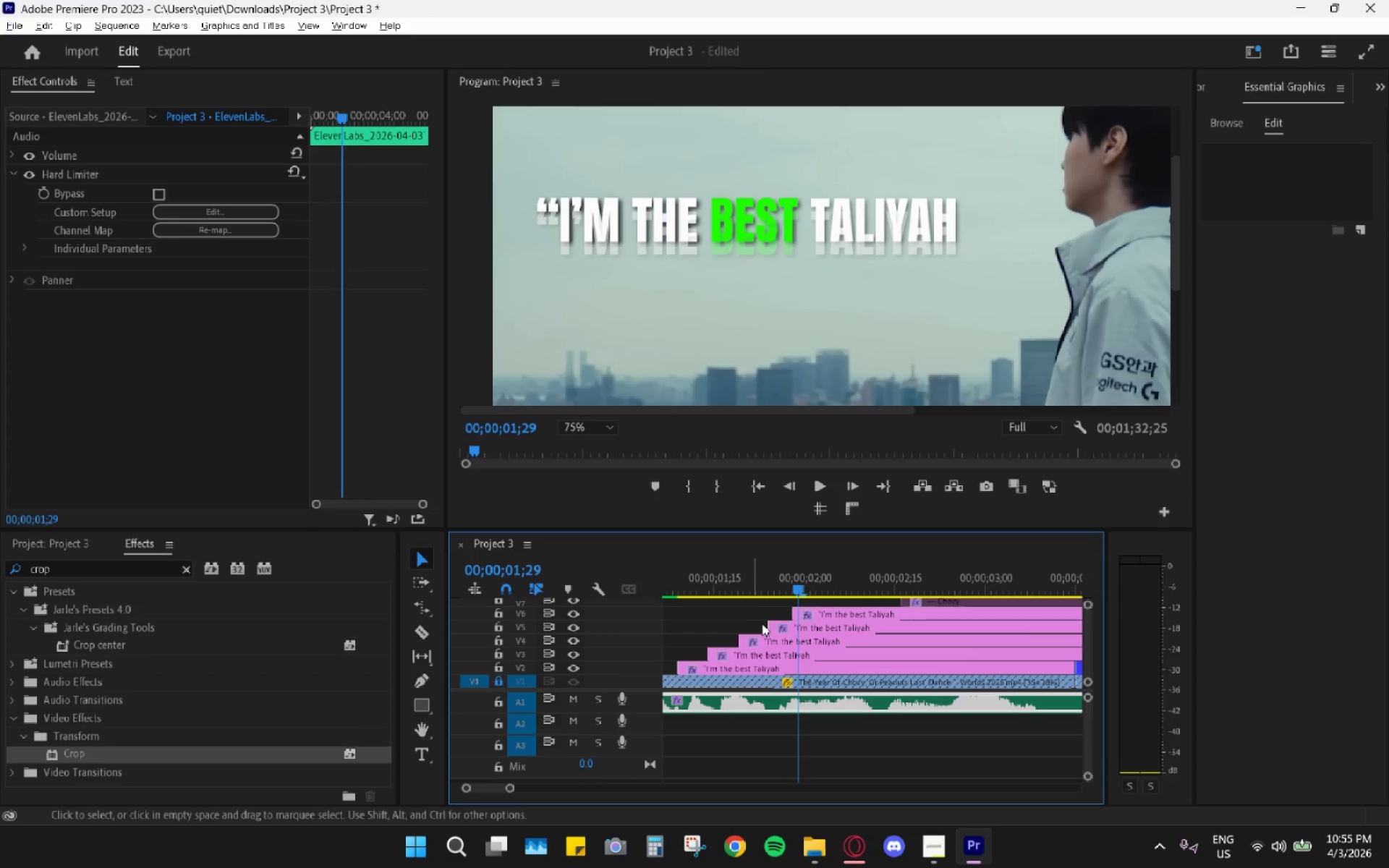 
left_click_drag(start_coordinate=[802, 610], to_coordinate=[807, 610])
 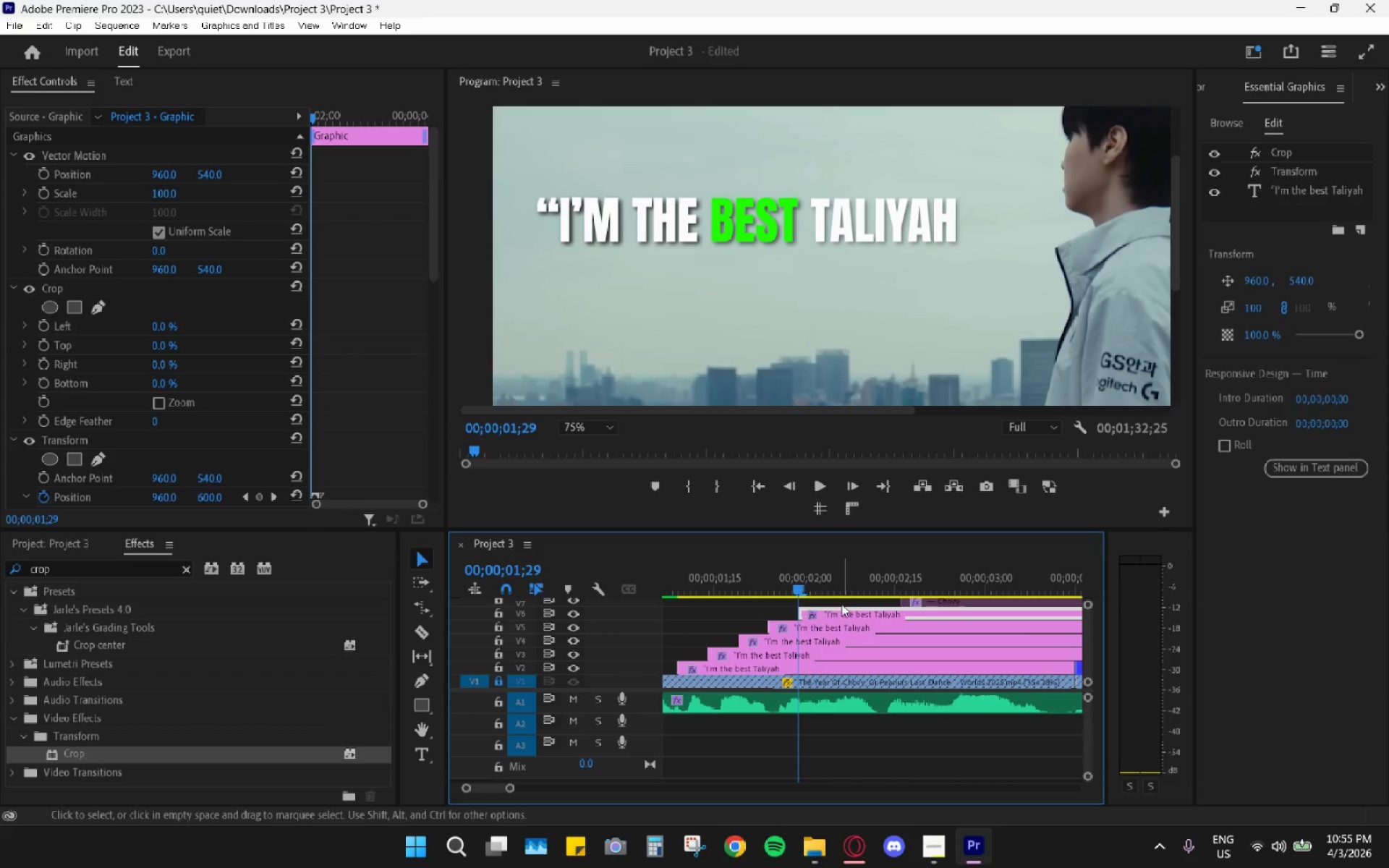 
hold_key(key=AltLeft, duration=0.36)
 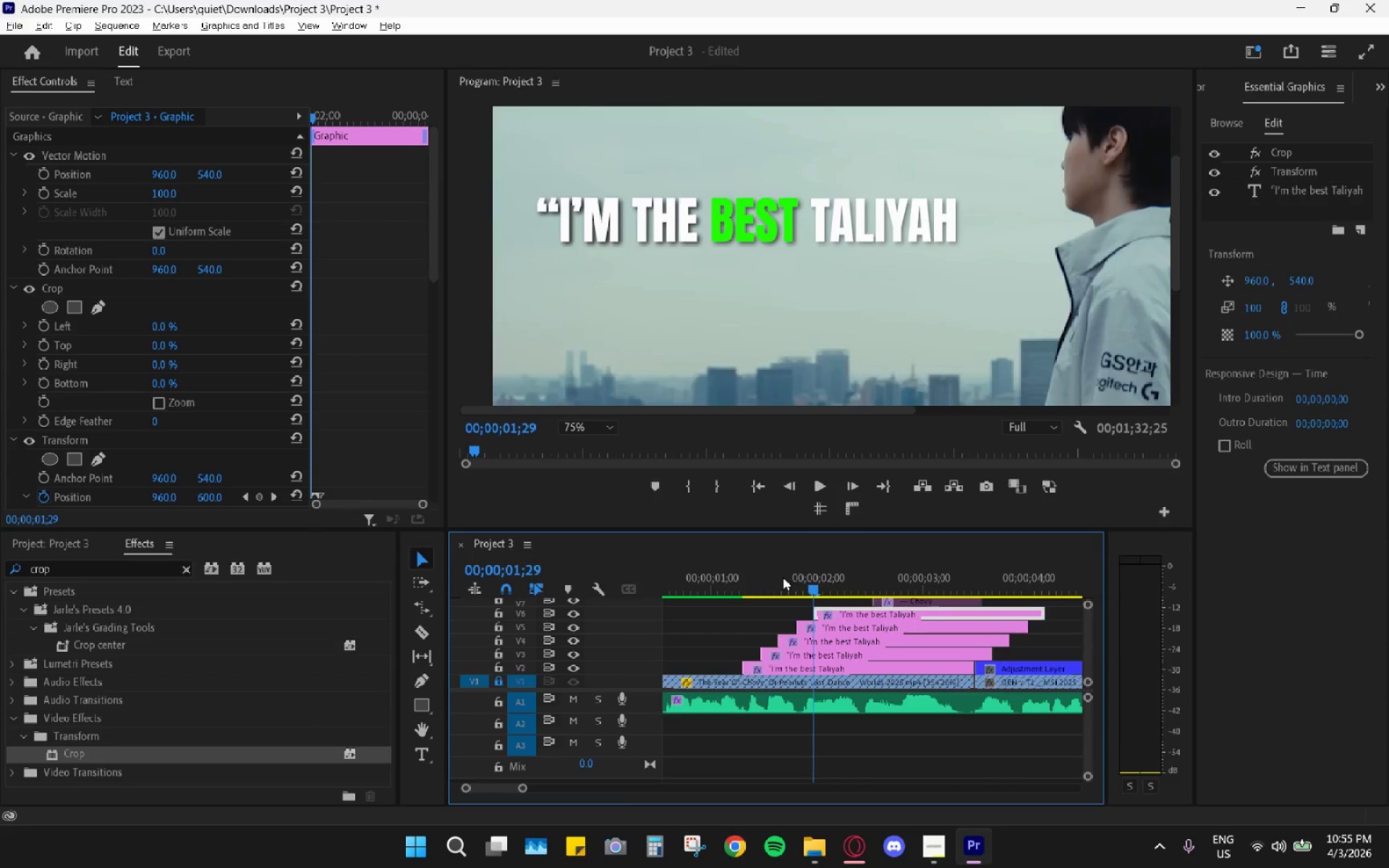 
scroll: coordinate [833, 606], scroll_direction: down, amount: 4.0
 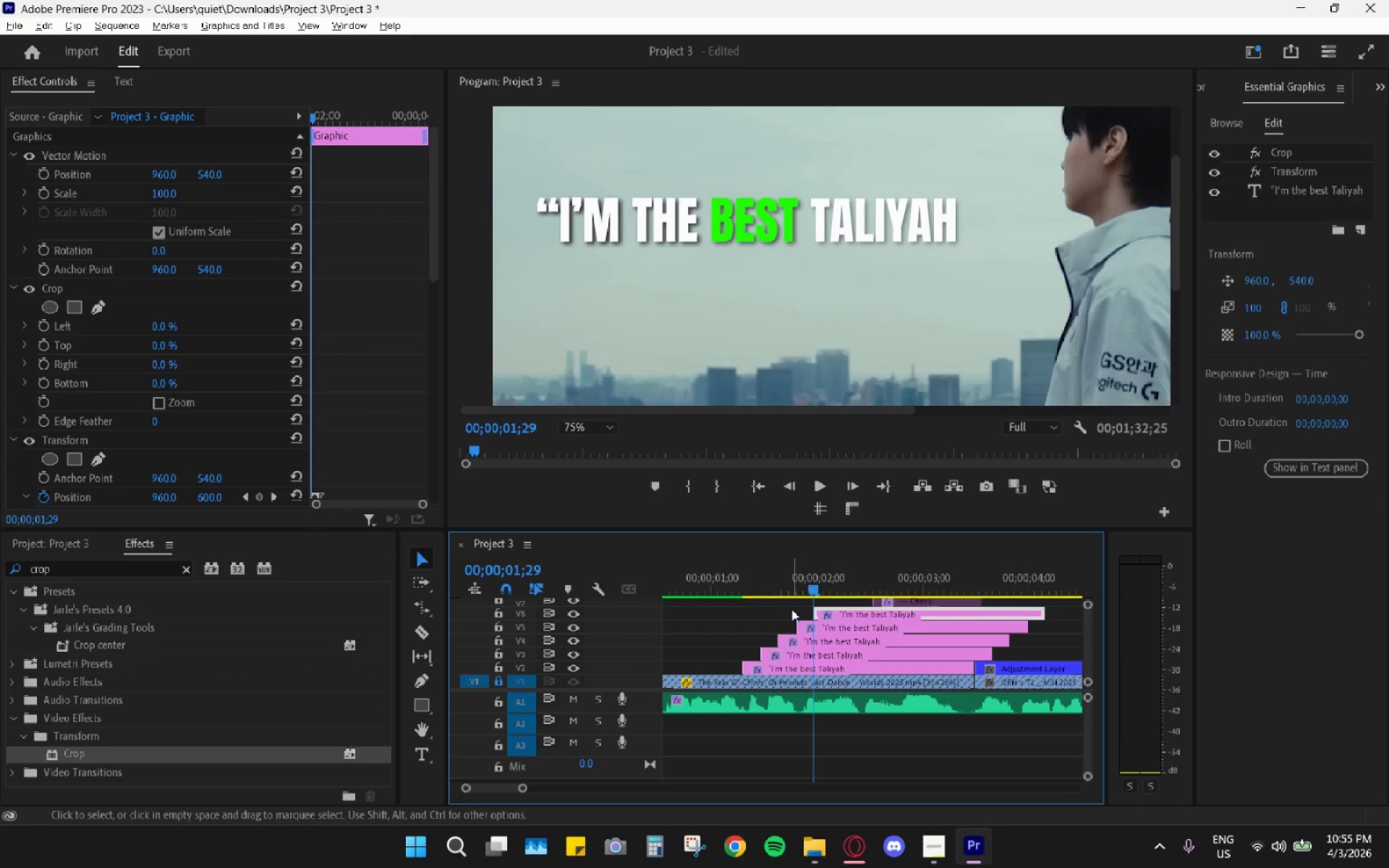 
left_click_drag(start_coordinate=[776, 574], to_coordinate=[831, 592])
 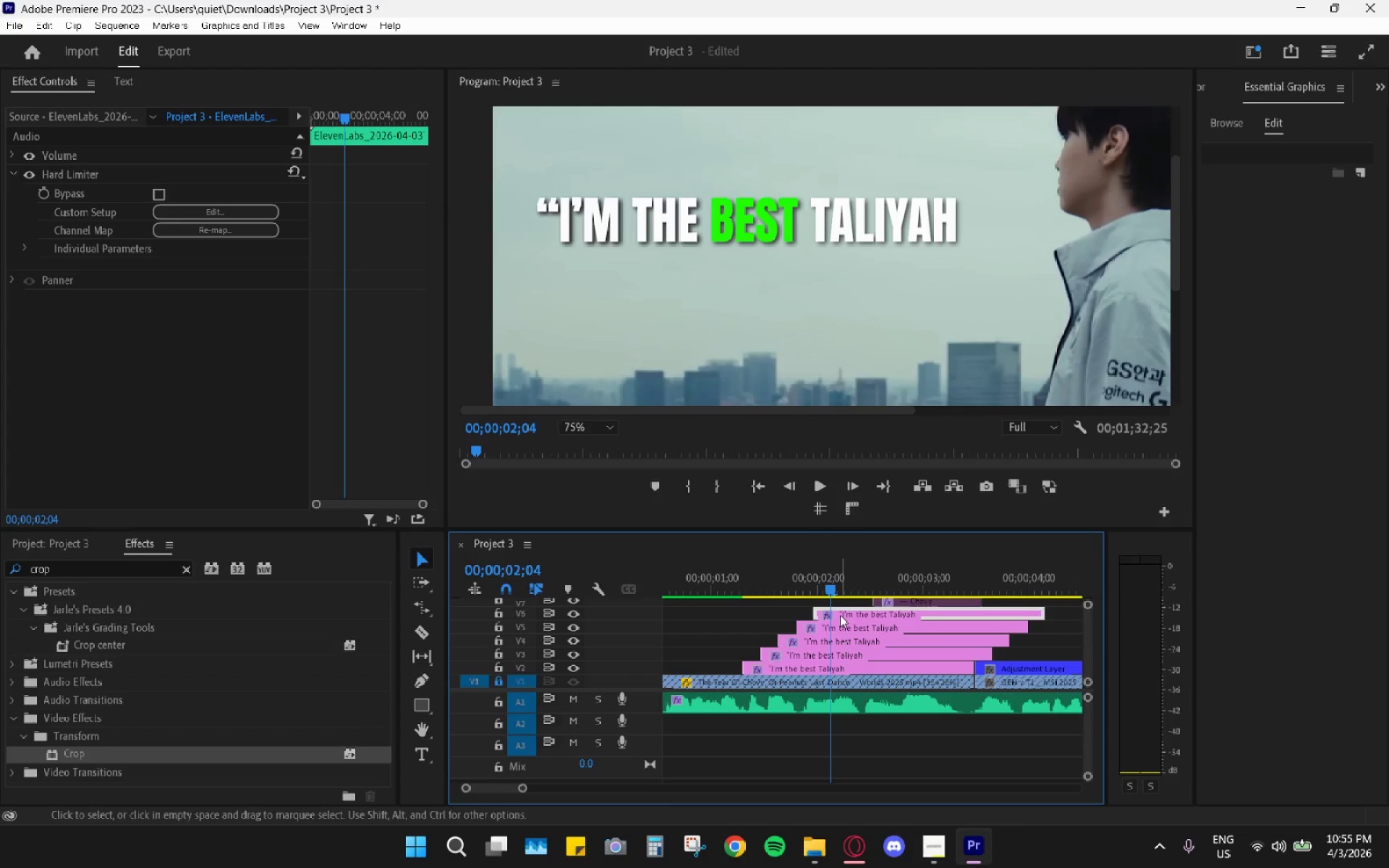 
left_click([840, 615])
 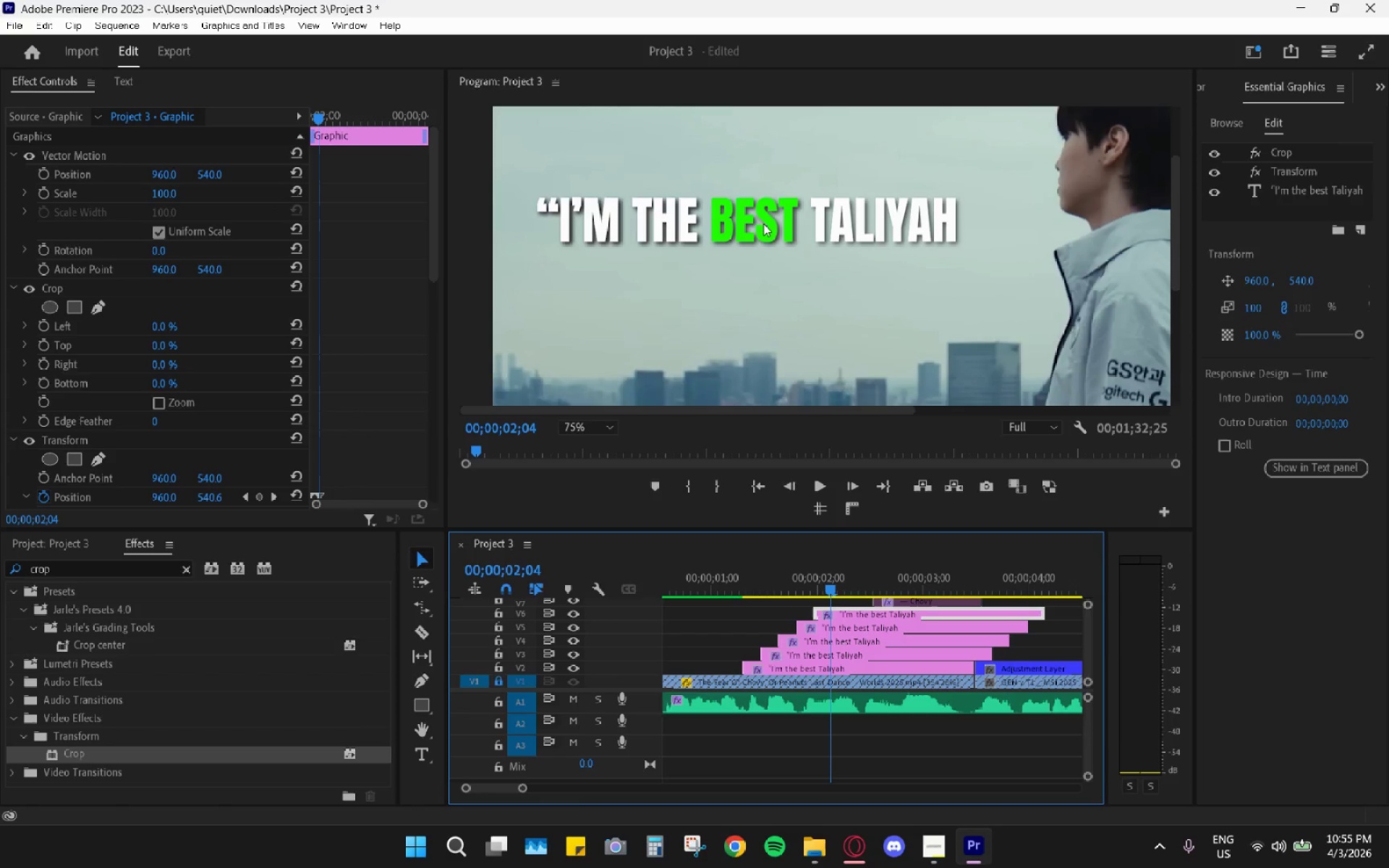 
double_click([762, 208])
 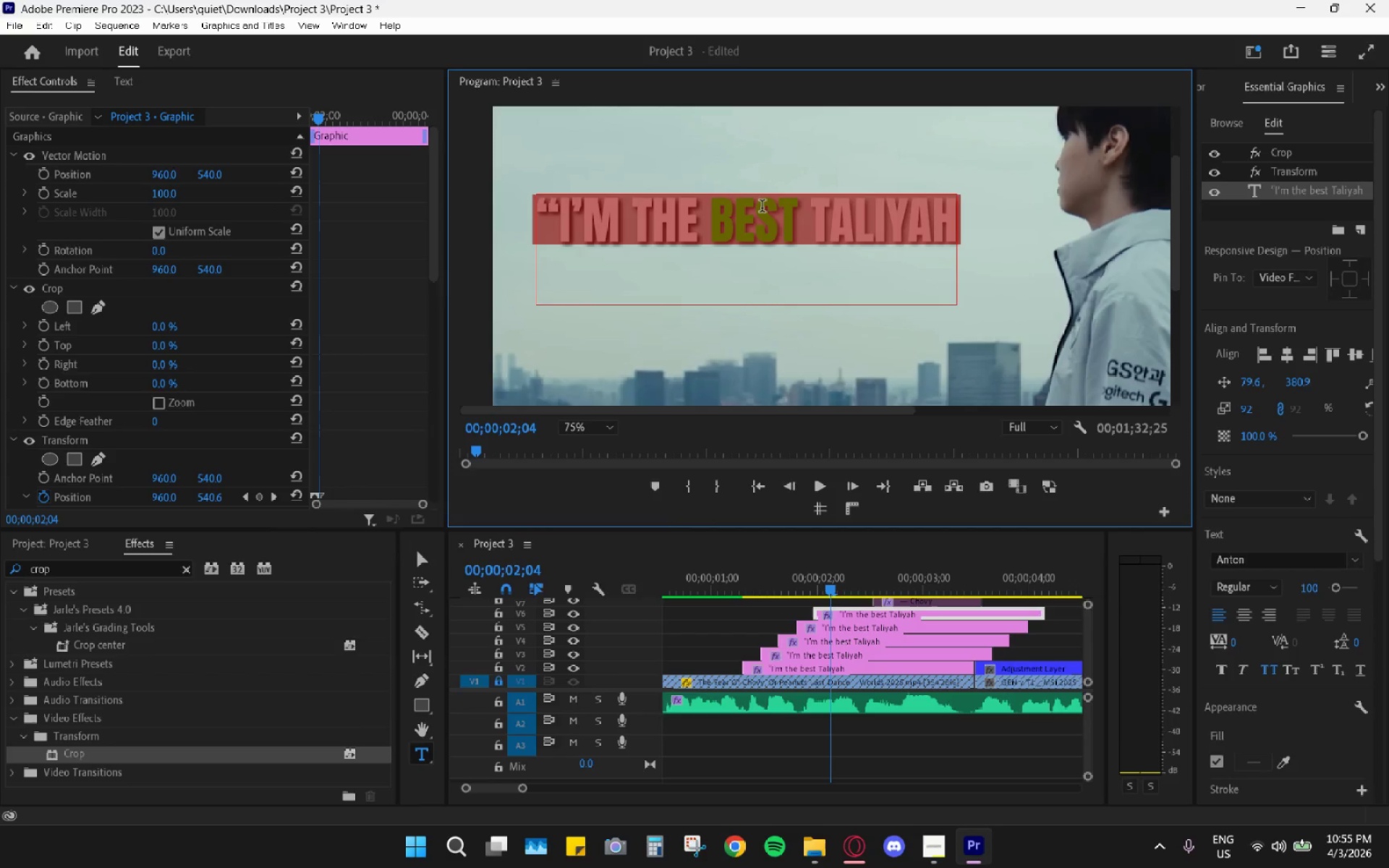 
type(in the world)
 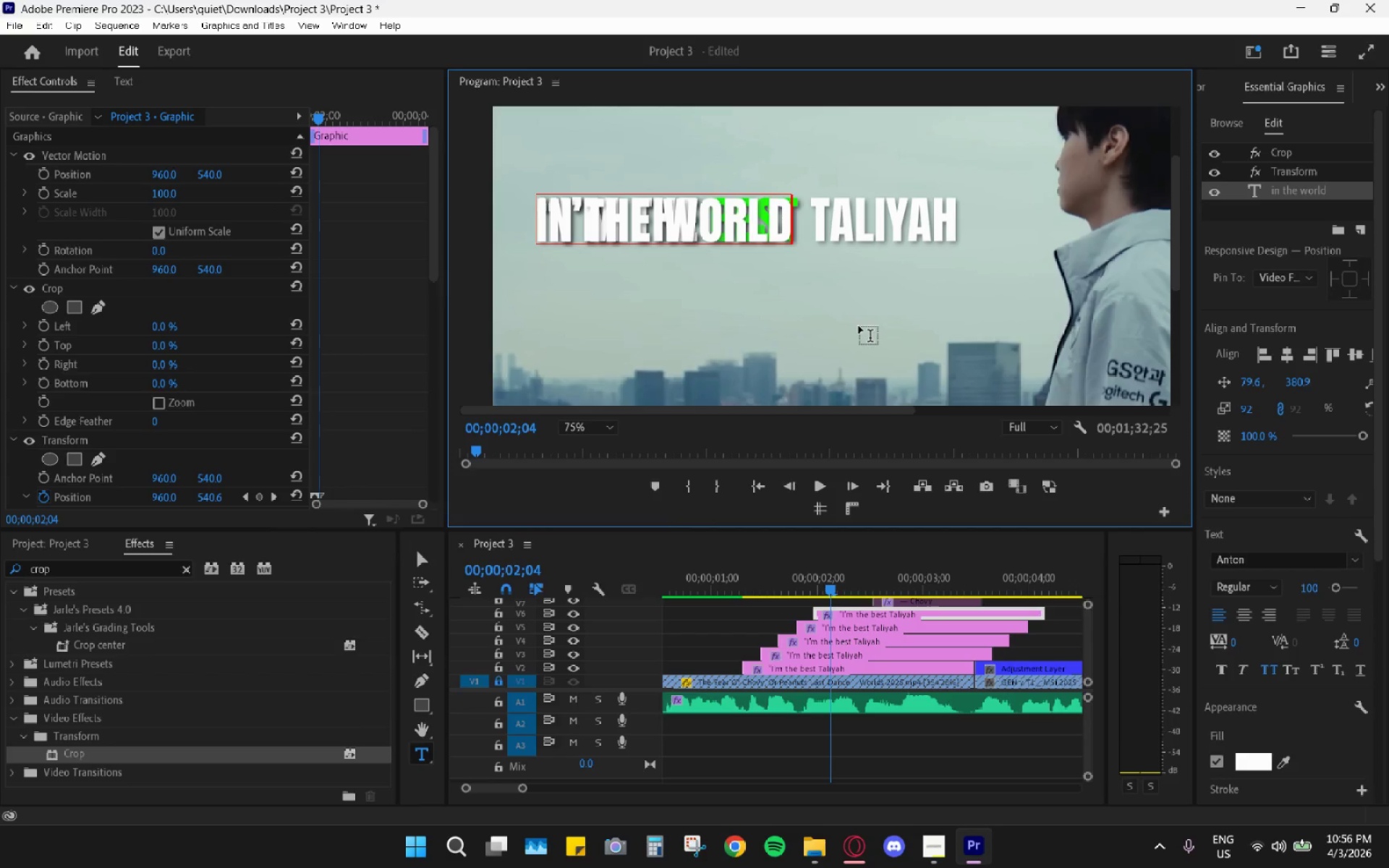 
key(Shift+ShiftRight)
 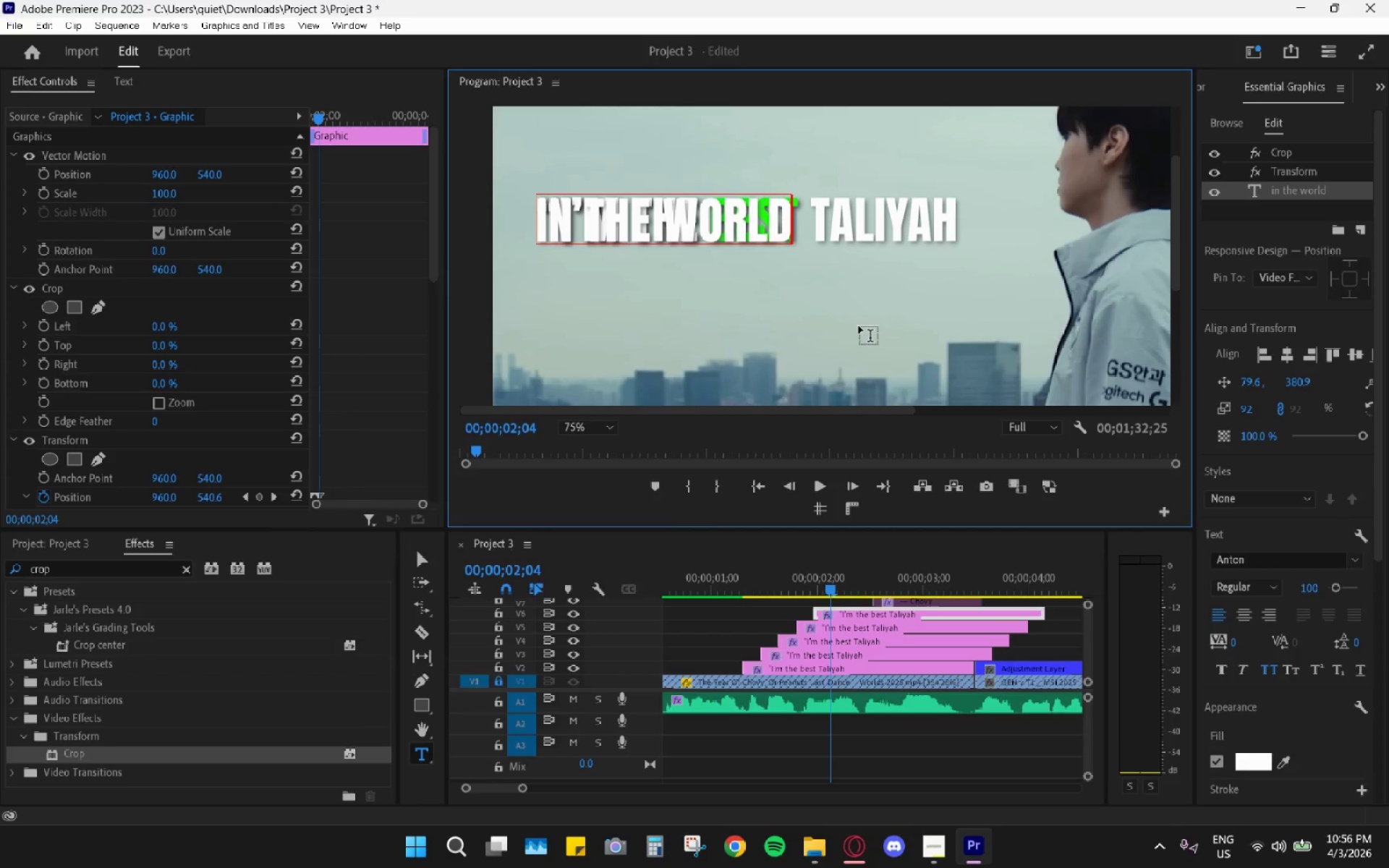 
key(Shift+Quote)
 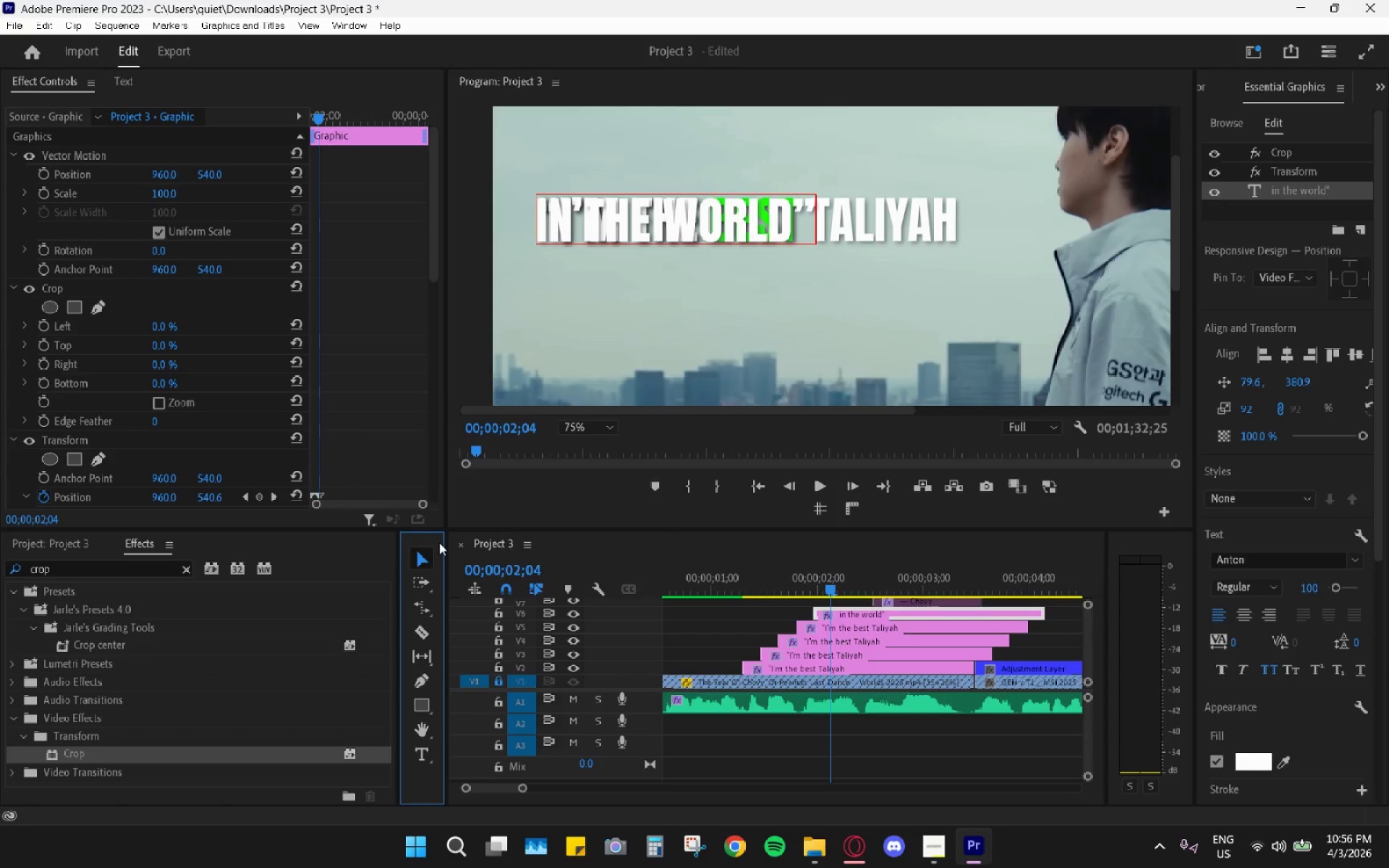 
left_click_drag(start_coordinate=[740, 226], to_coordinate=[826, 285])
 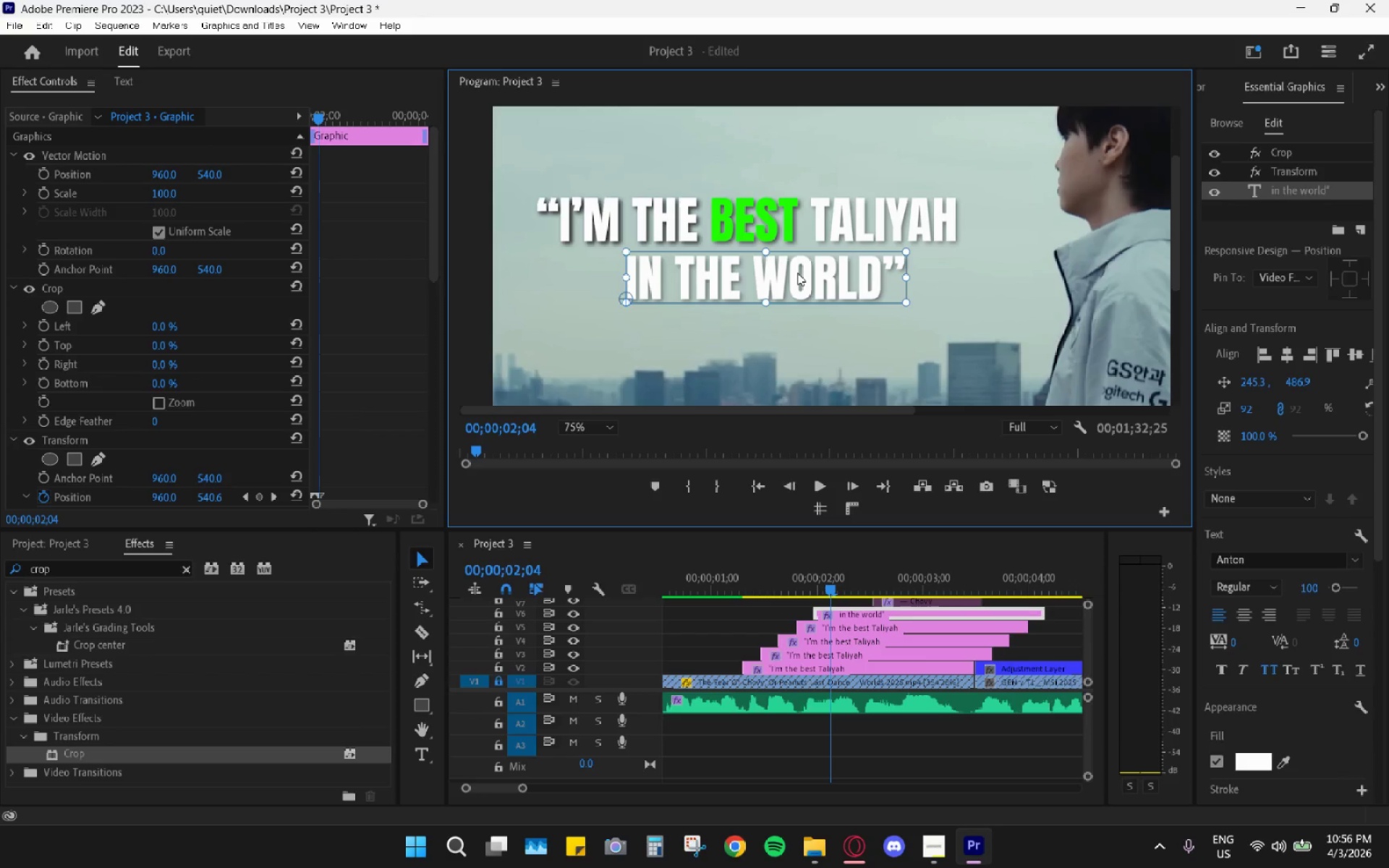 
left_click_drag(start_coordinate=[773, 558], to_coordinate=[755, 562])
 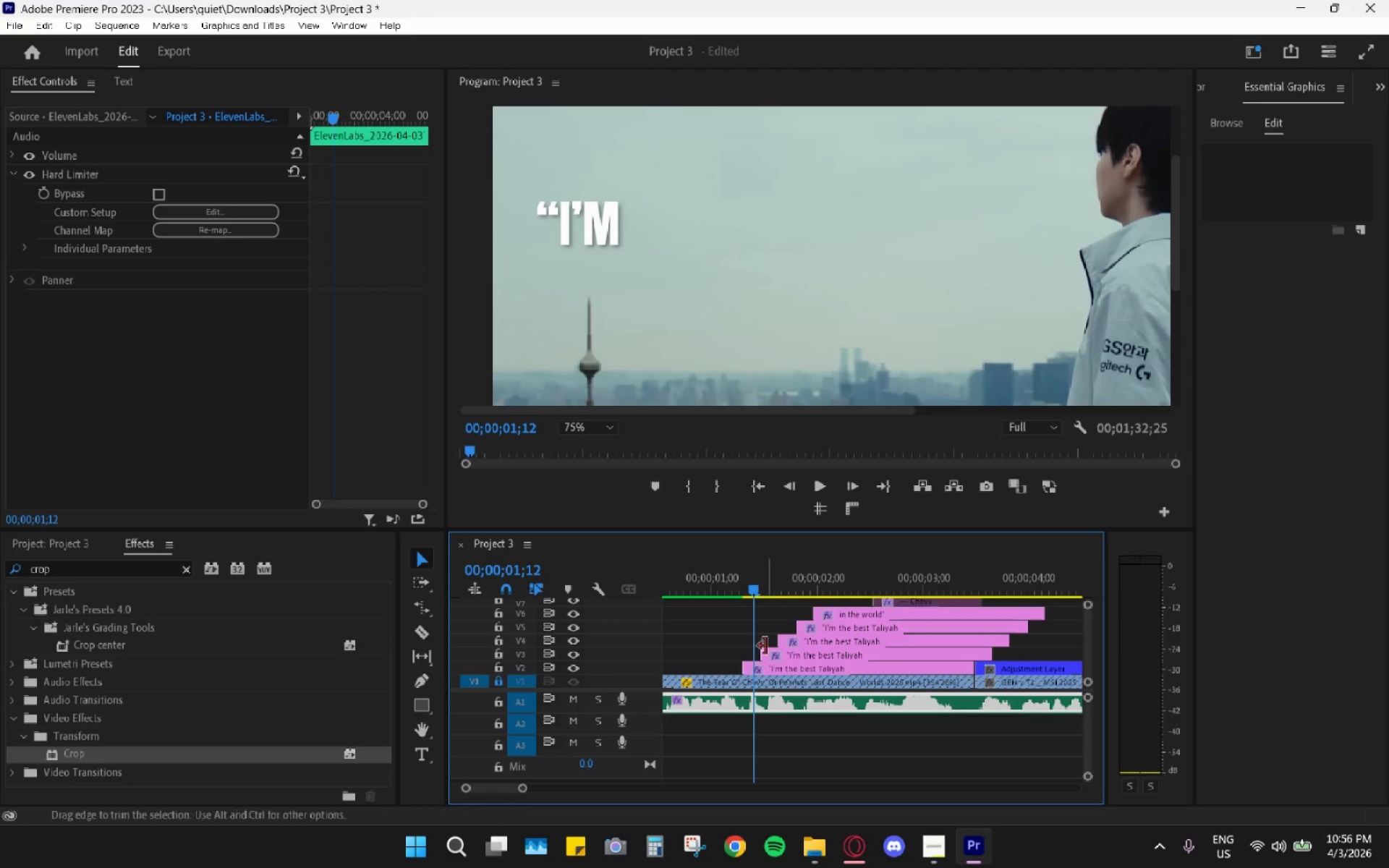 
left_click([783, 668])
 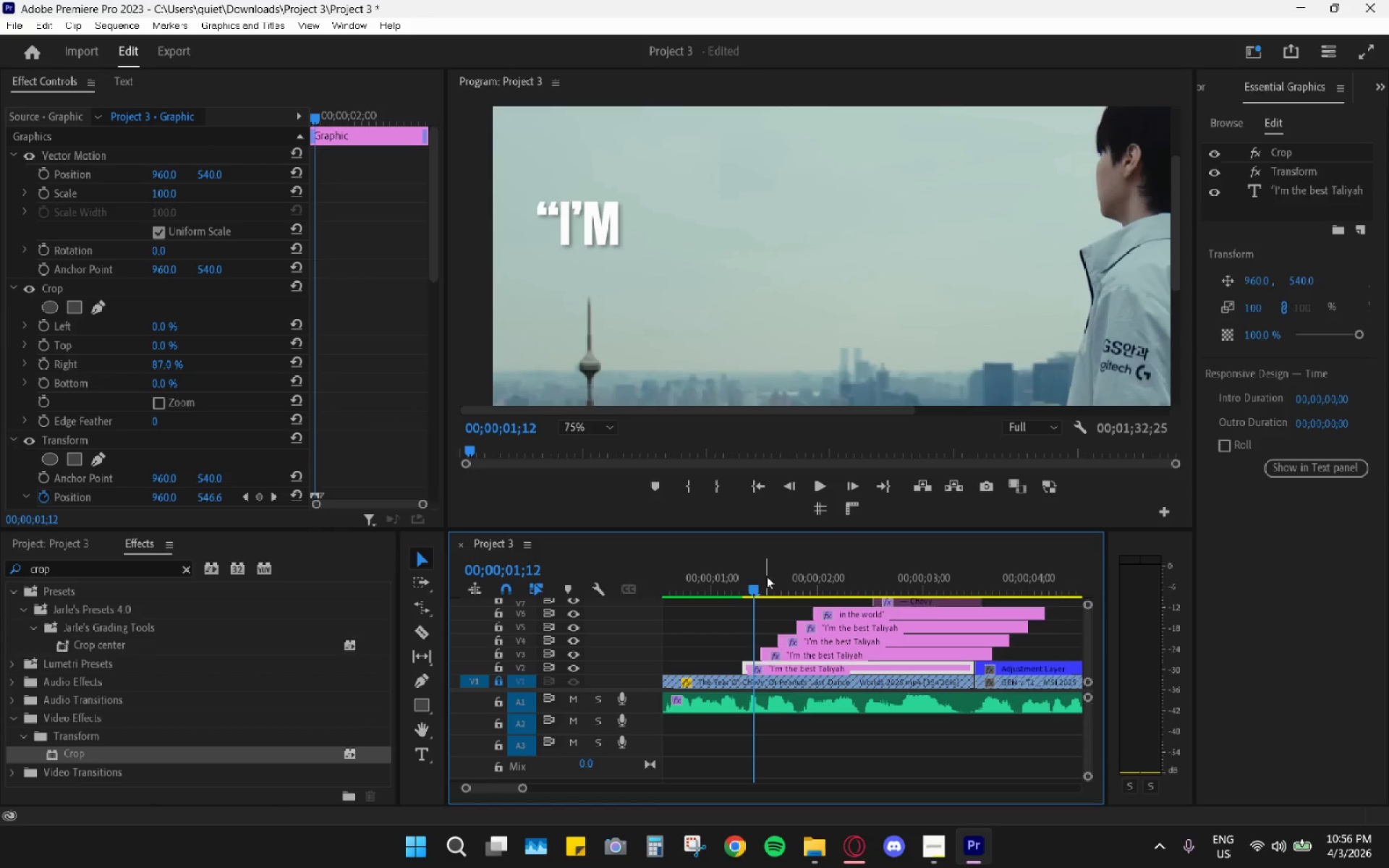 
left_click_drag(start_coordinate=[753, 586], to_coordinate=[755, 600])
 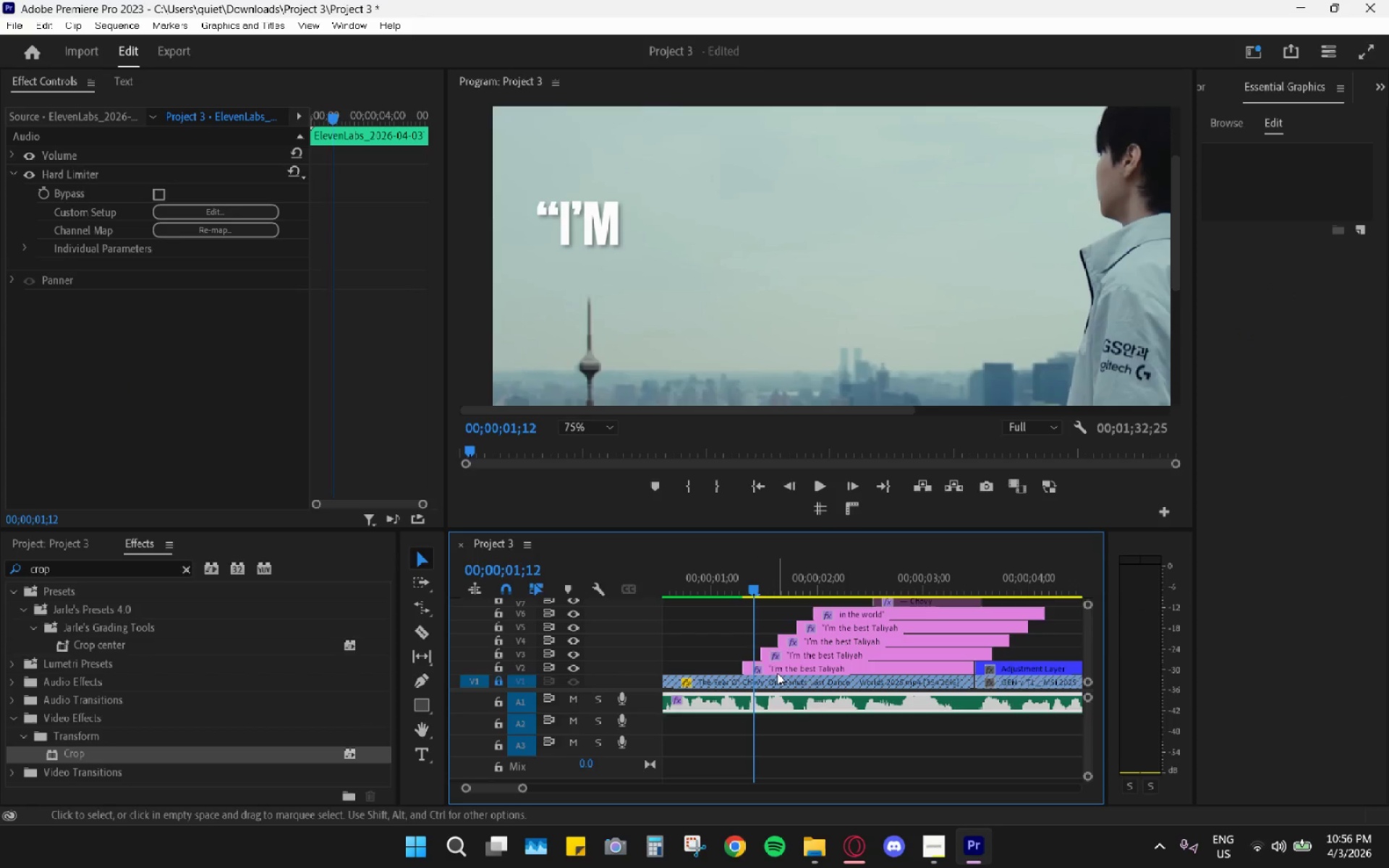 
left_click([777, 672])
 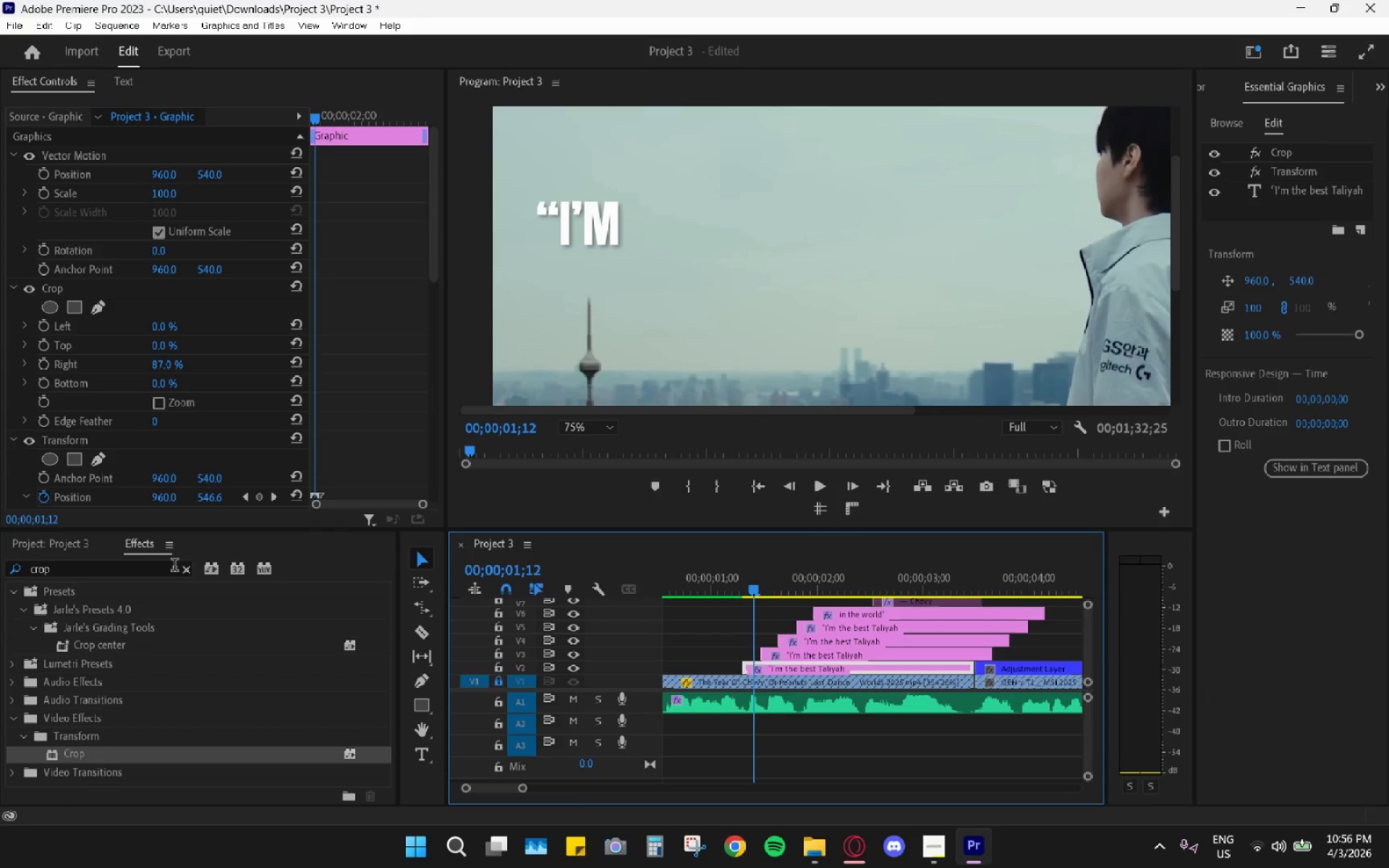 
left_click([183, 569])
 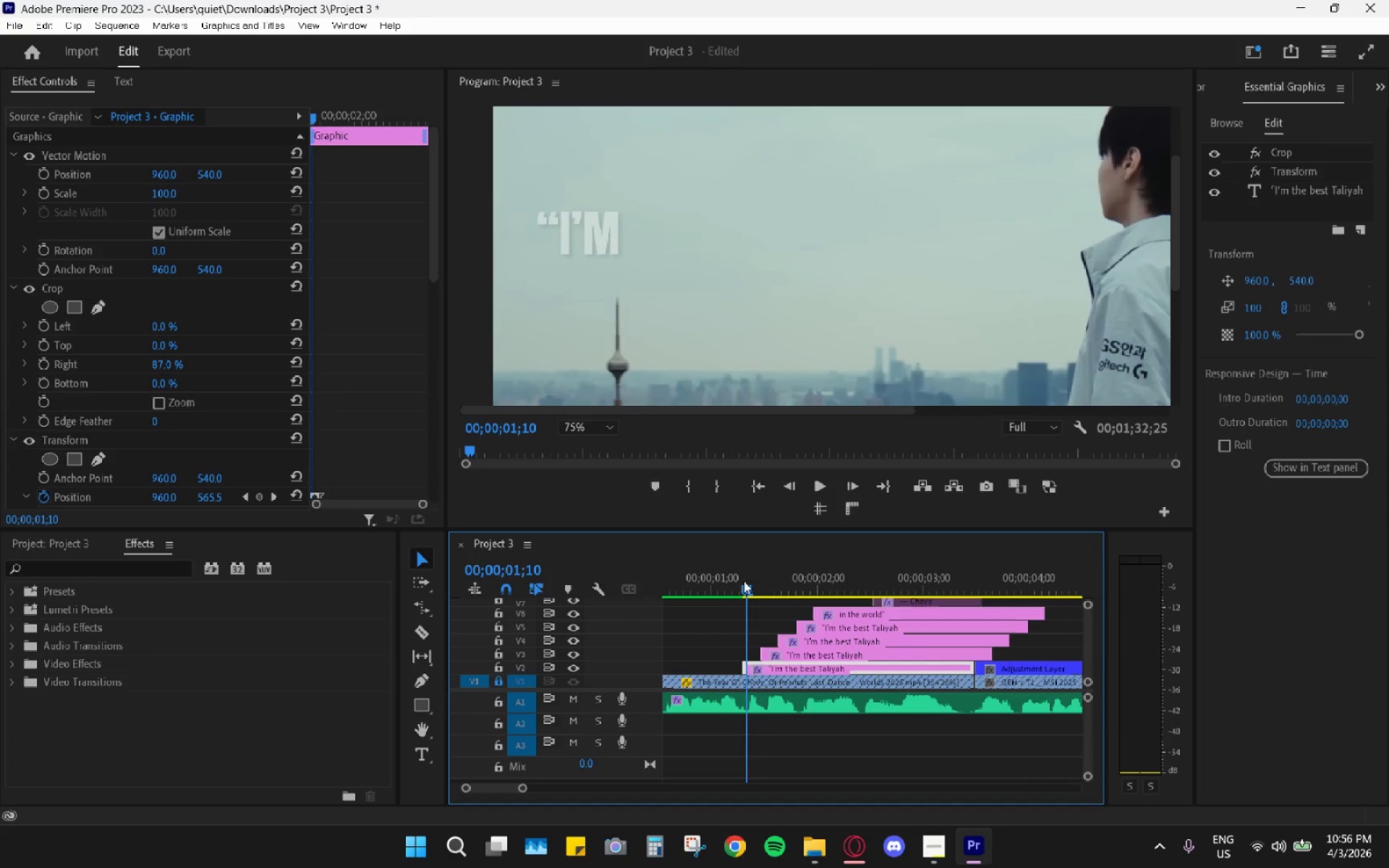 
wait(7.17)
 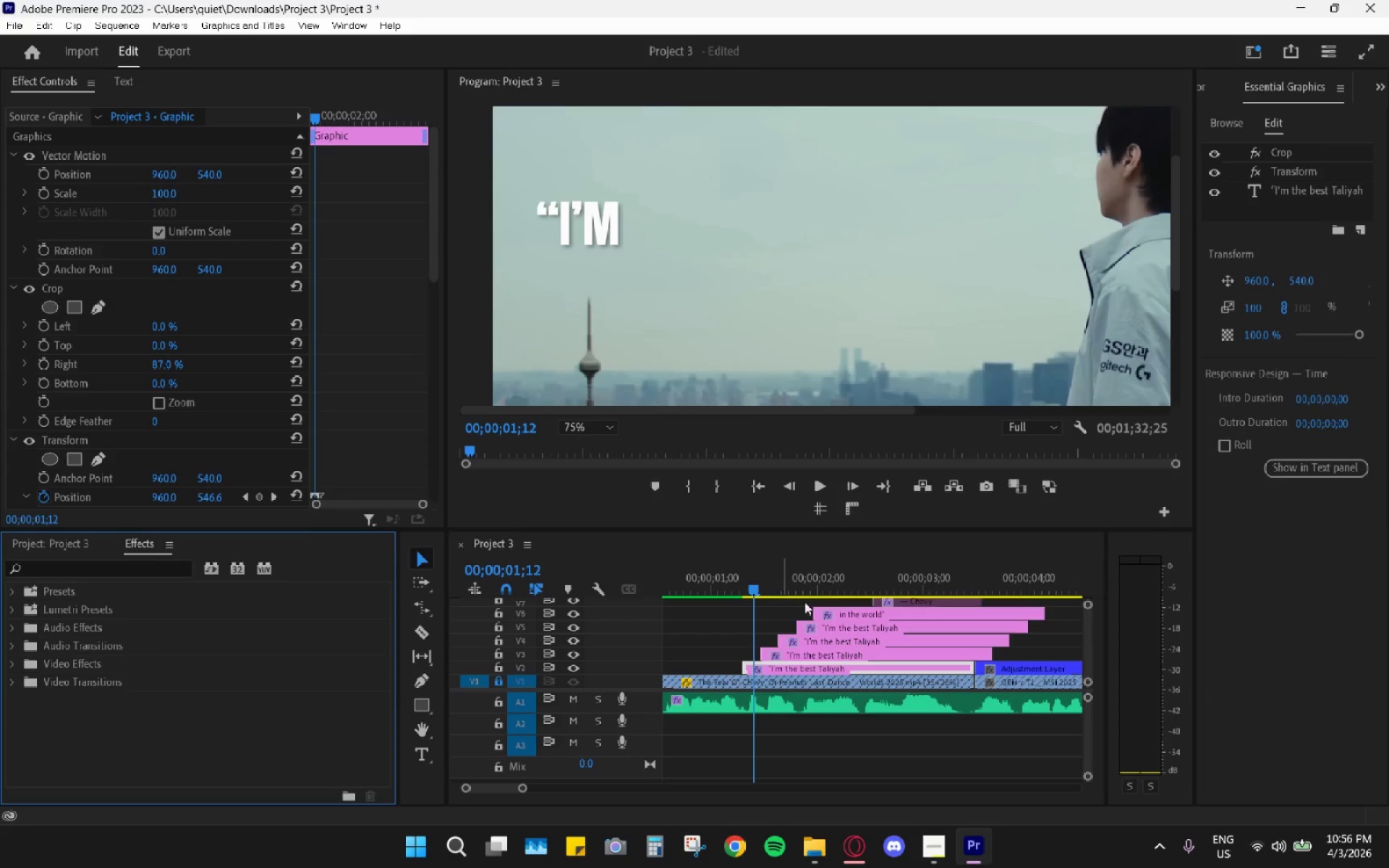 
left_click_drag(start_coordinate=[750, 583], to_coordinate=[754, 584])
 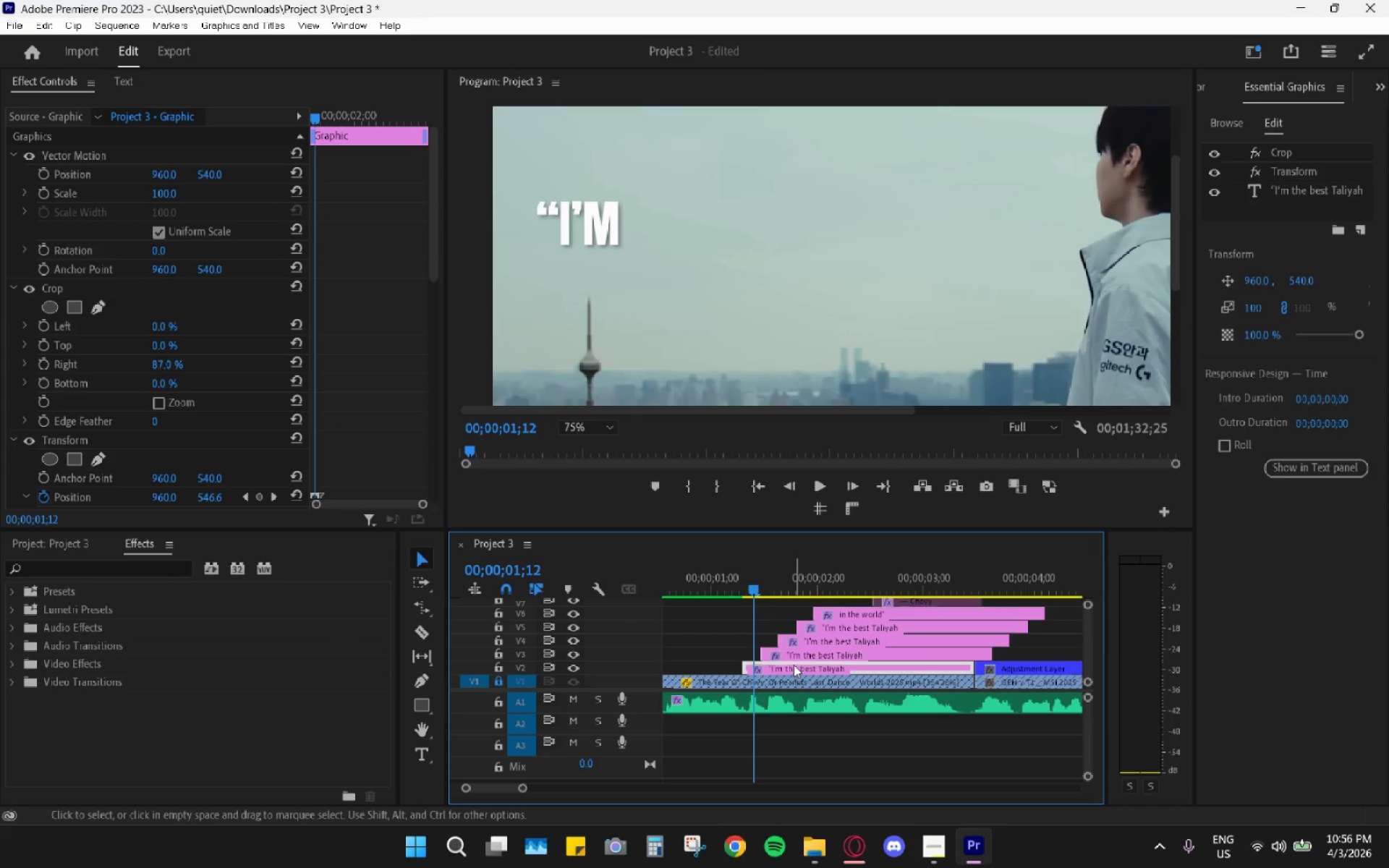 
left_click([794, 665])
 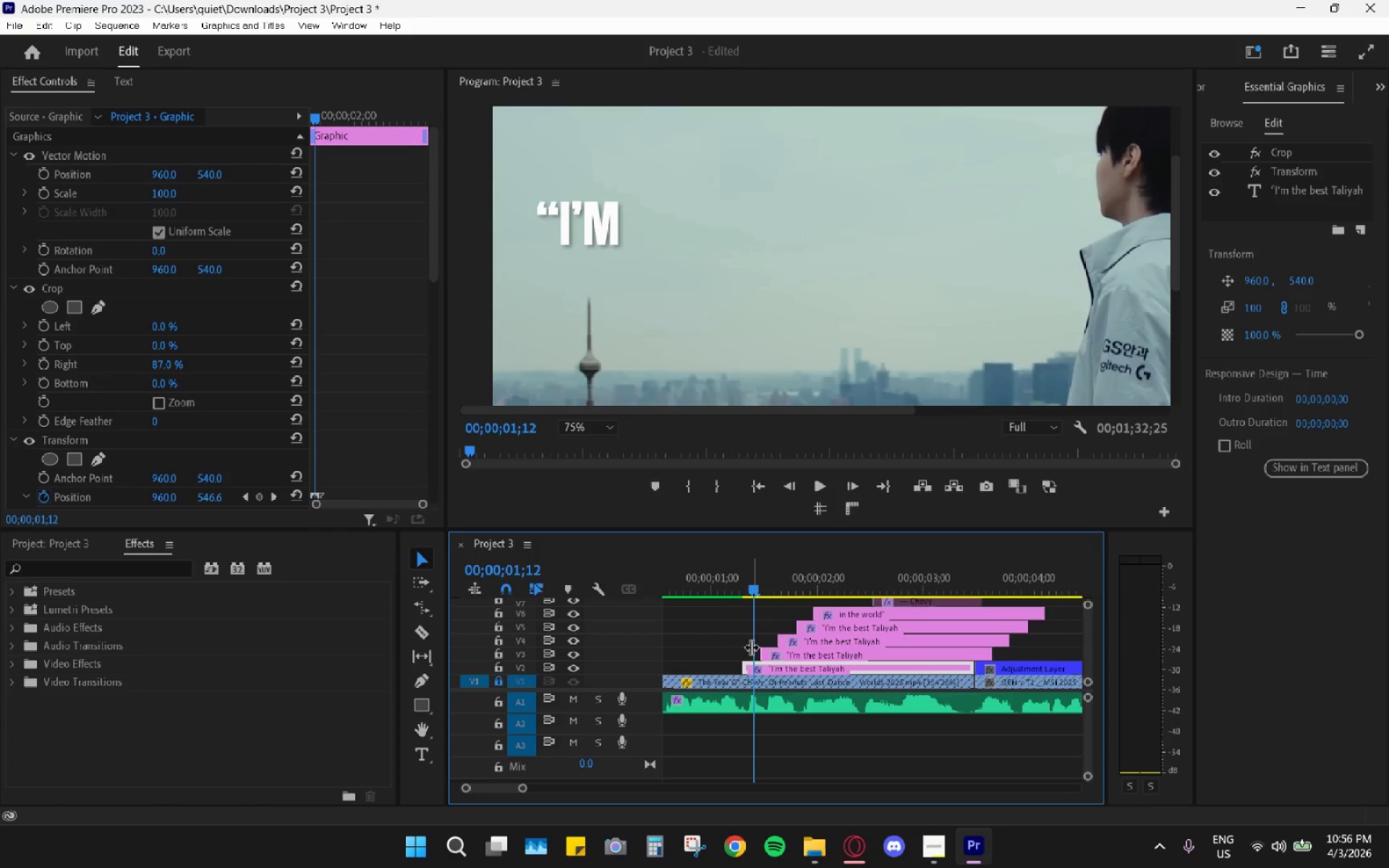 
left_click([772, 671])
 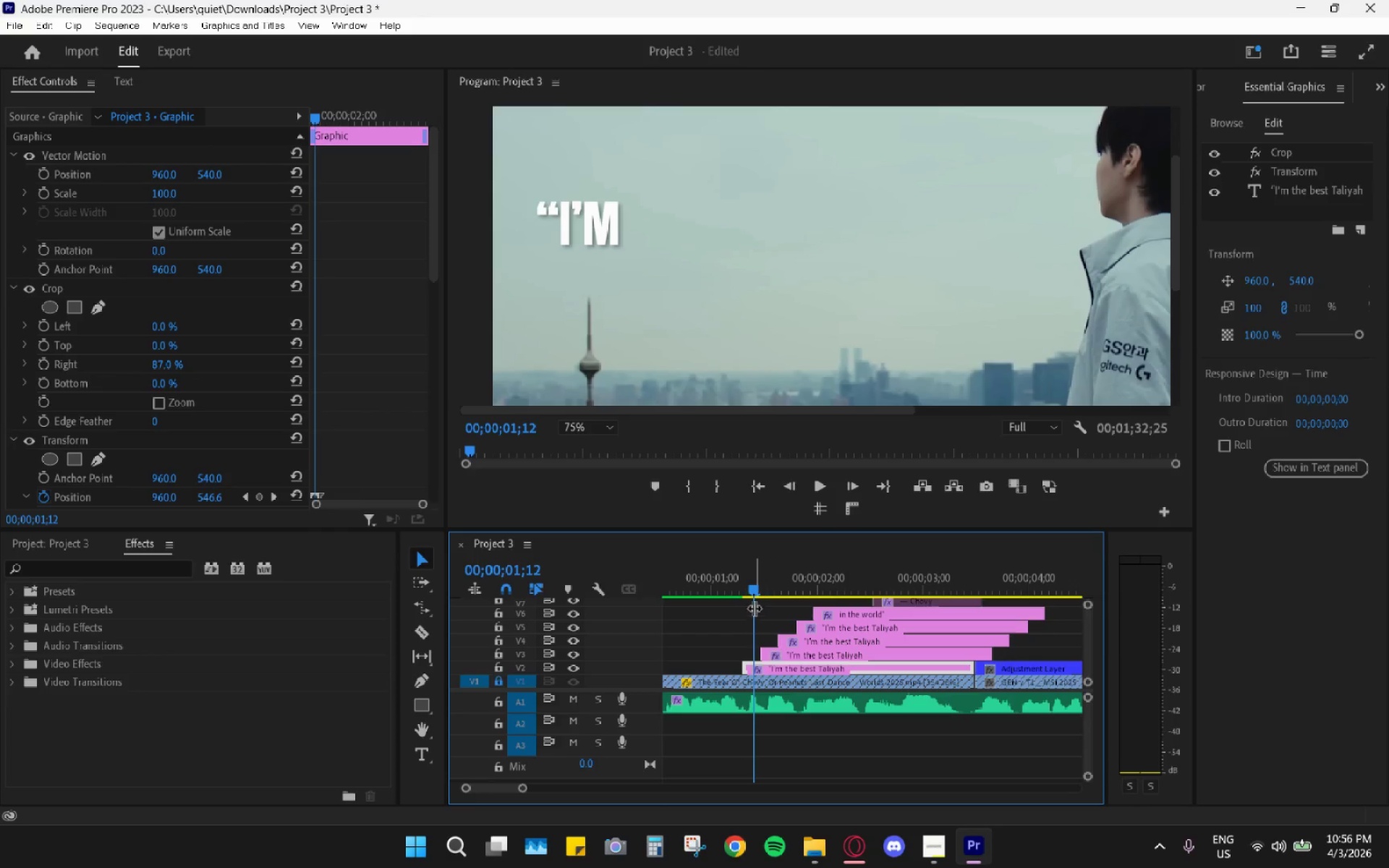 
left_click_drag(start_coordinate=[755, 584], to_coordinate=[755, 574])
 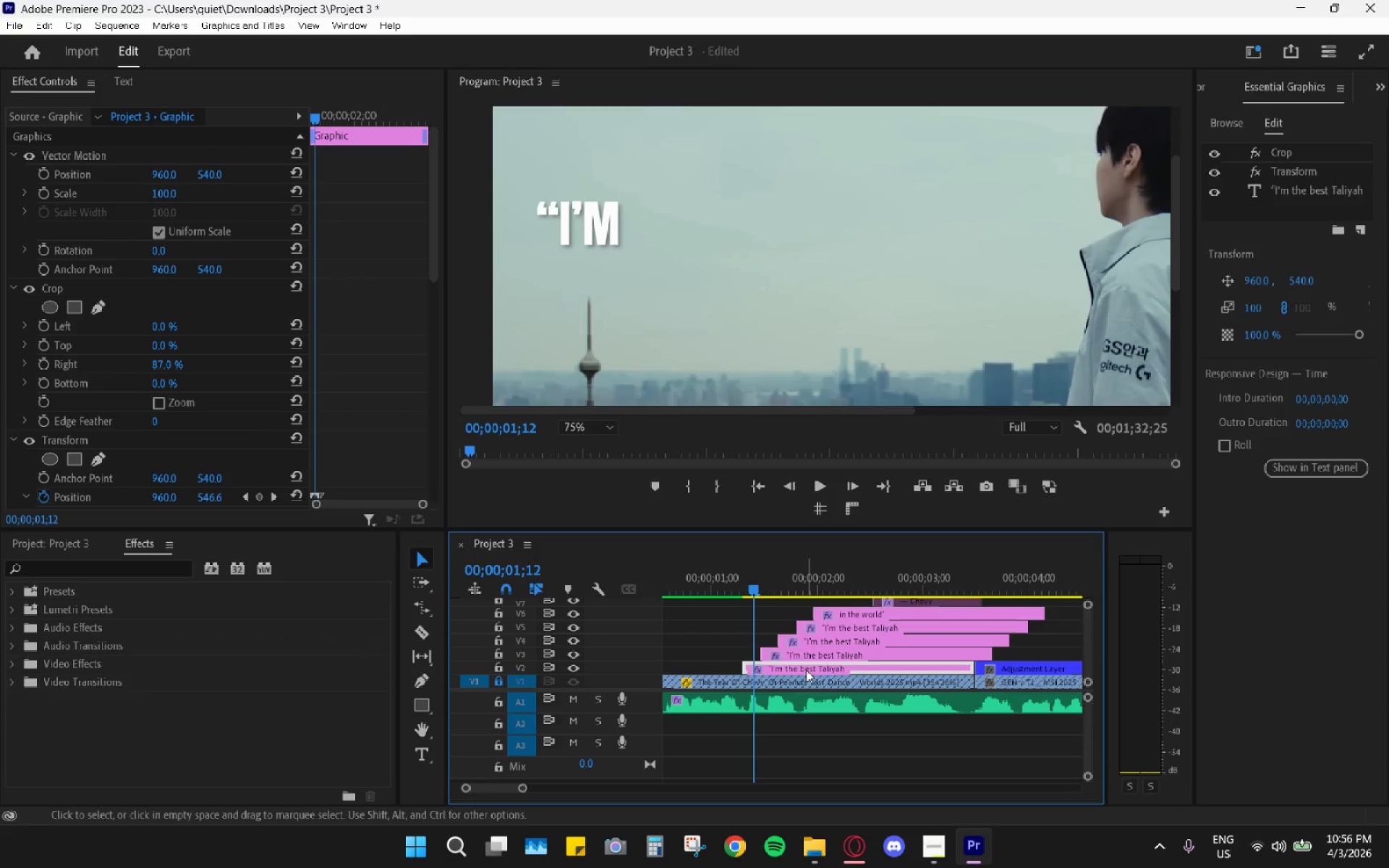 
left_click([806, 670])
 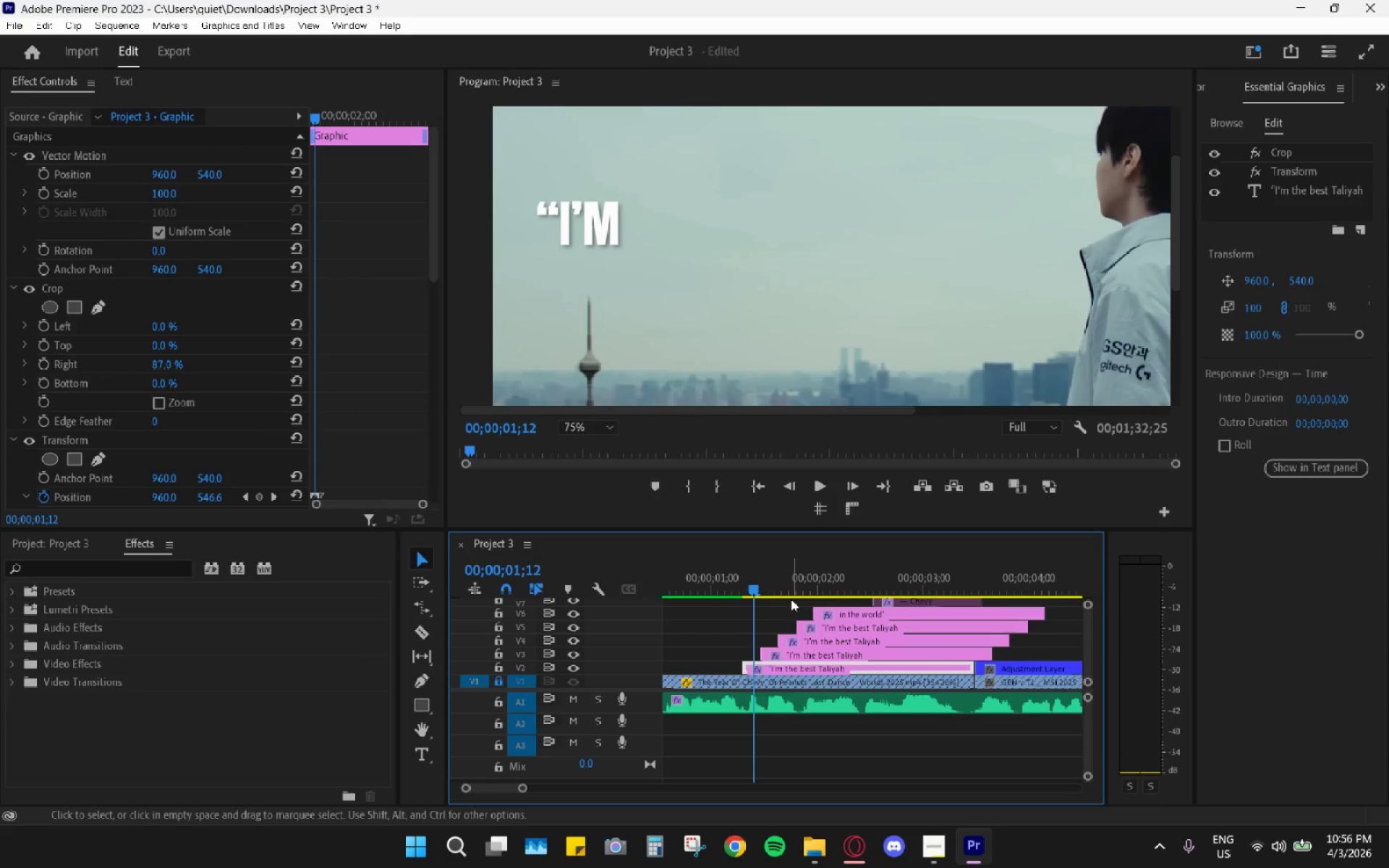 
wait(5.14)
 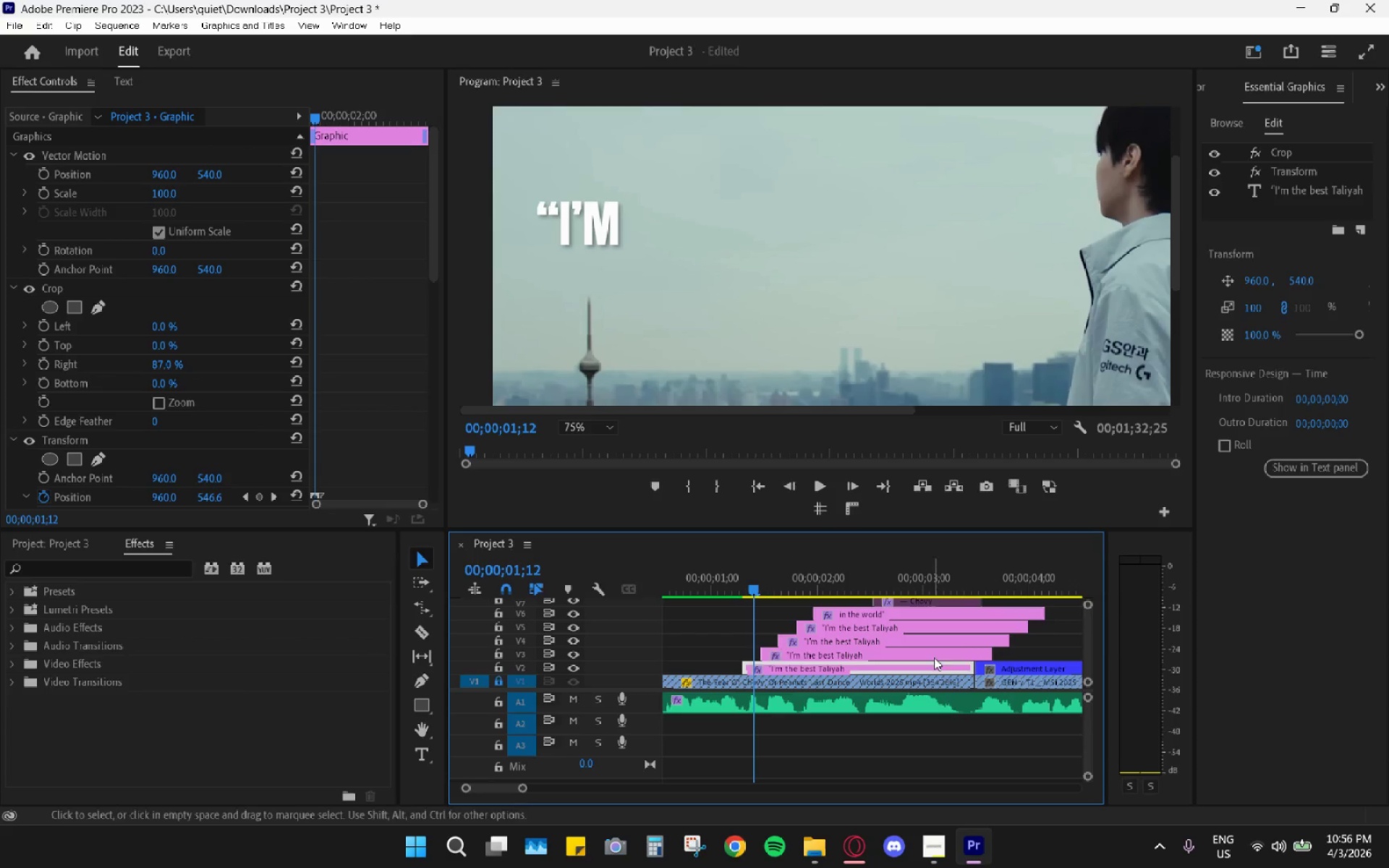 
scroll: coordinate [760, 602], scroll_direction: down, amount: 4.0
 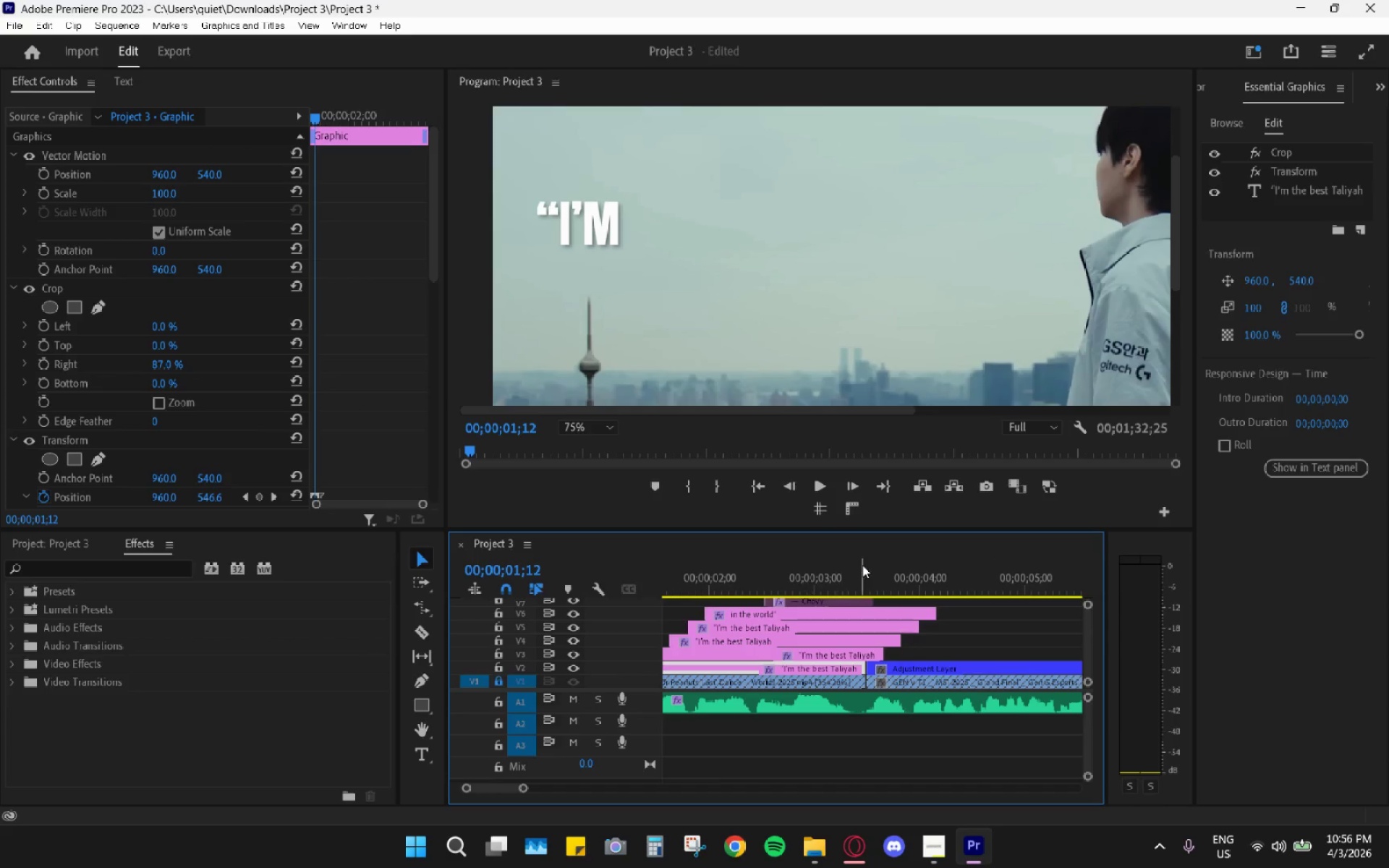 
left_click_drag(start_coordinate=[874, 577], to_coordinate=[700, 571])
 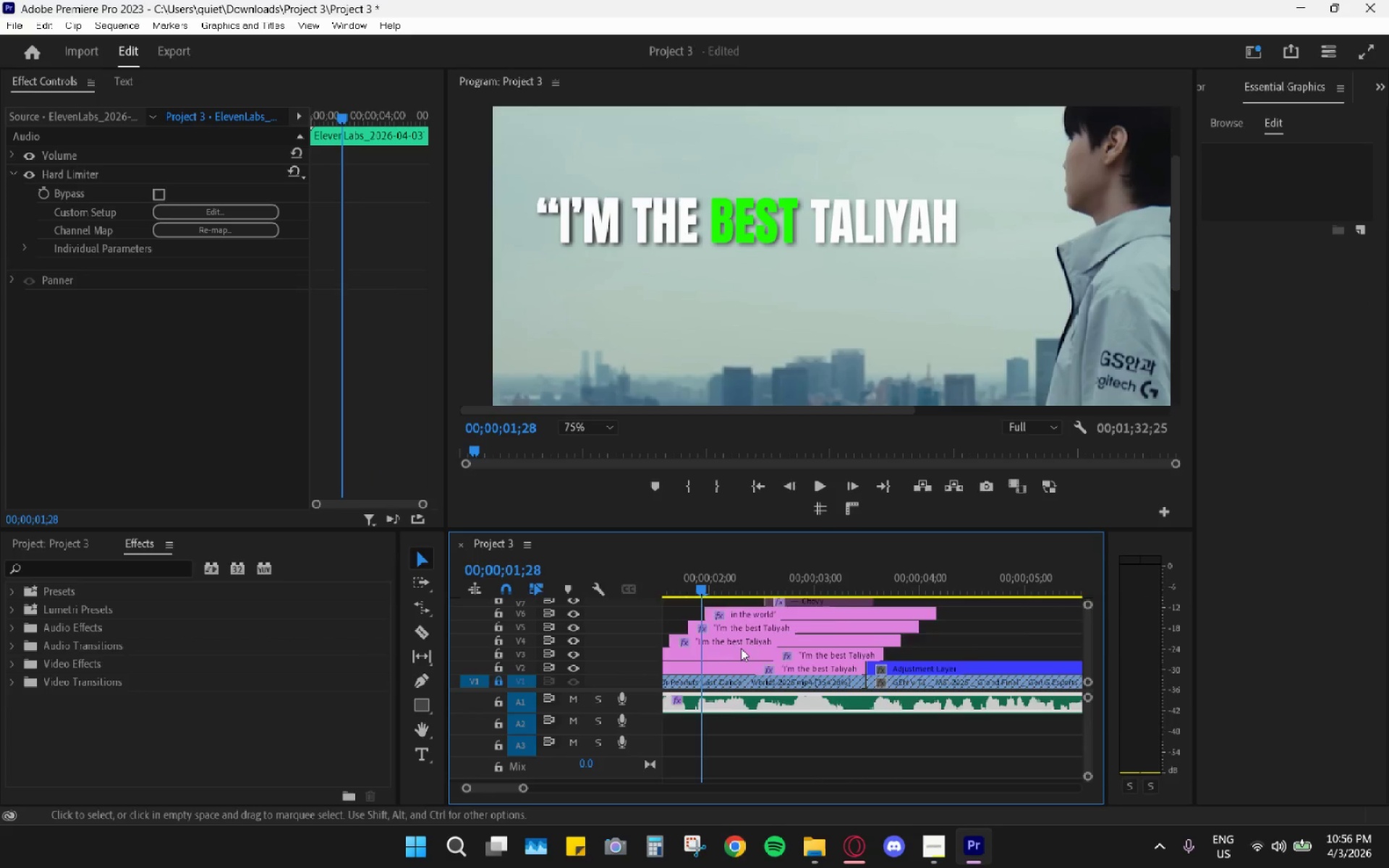 
scroll: coordinate [744, 650], scroll_direction: up, amount: 4.0
 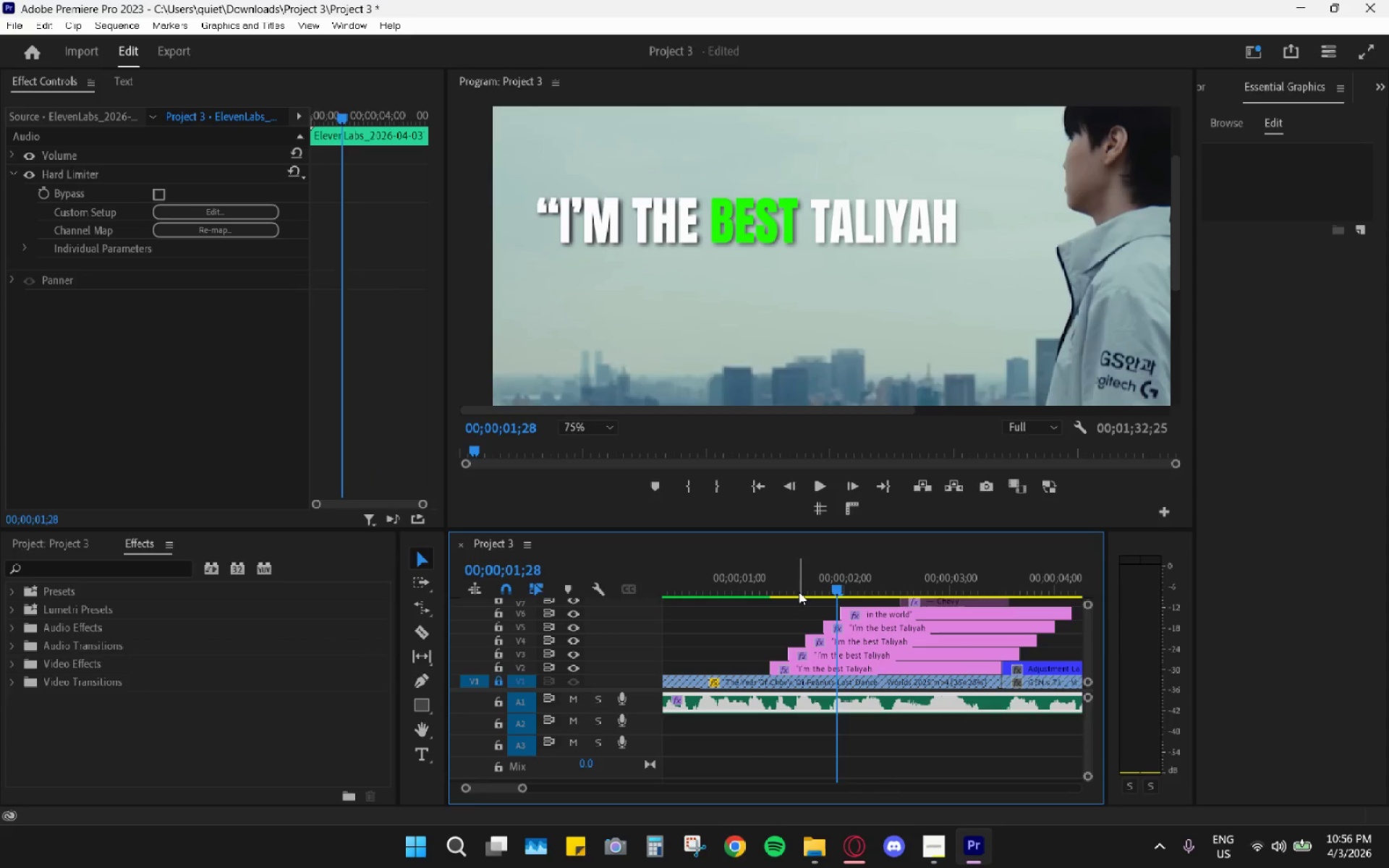 
left_click_drag(start_coordinate=[799, 591], to_coordinate=[783, 592])
 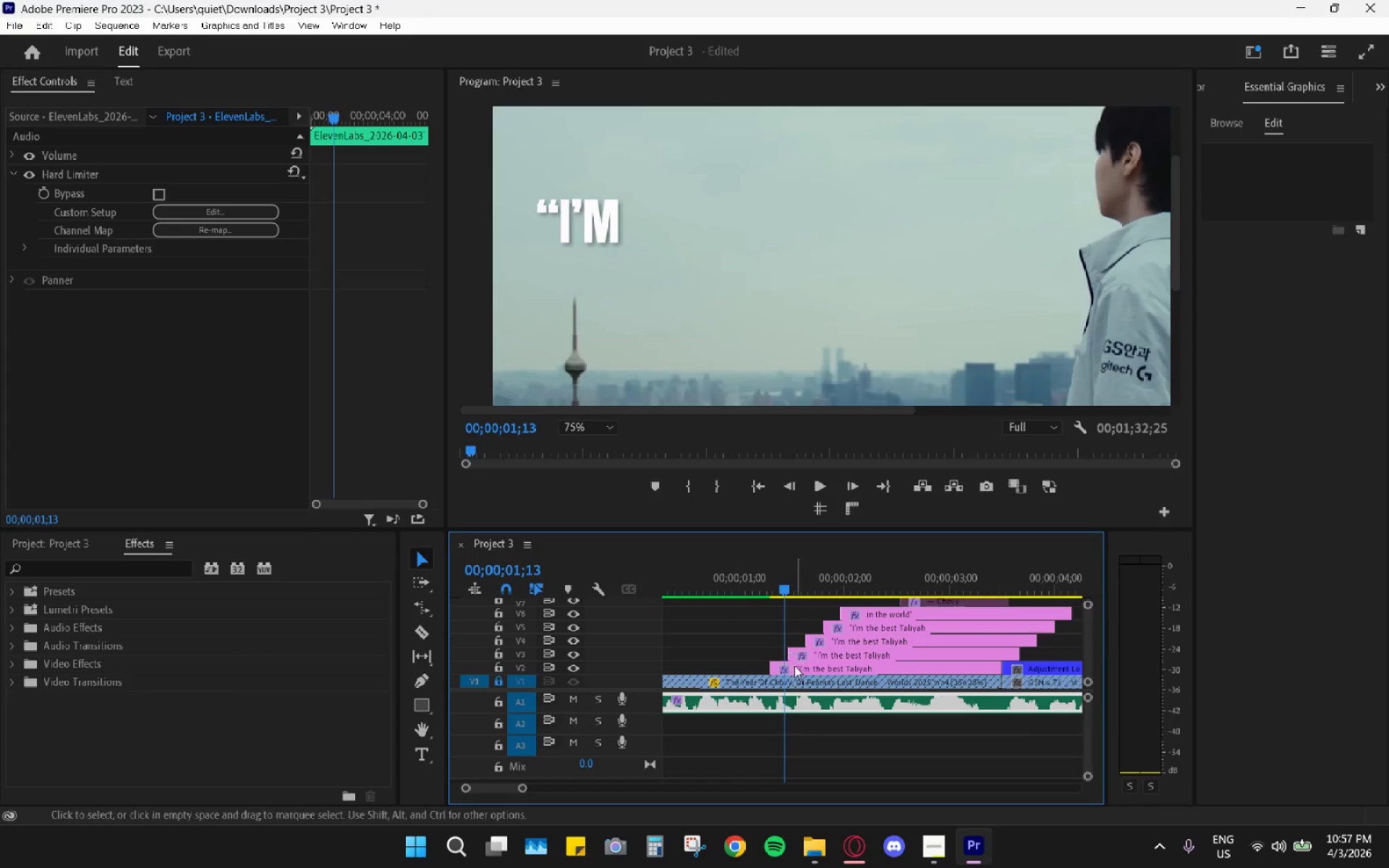 
left_click([798, 667])
 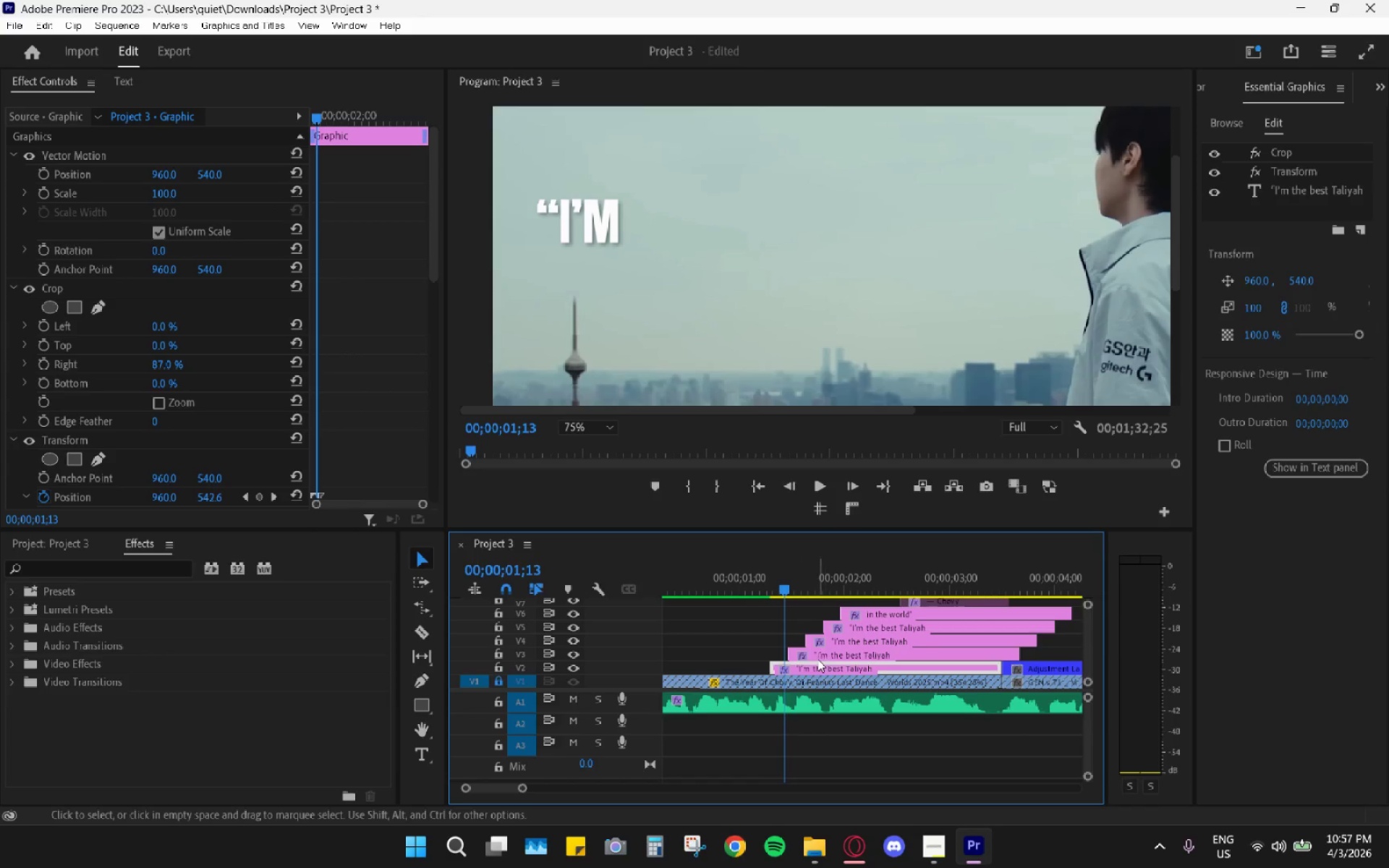 
left_click_drag(start_coordinate=[792, 579], to_coordinate=[799, 580])
 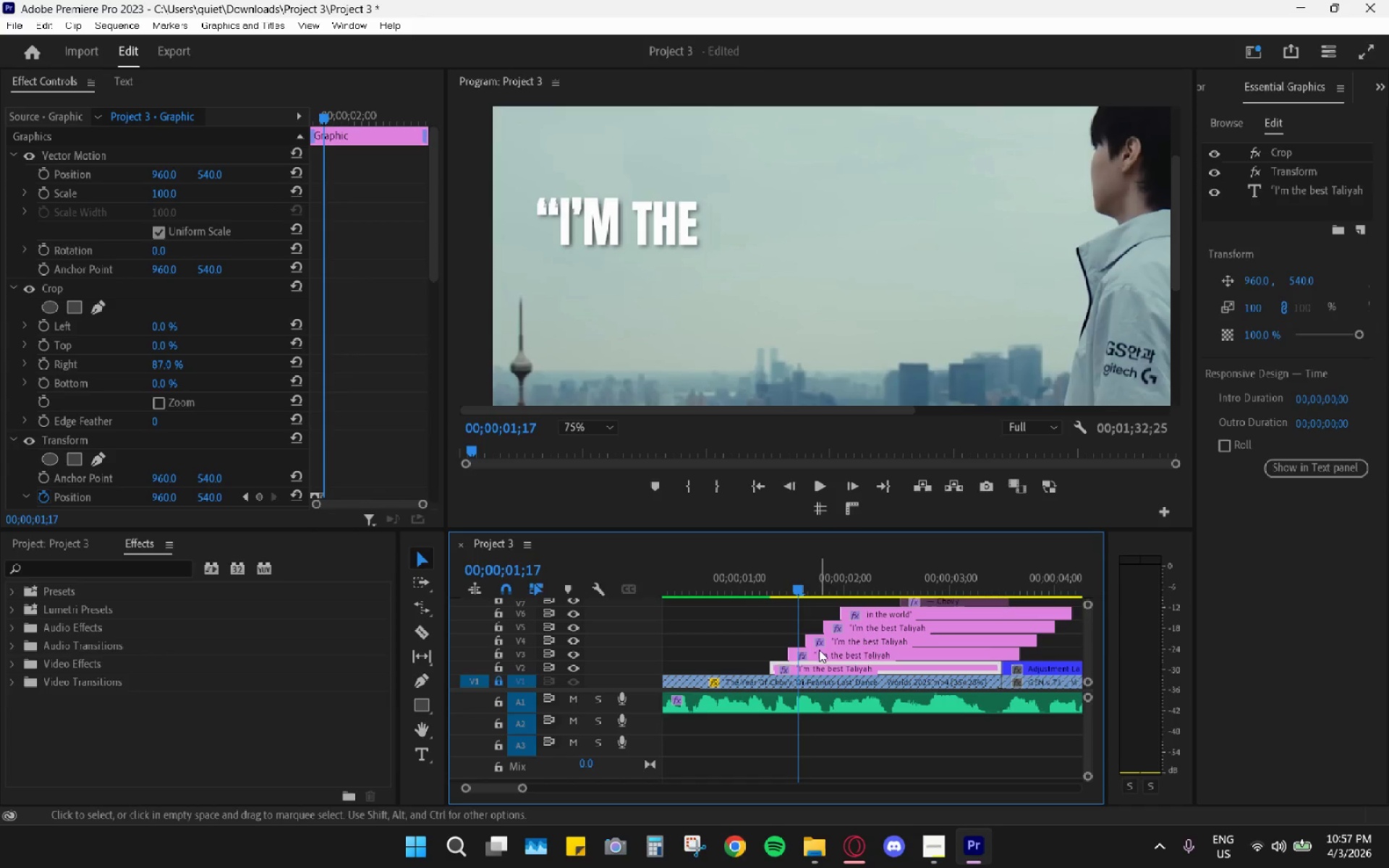 
left_click([823, 654])
 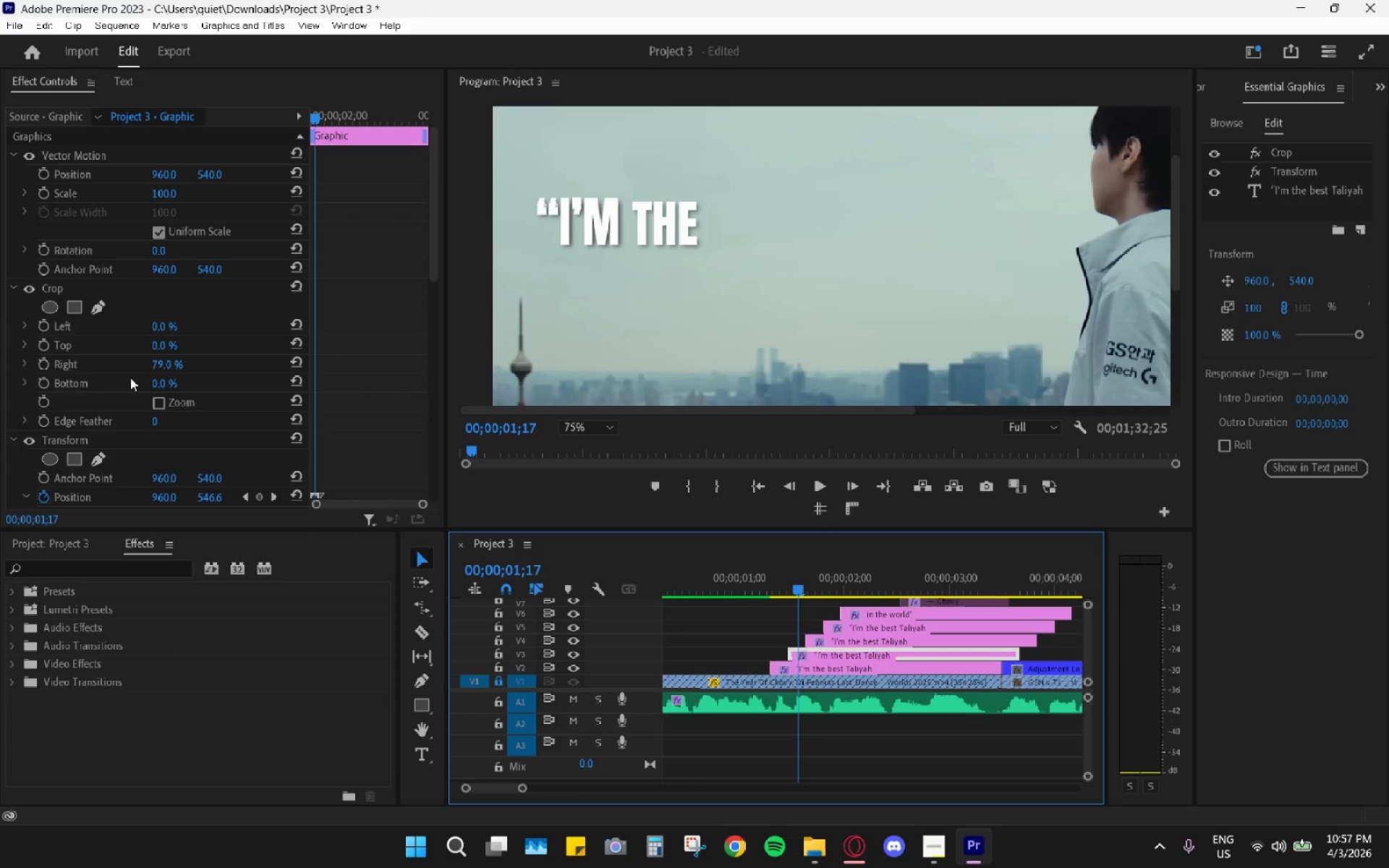 
left_click_drag(start_coordinate=[158, 322], to_coordinate=[167, 317])
 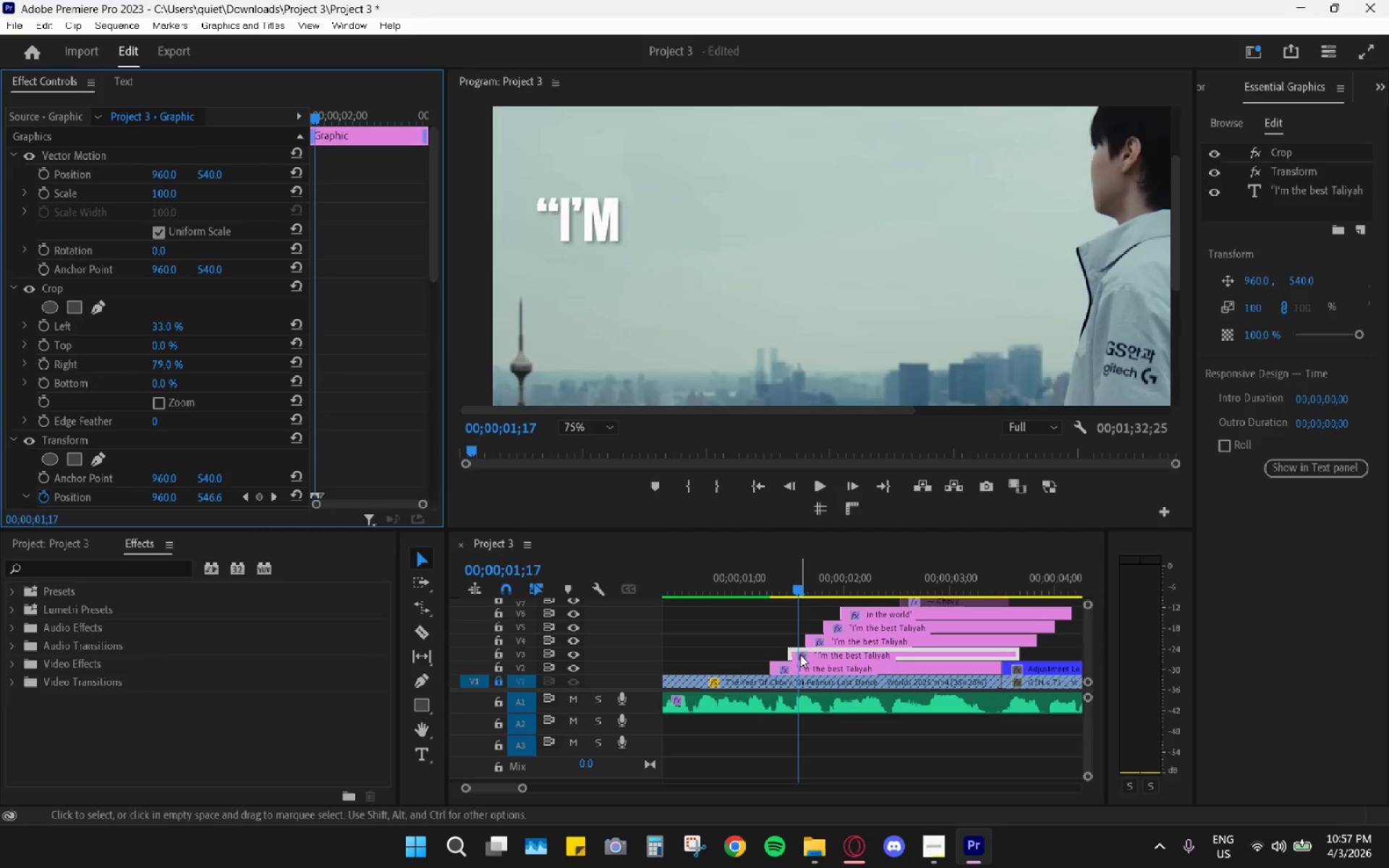 
left_click([805, 667])
 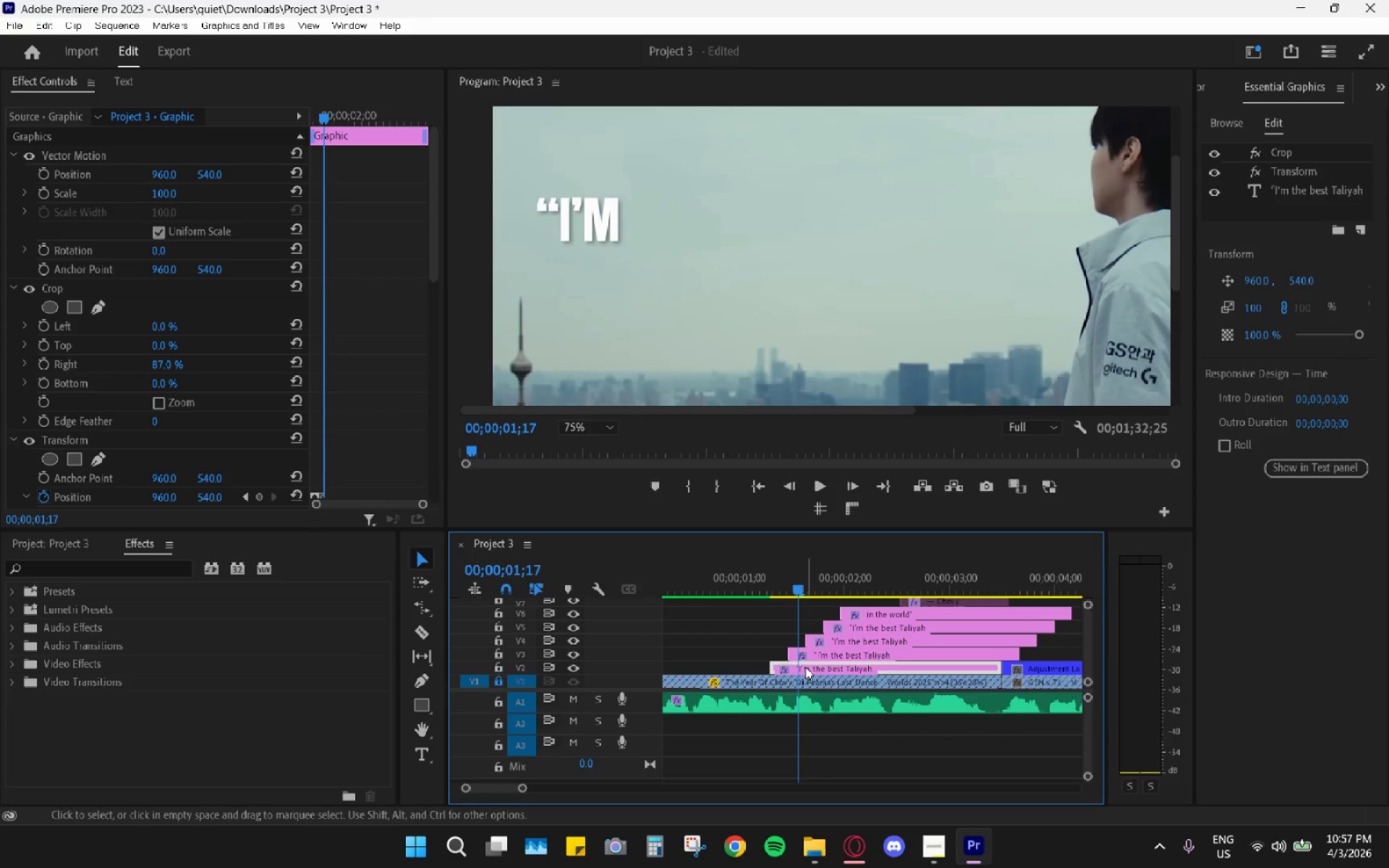 
key(Shift+E)
 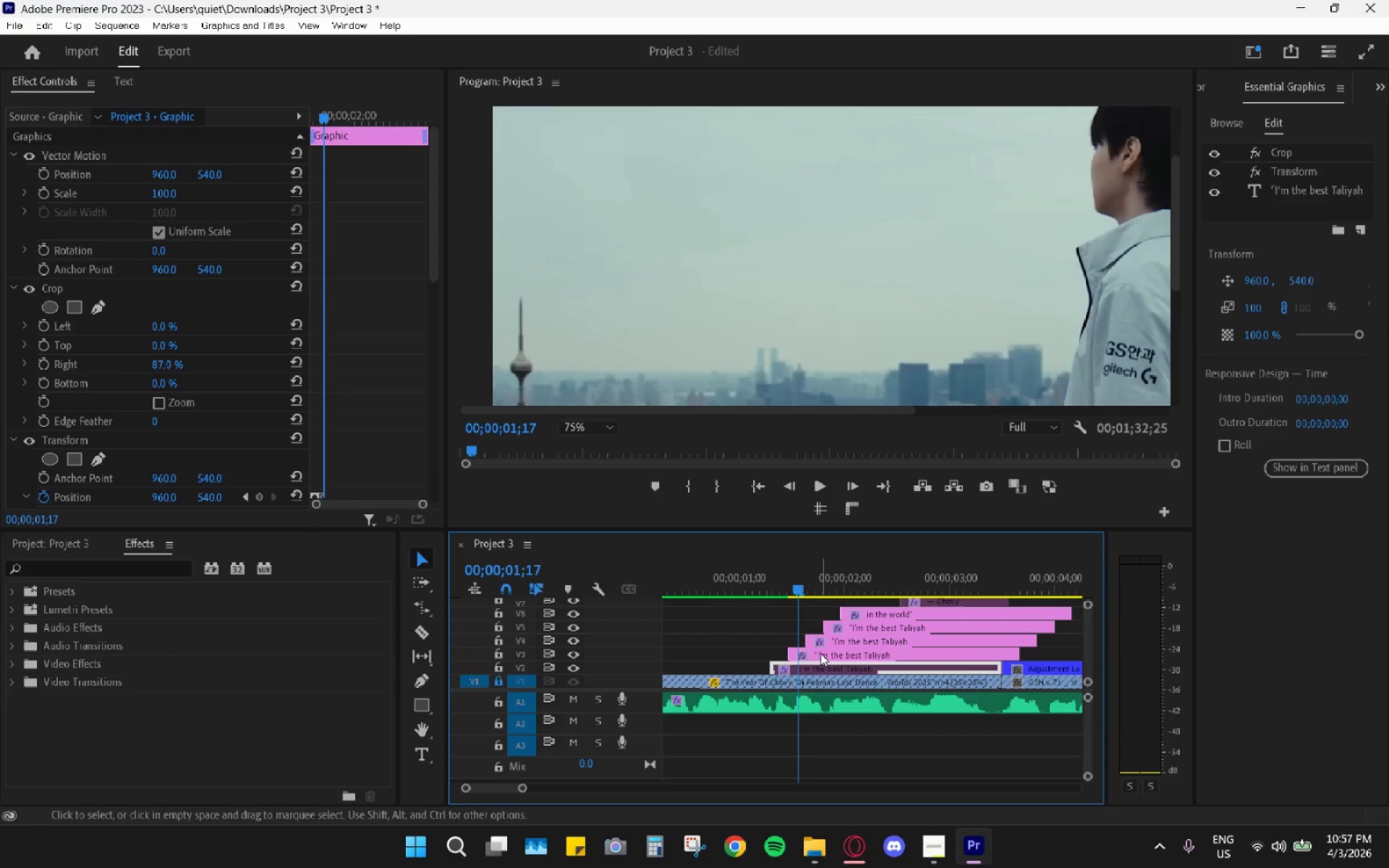 
left_click([817, 653])
 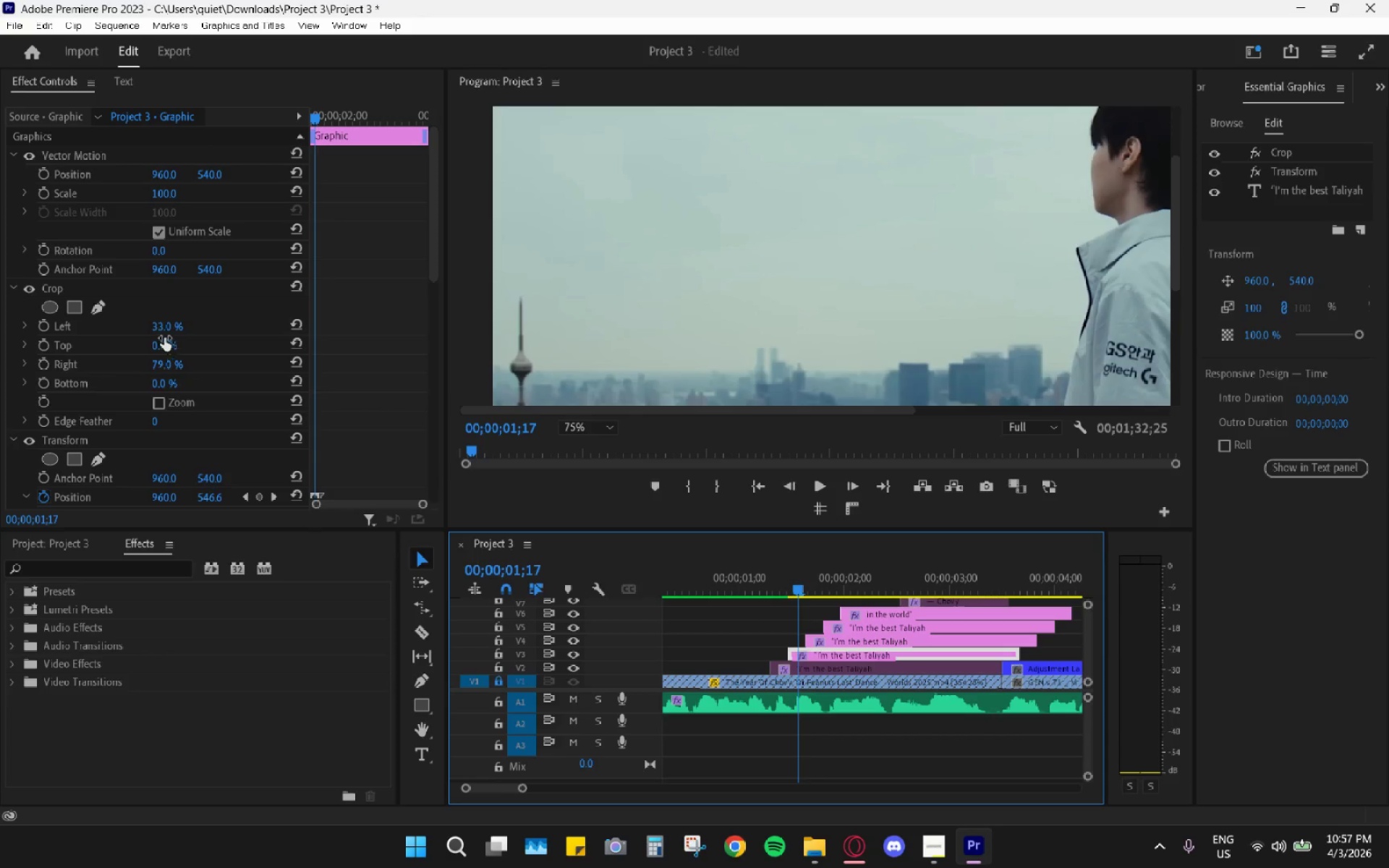 
left_click_drag(start_coordinate=[161, 326], to_coordinate=[131, 324])
 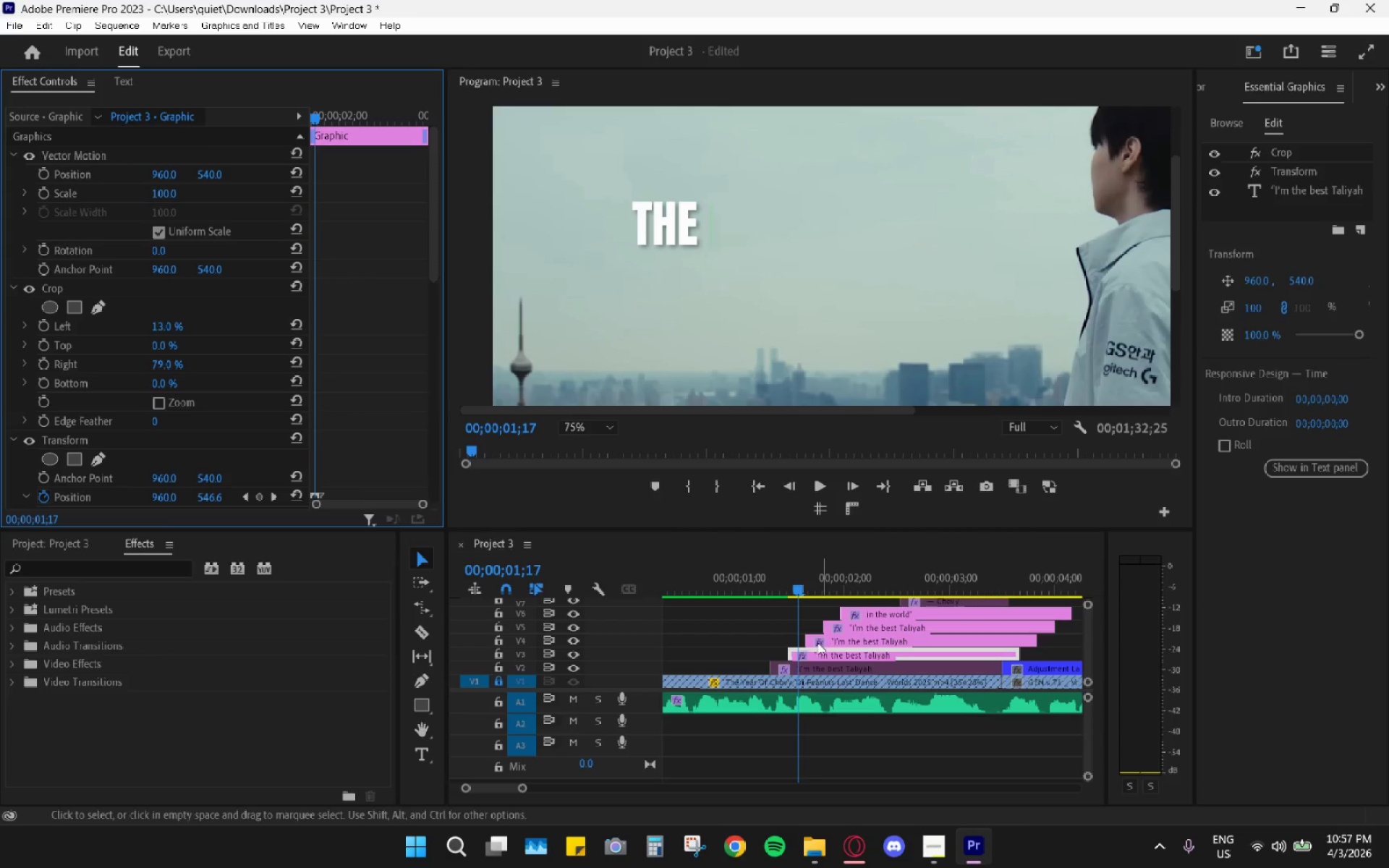 
left_click([818, 652])
 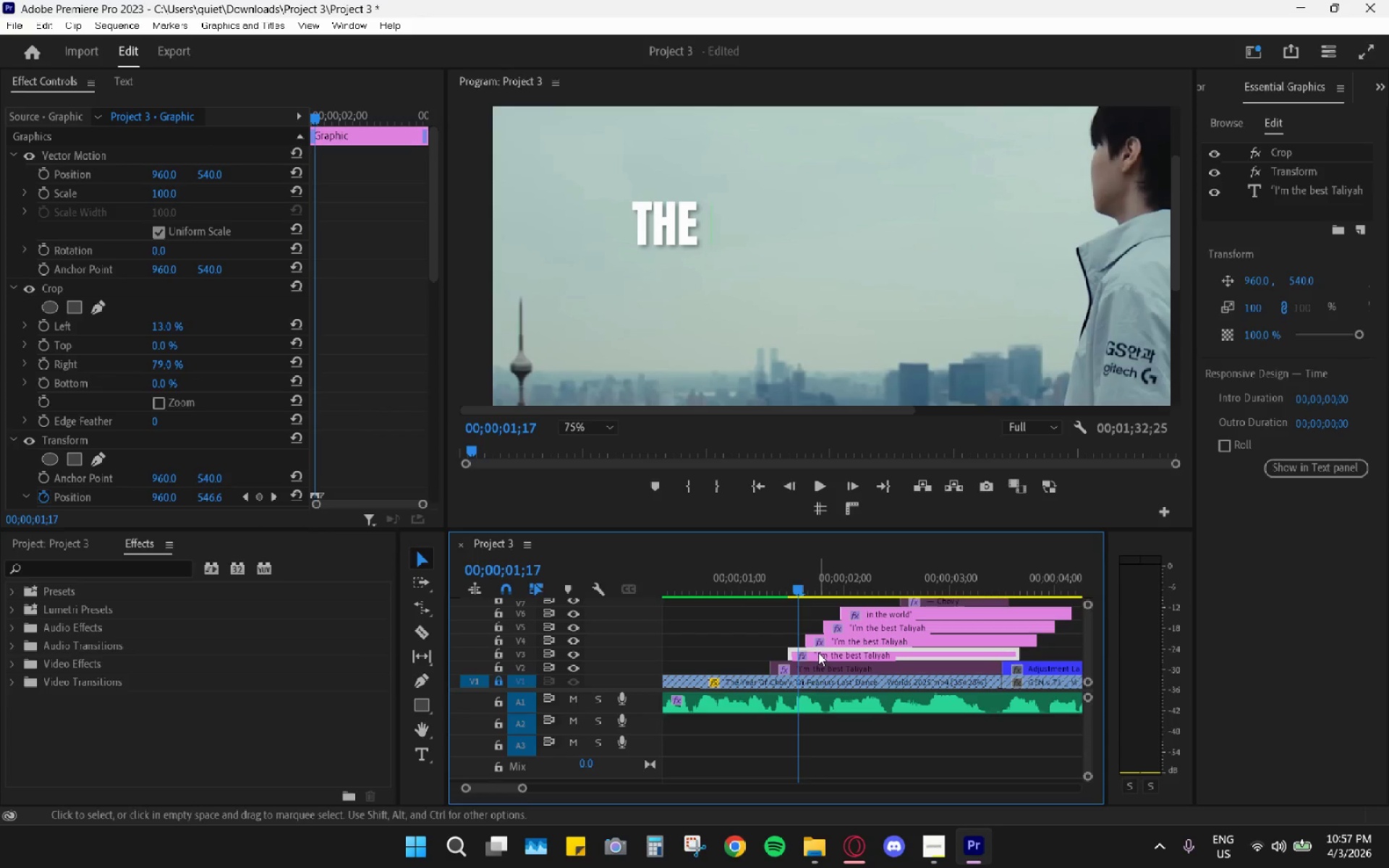 
key(Shift+E)
 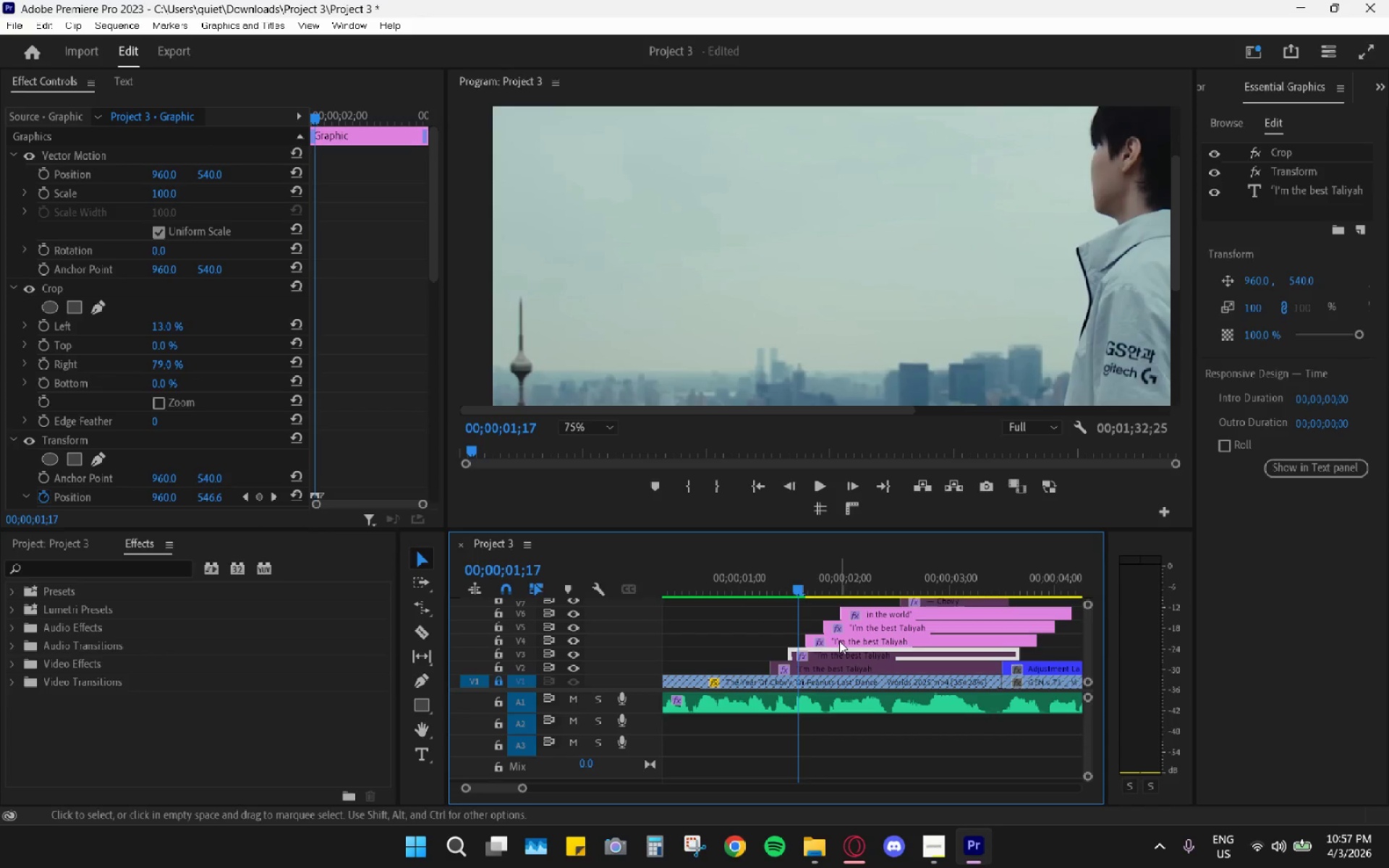 
left_click([841, 641])
 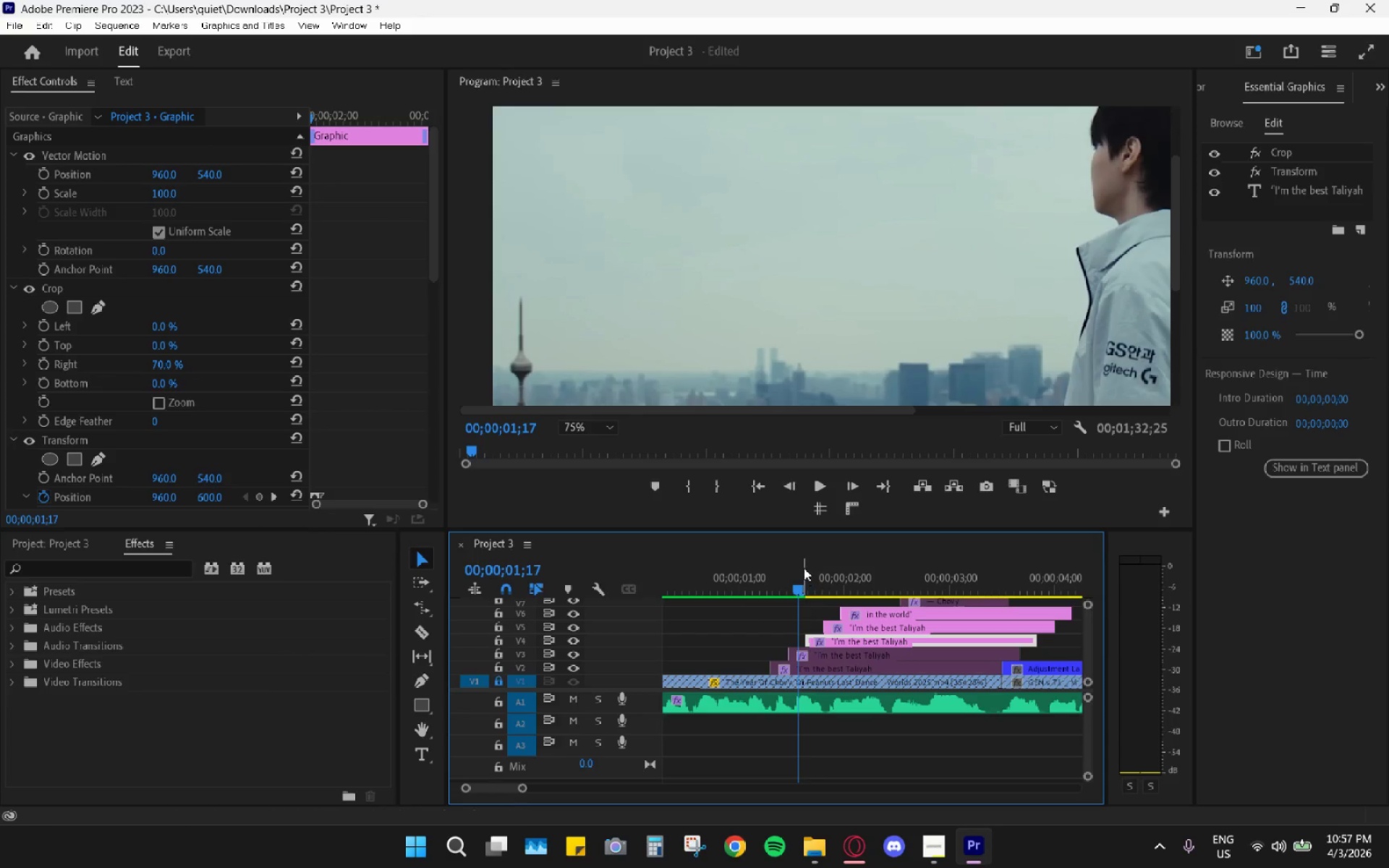 
left_click_drag(start_coordinate=[804, 567], to_coordinate=[816, 576])
 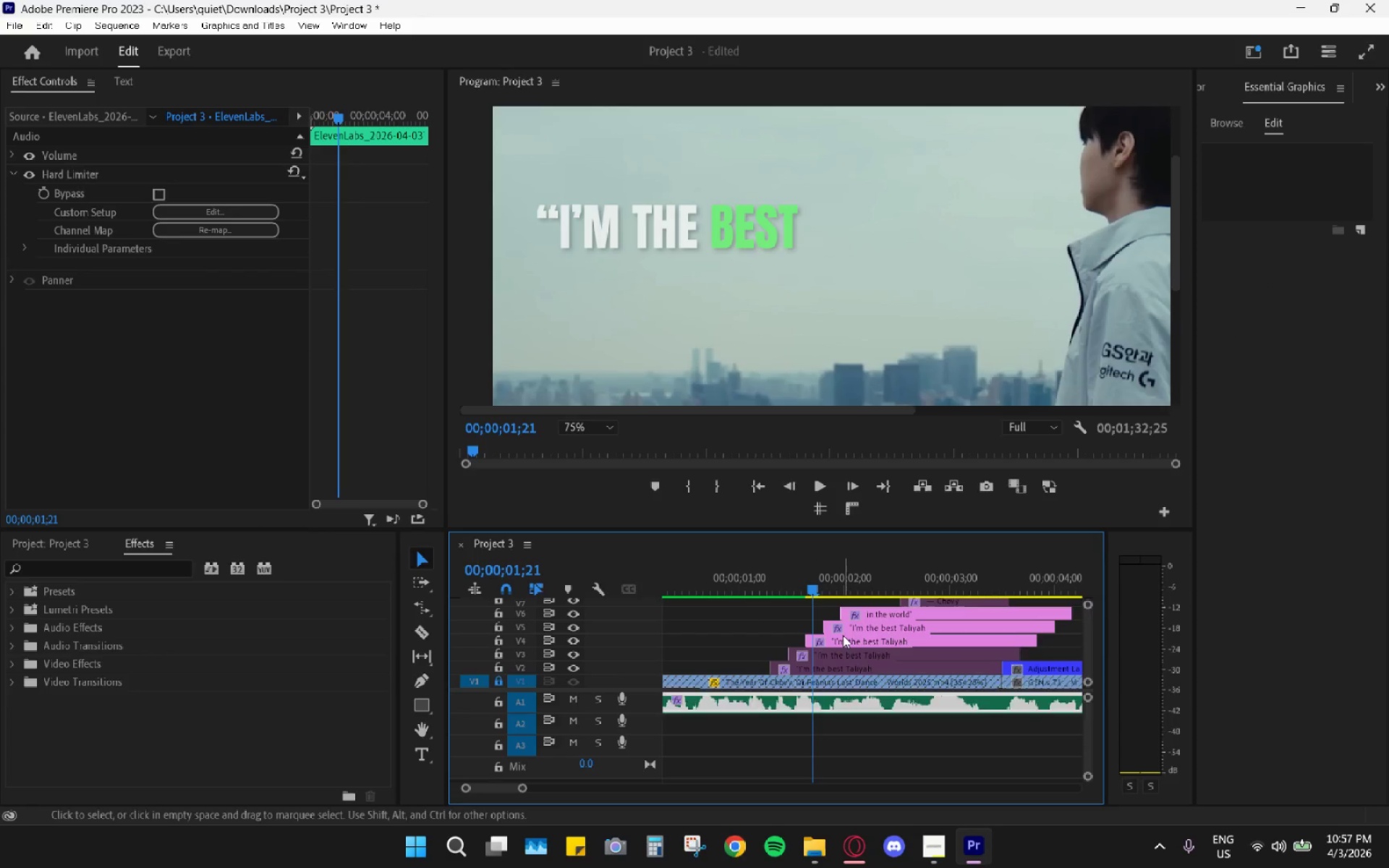 
left_click([843, 635])
 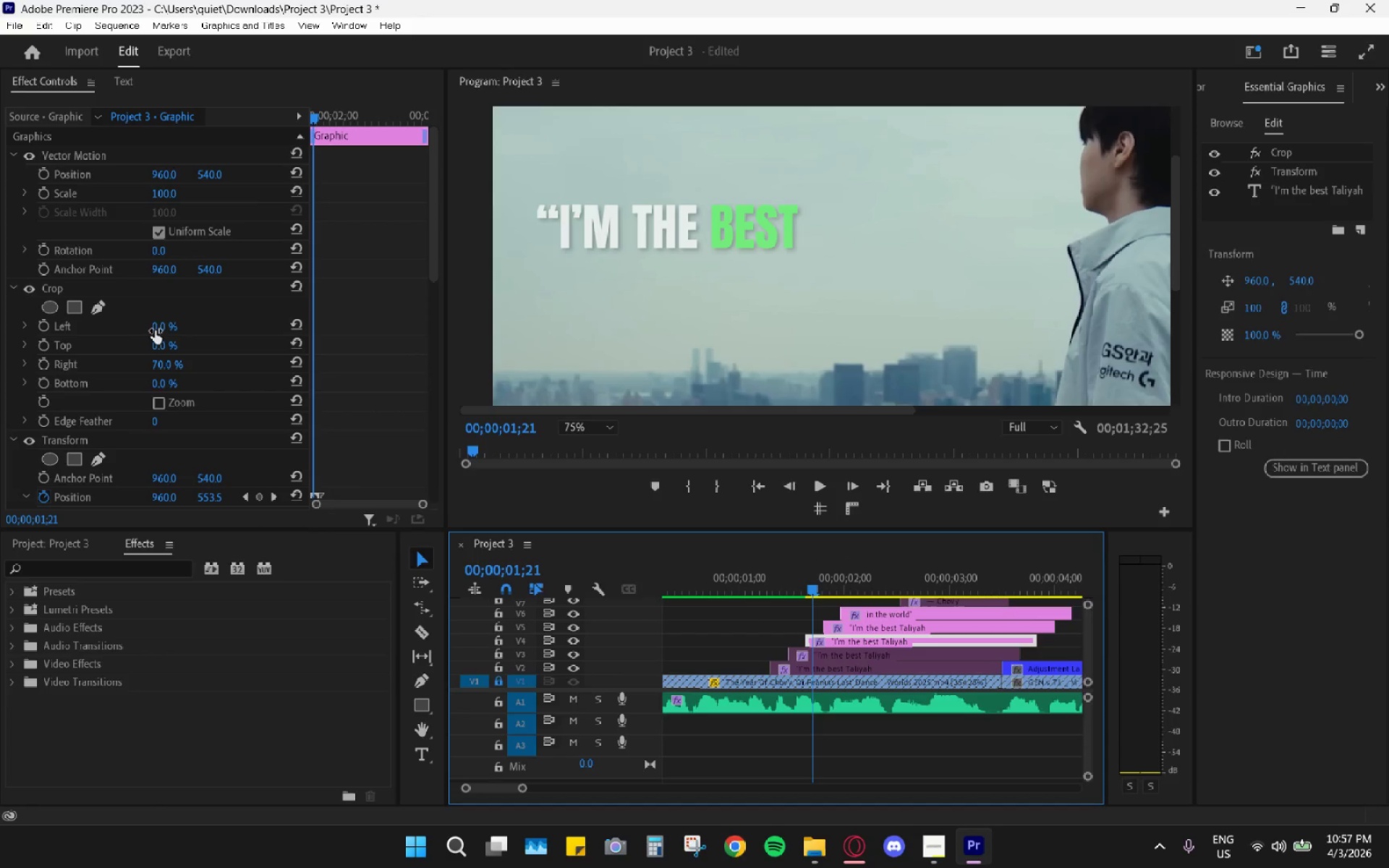 
left_click_drag(start_coordinate=[159, 325], to_coordinate=[184, 324])
 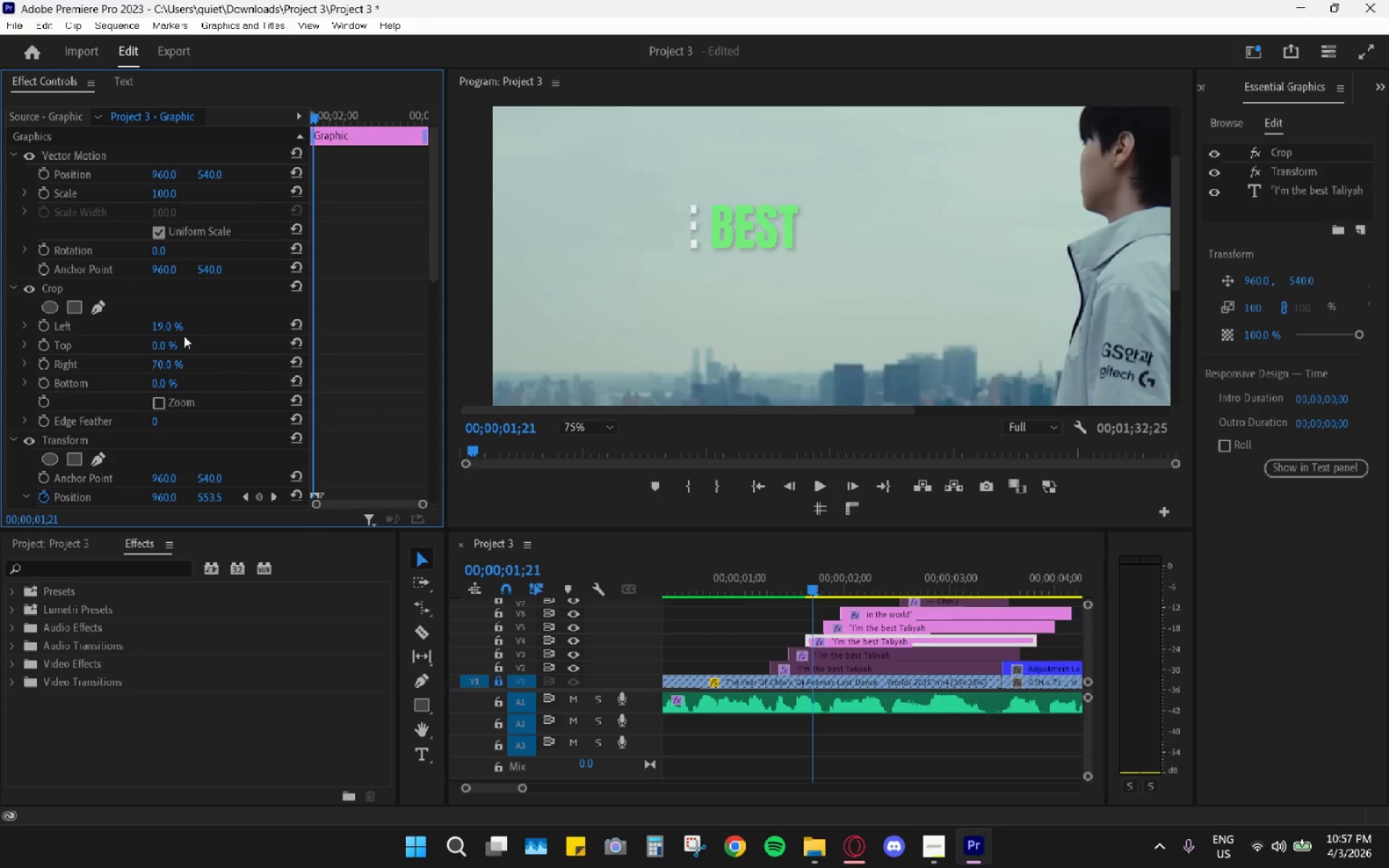 
left_click_drag(start_coordinate=[169, 327], to_coordinate=[197, 328])
 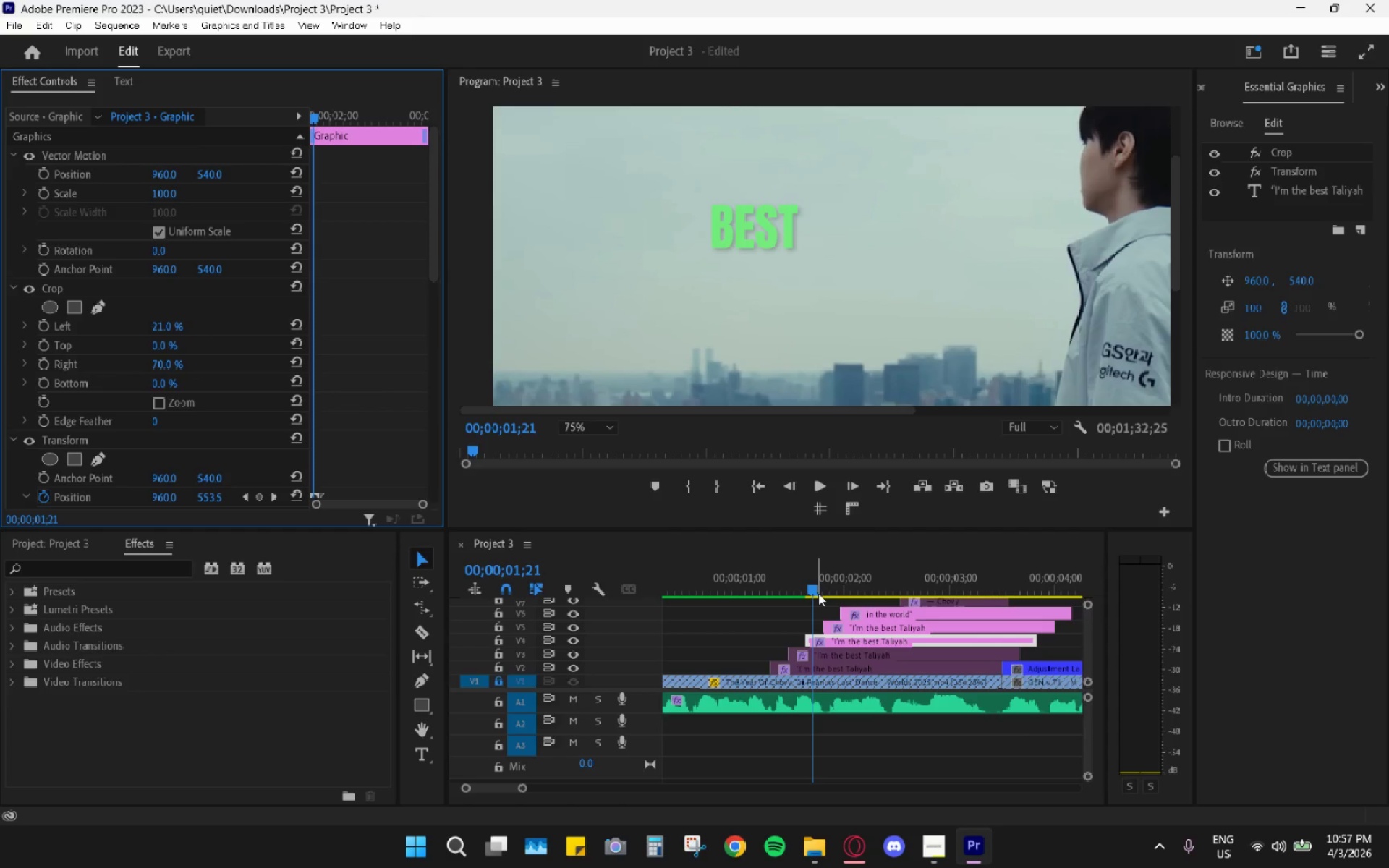 
left_click_drag(start_coordinate=[819, 587], to_coordinate=[825, 590])
 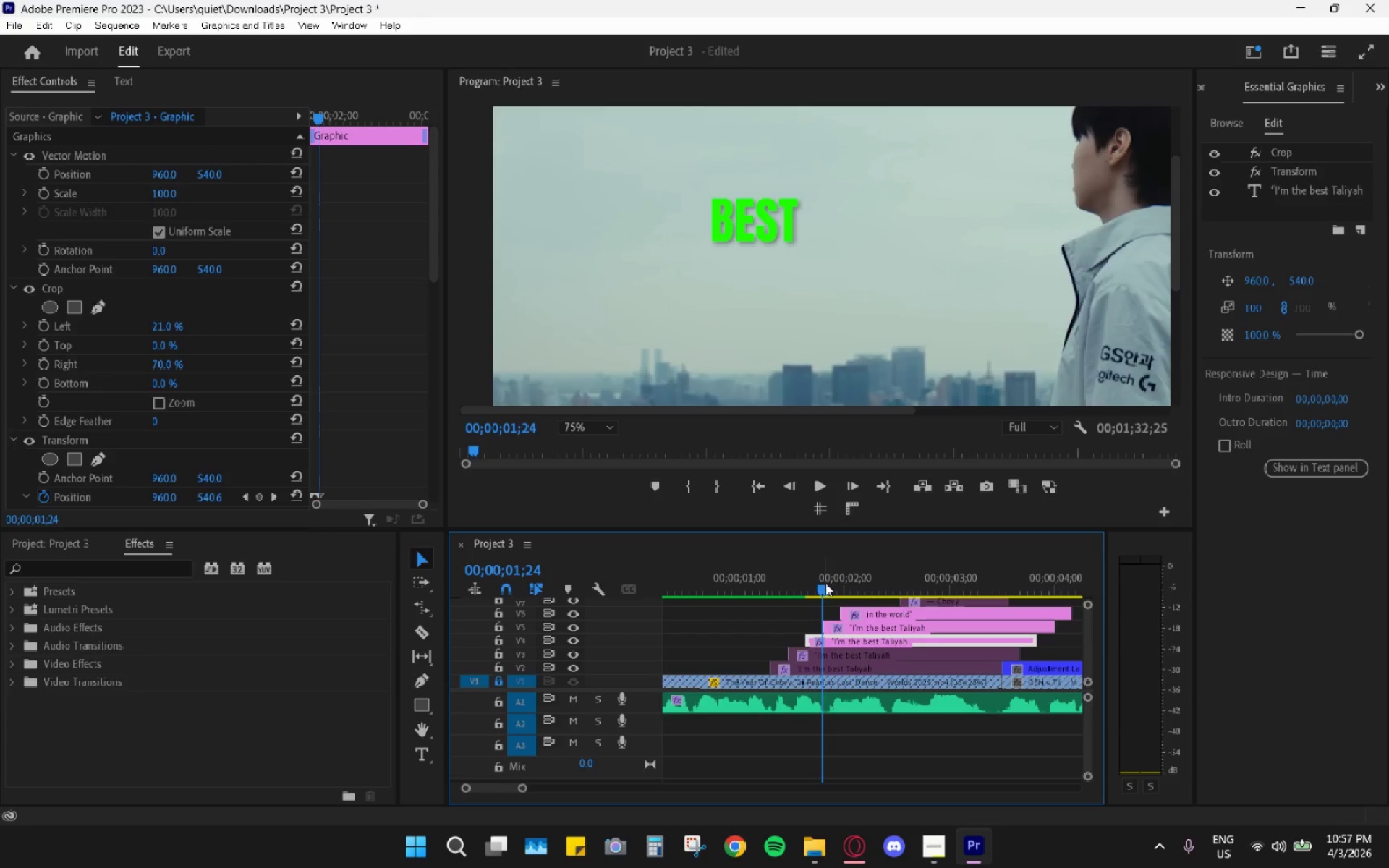 
left_click([840, 640])
 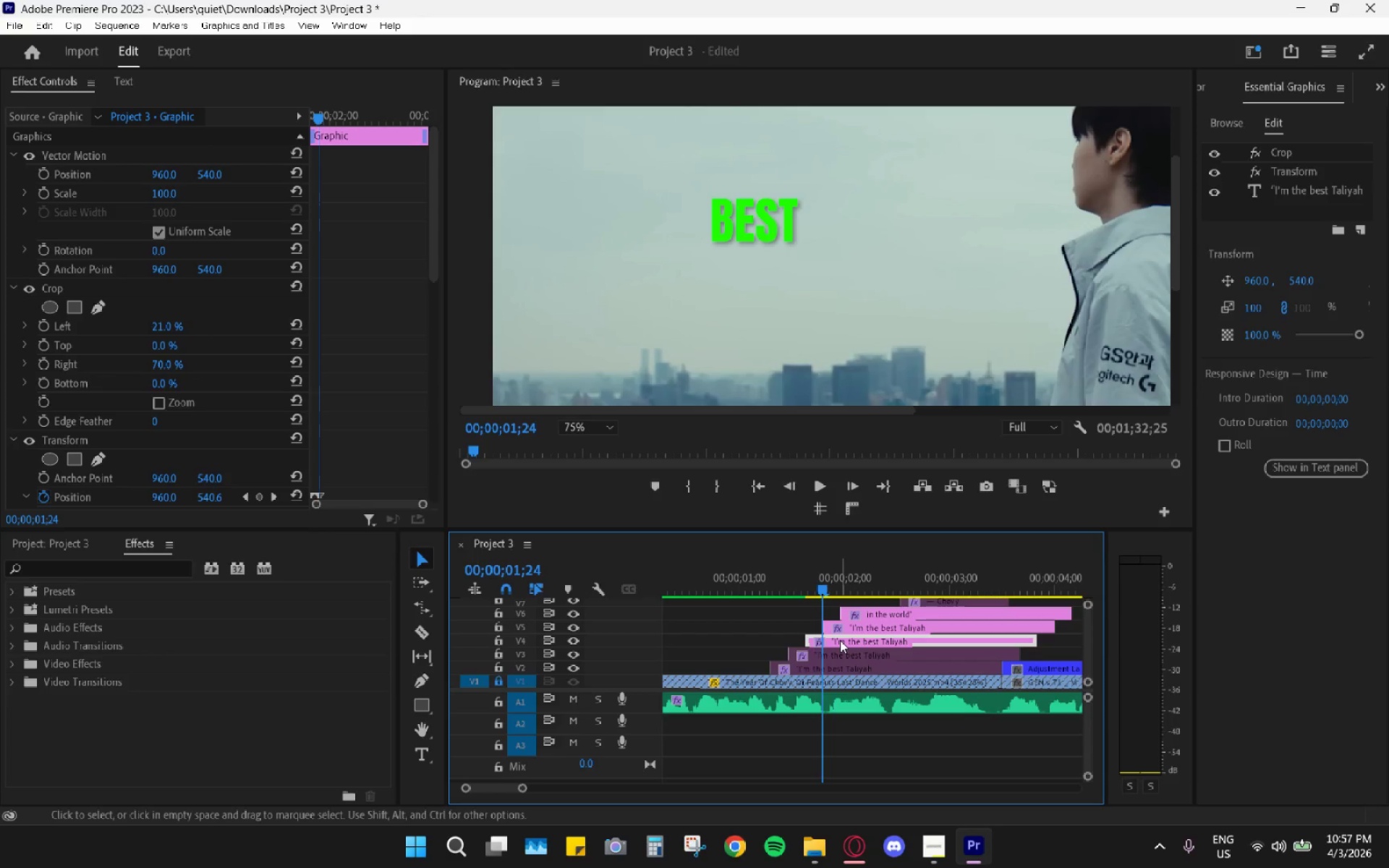 
key(Shift+E)
 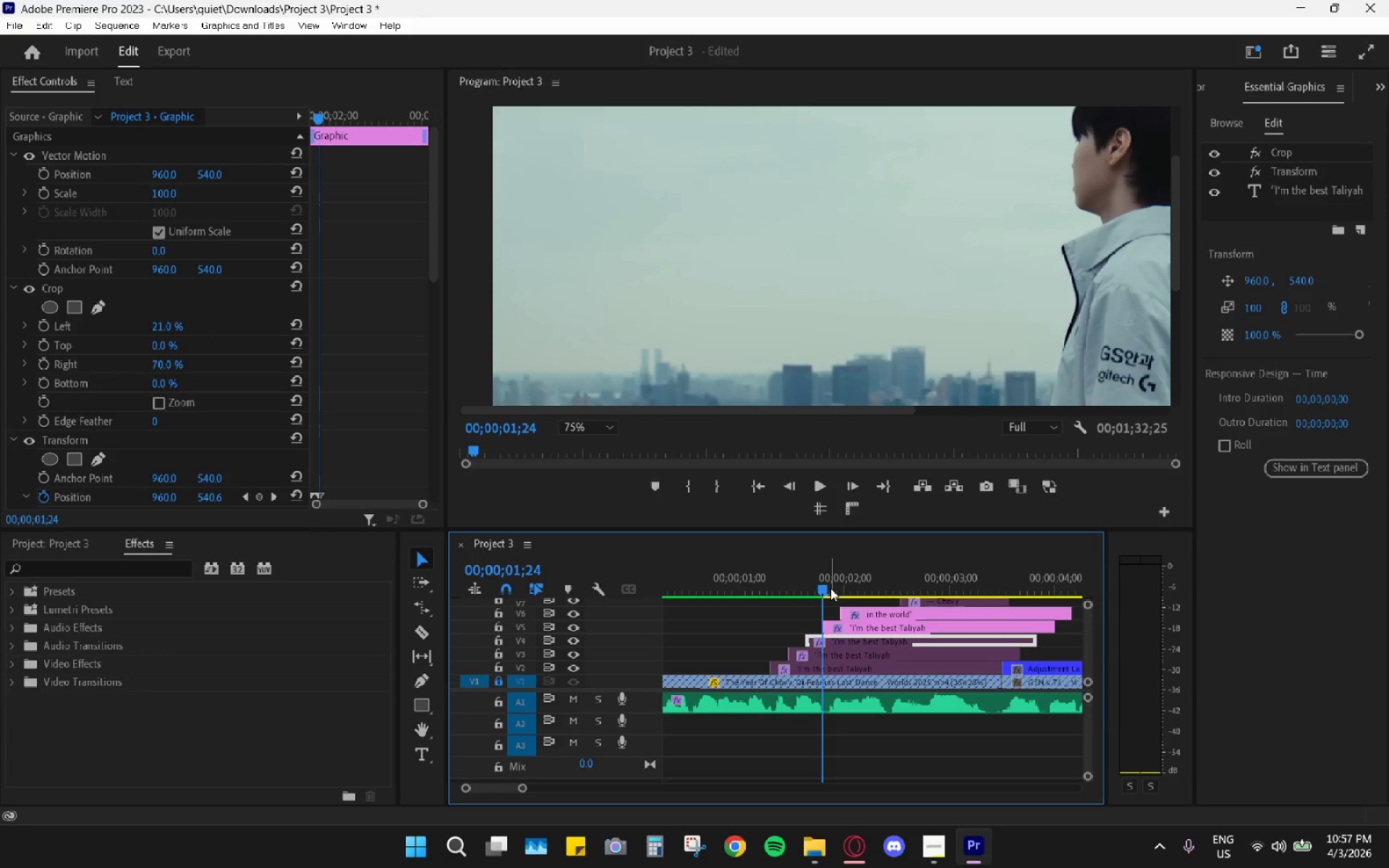 
left_click([831, 587])
 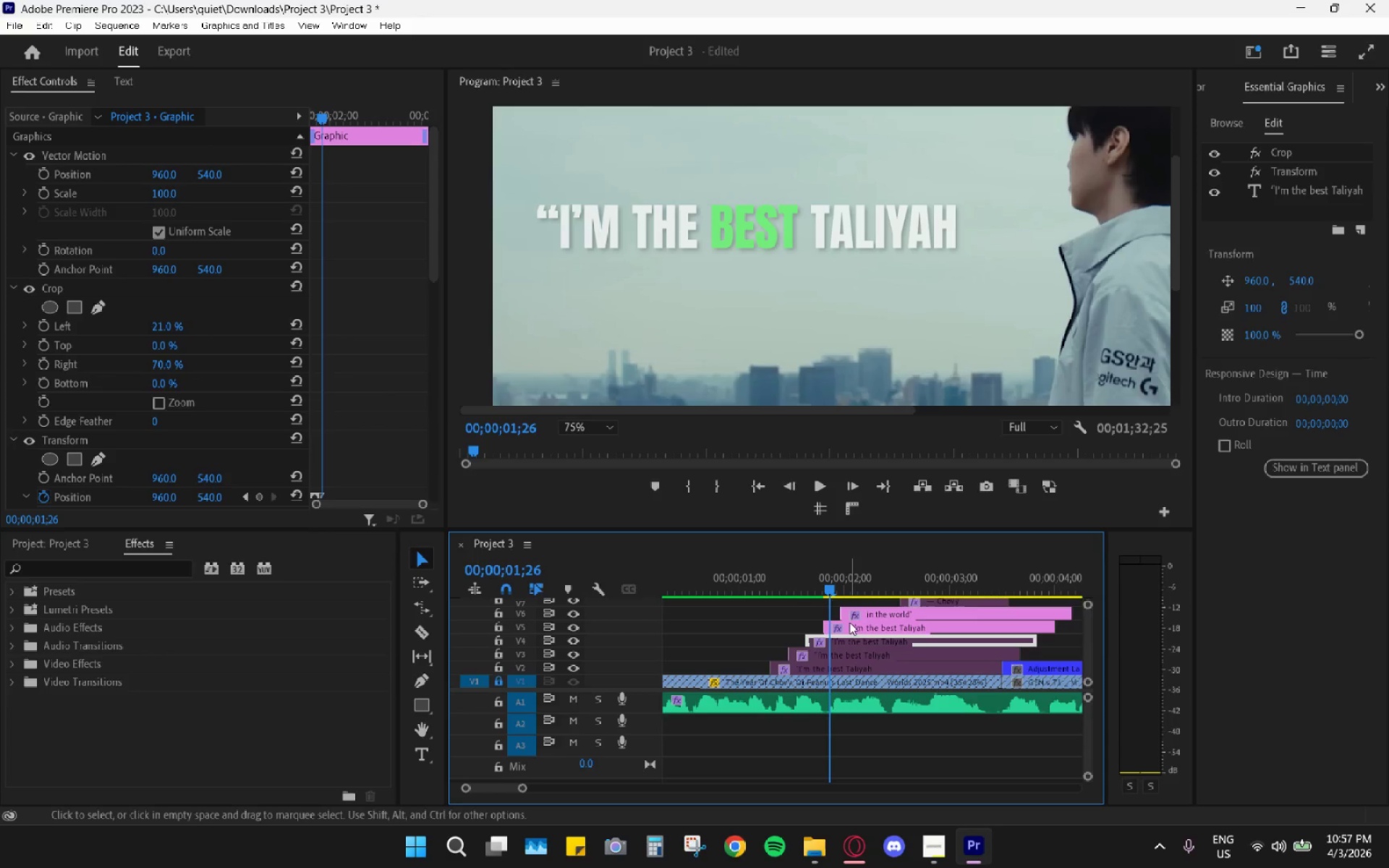 
left_click([851, 627])
 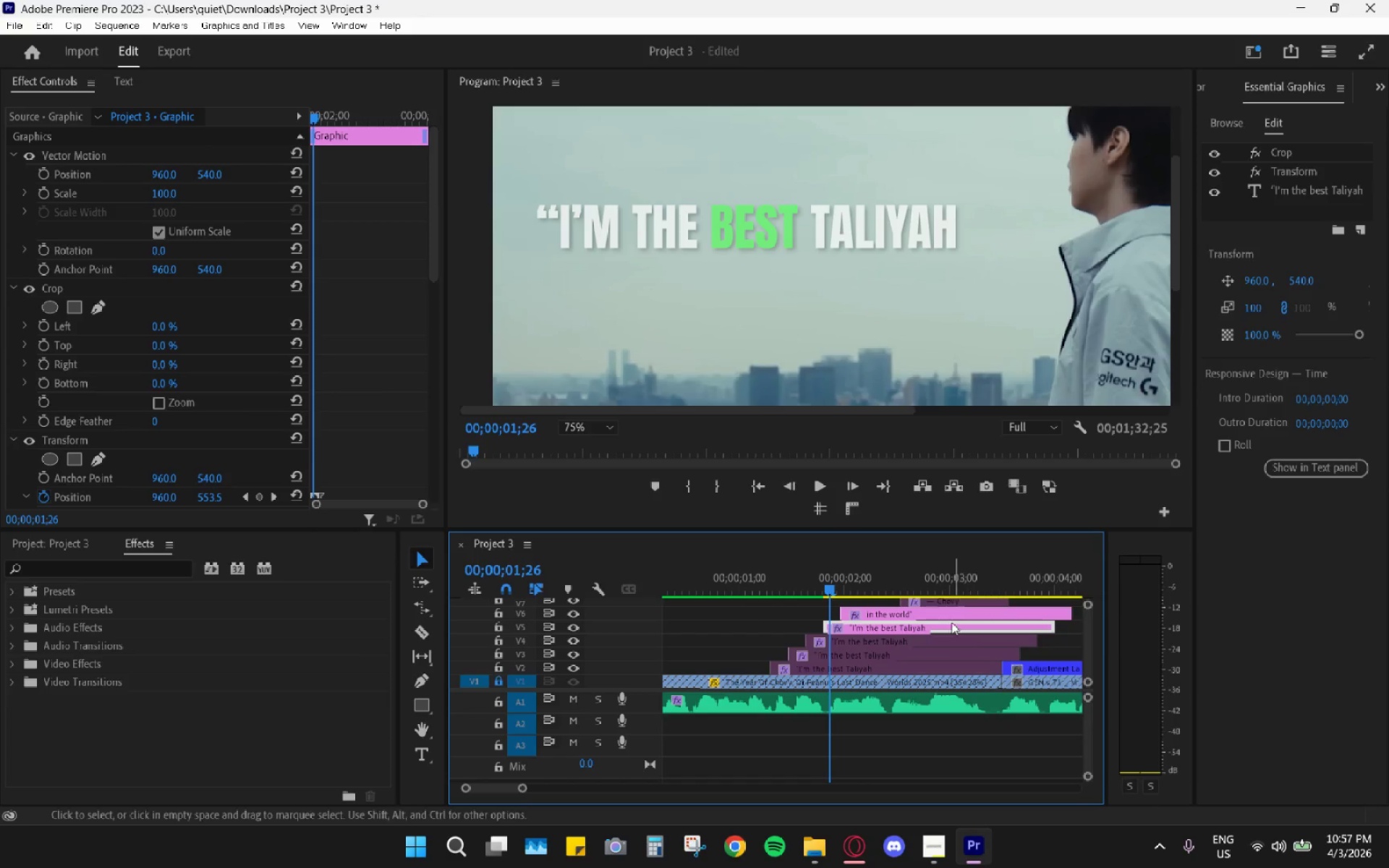 
left_click_drag(start_coordinate=[838, 579], to_coordinate=[836, 583])
 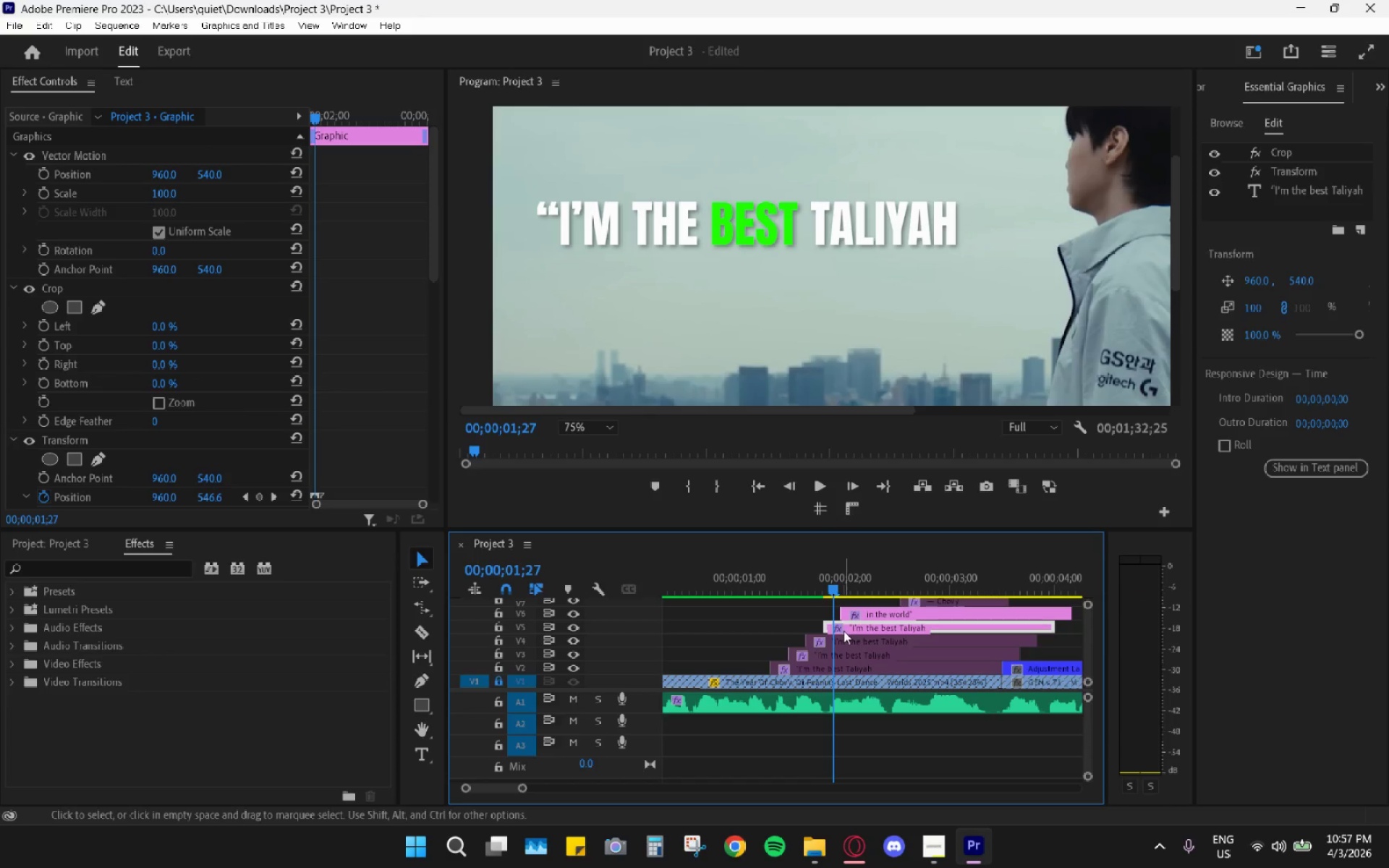 
left_click([850, 628])
 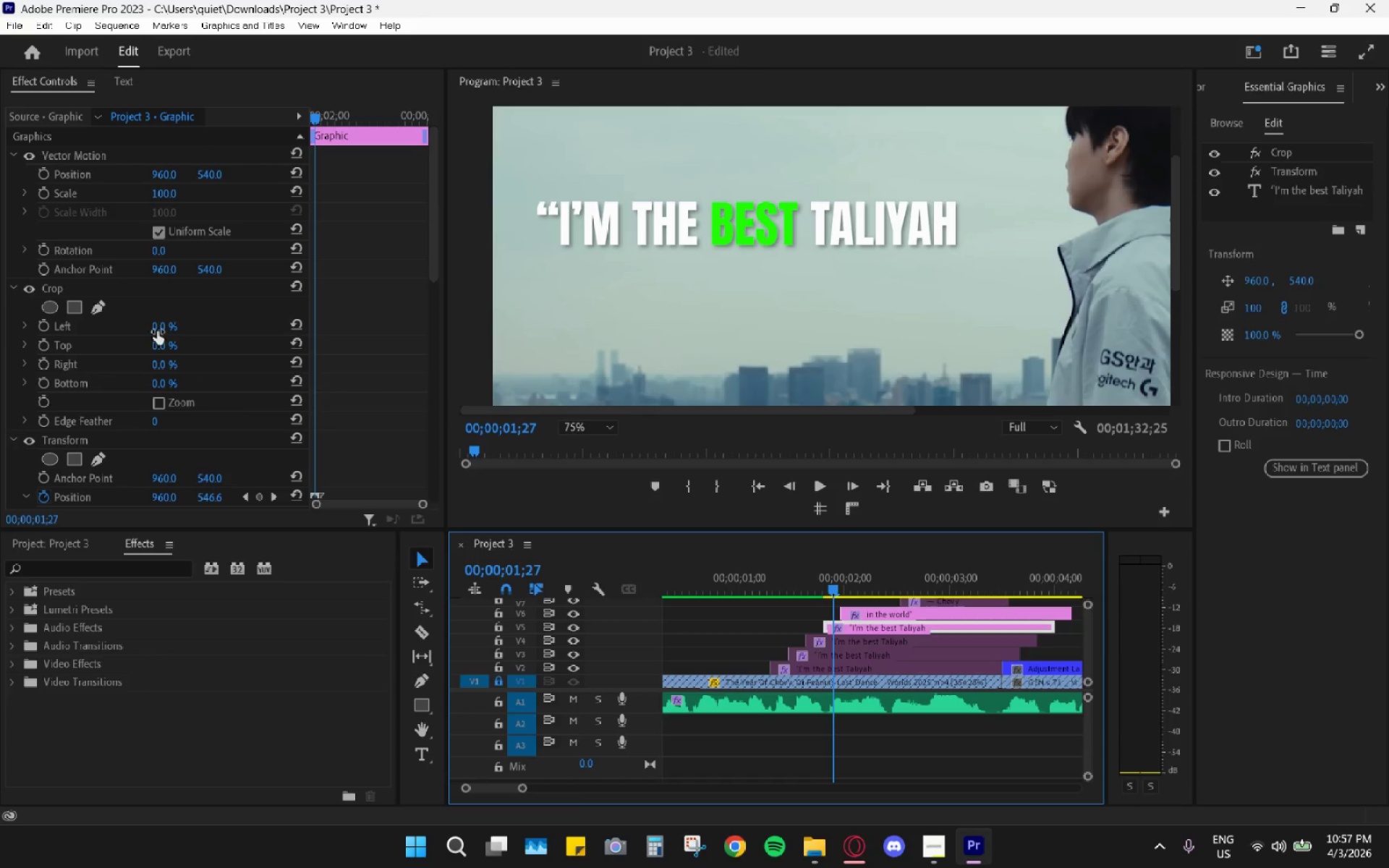 
left_click_drag(start_coordinate=[160, 328], to_coordinate=[106, 331])
 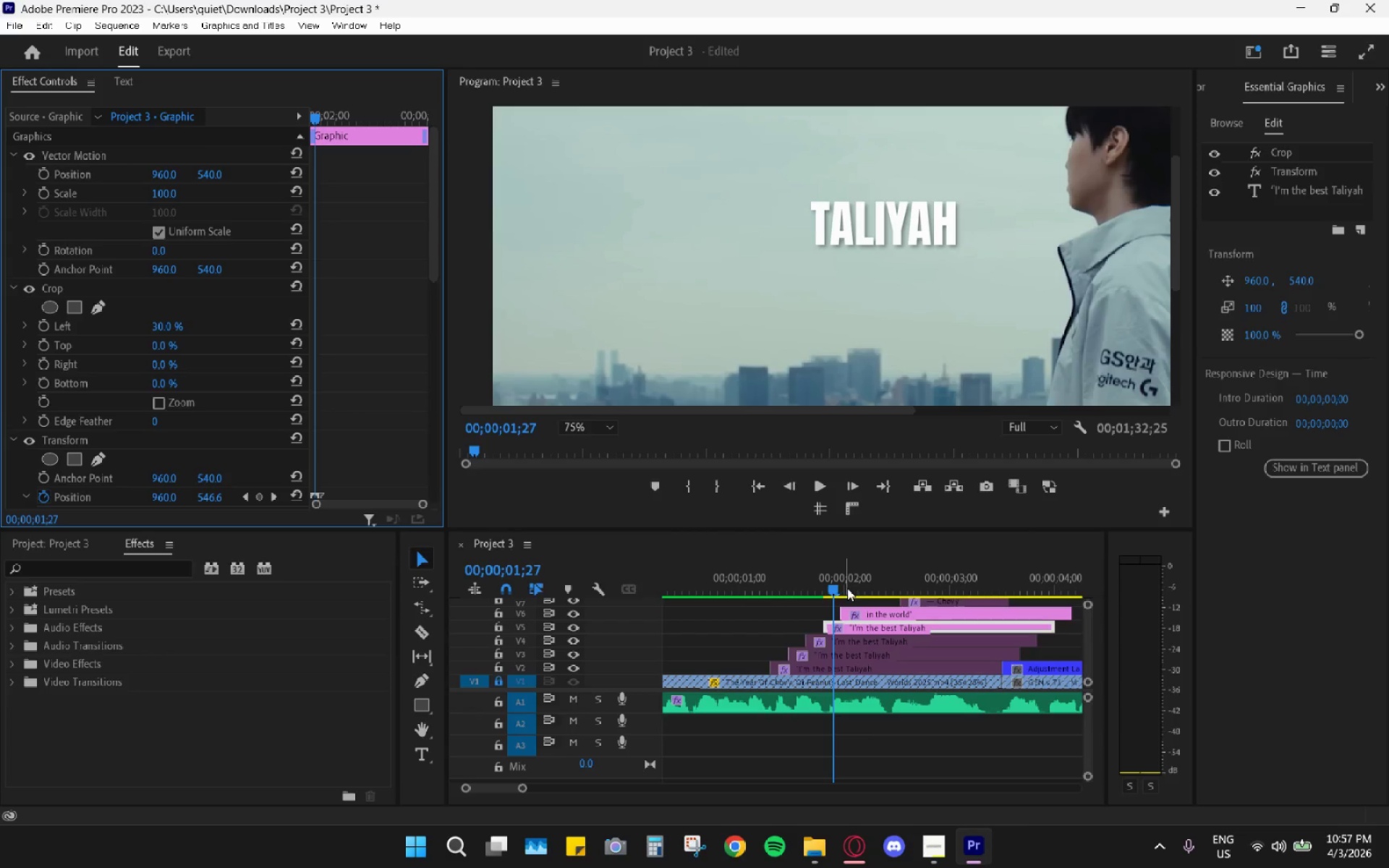 
left_click_drag(start_coordinate=[836, 579], to_coordinate=[856, 584])
 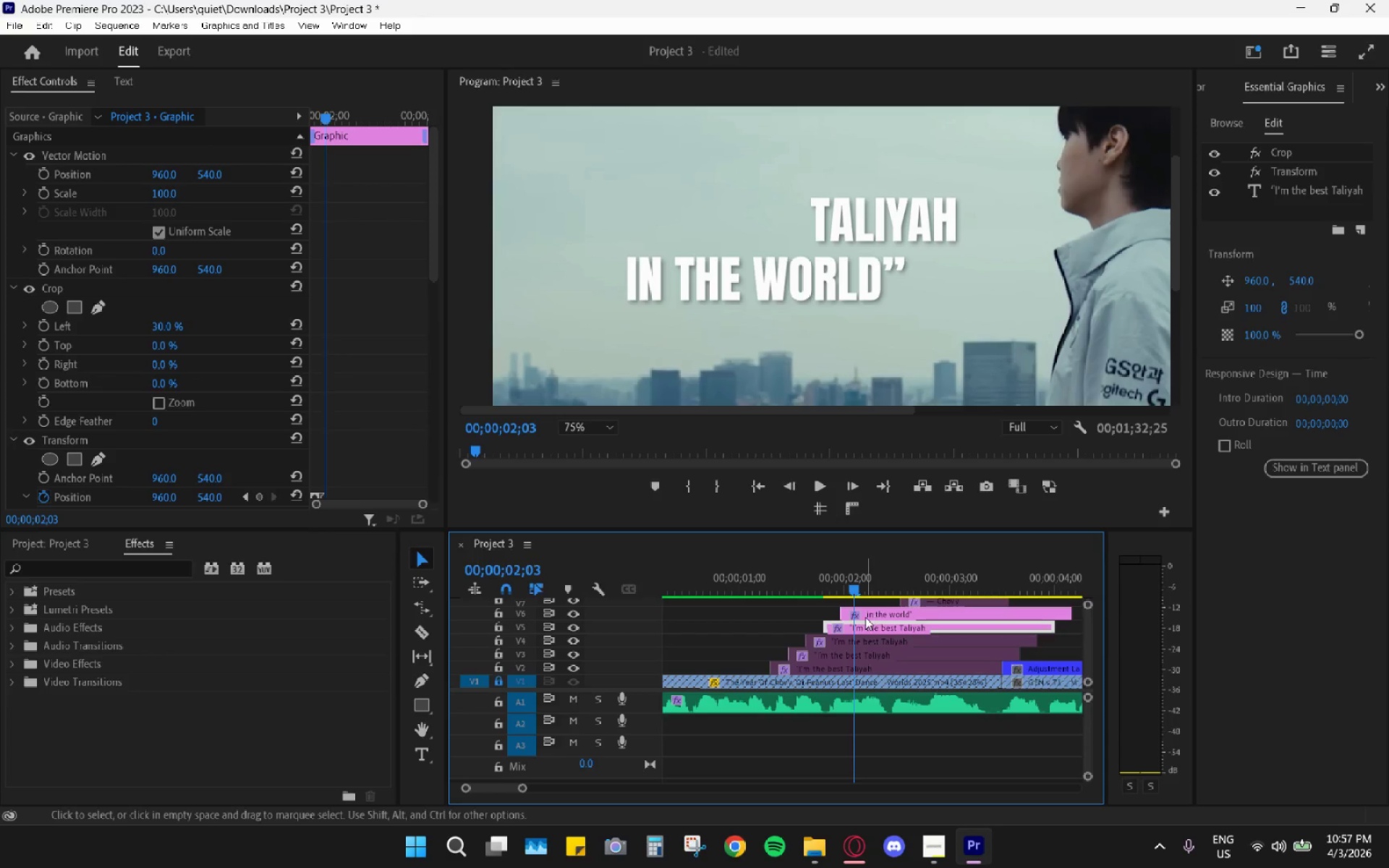 
left_click([866, 628])
 